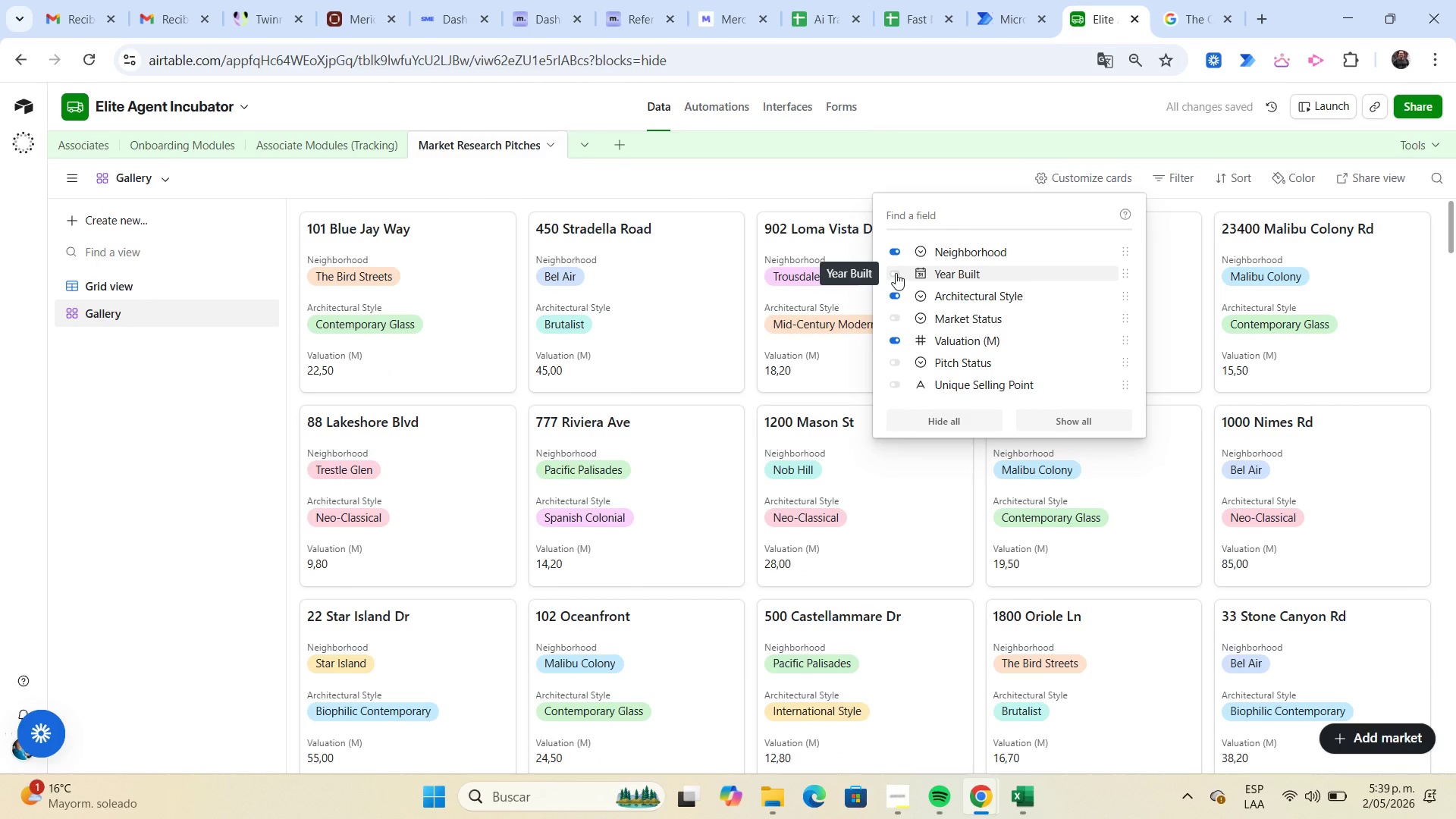 
scroll: coordinate [896, 275], scroll_direction: down, amount: 1.0
 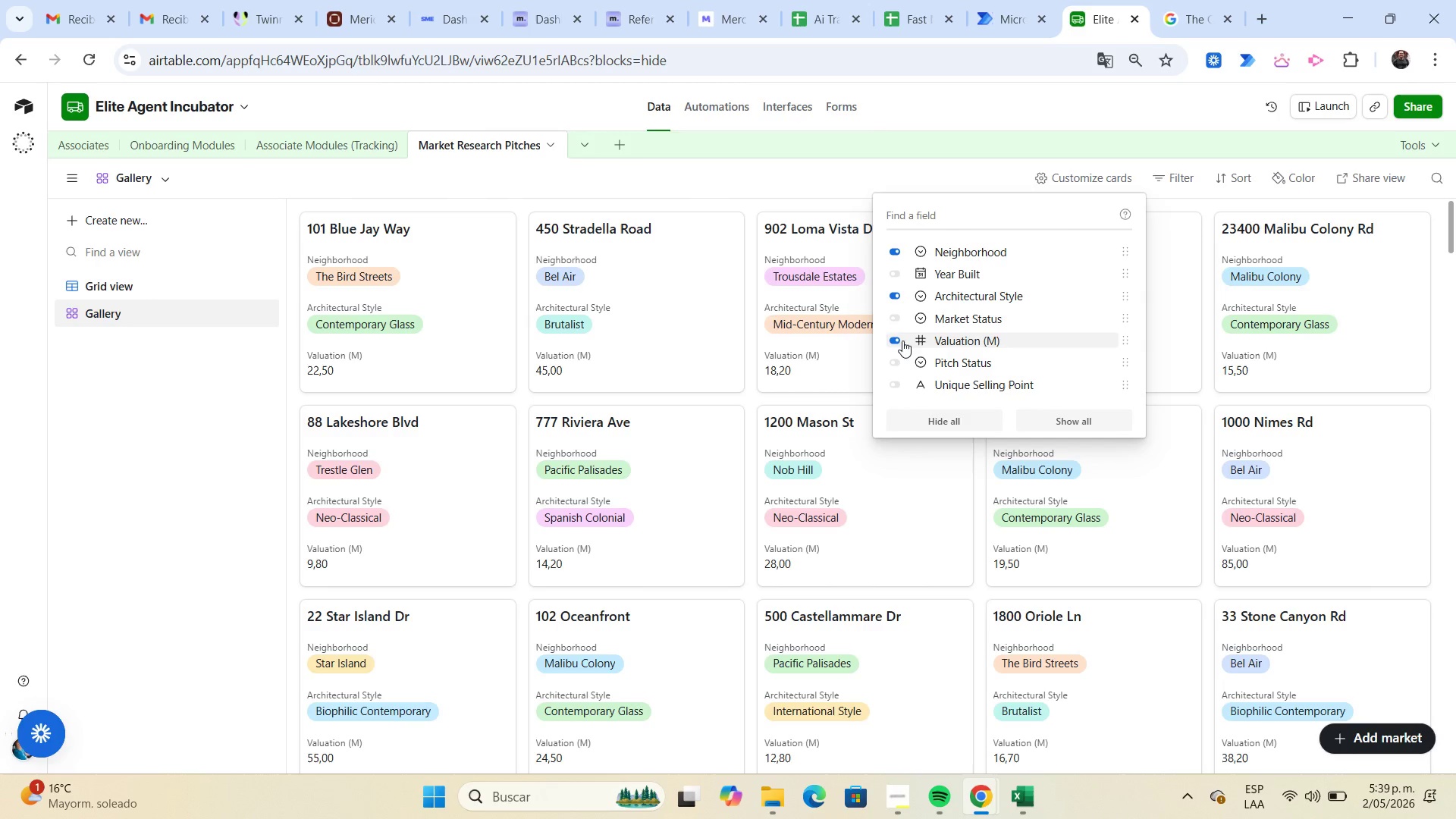 
left_click([898, 360])
 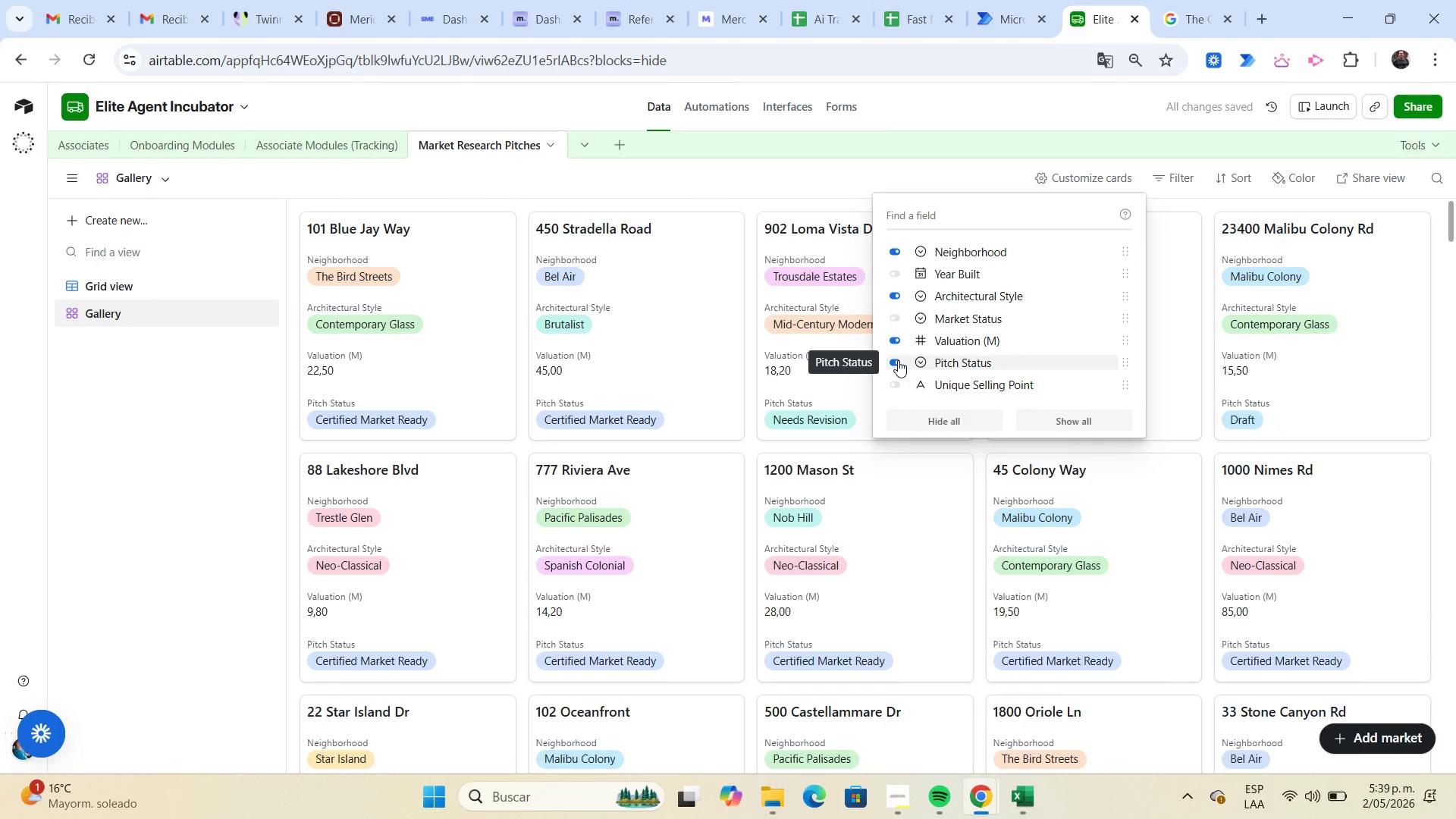 
wait(7.45)
 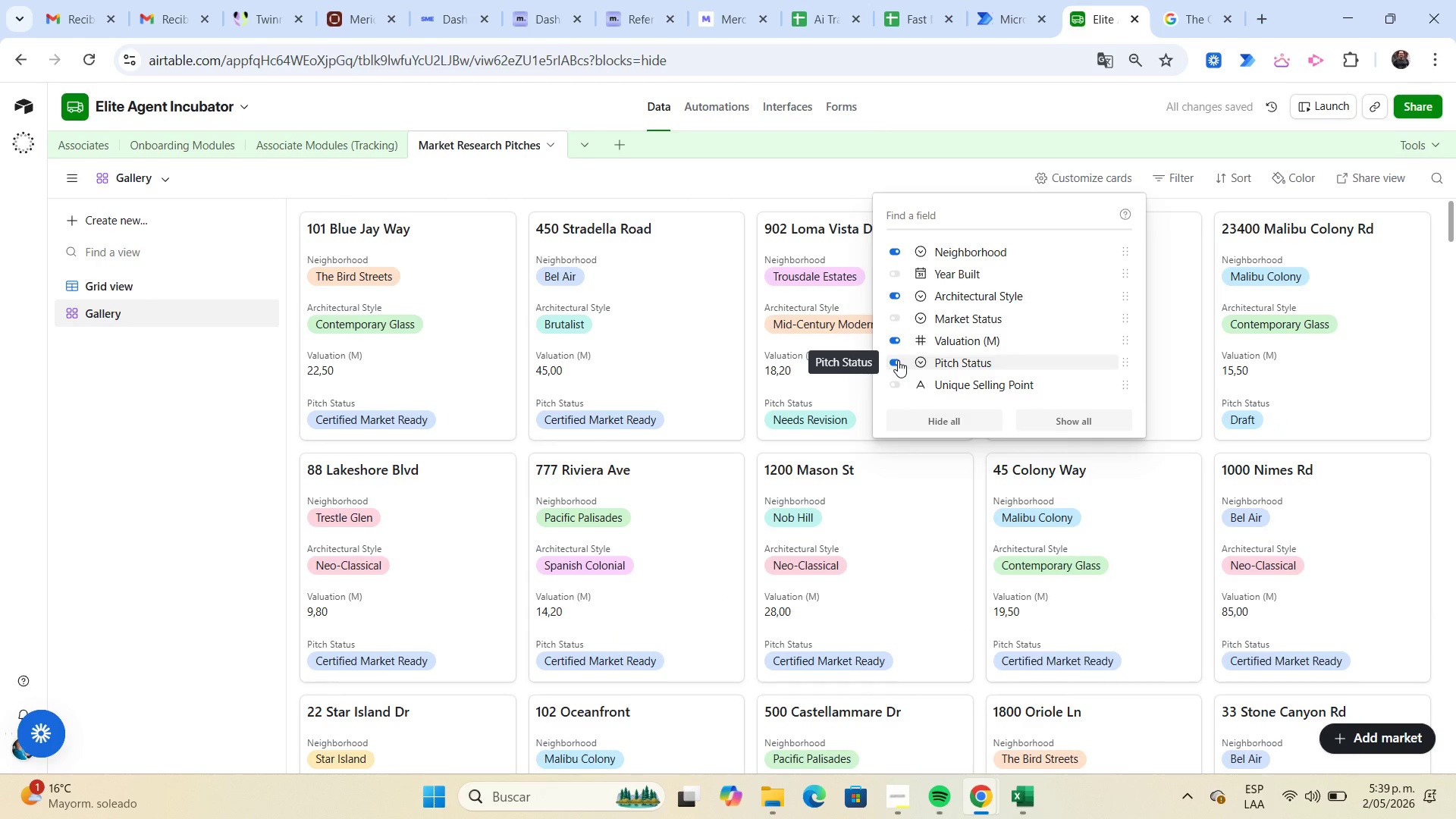 
left_click([895, 296])
 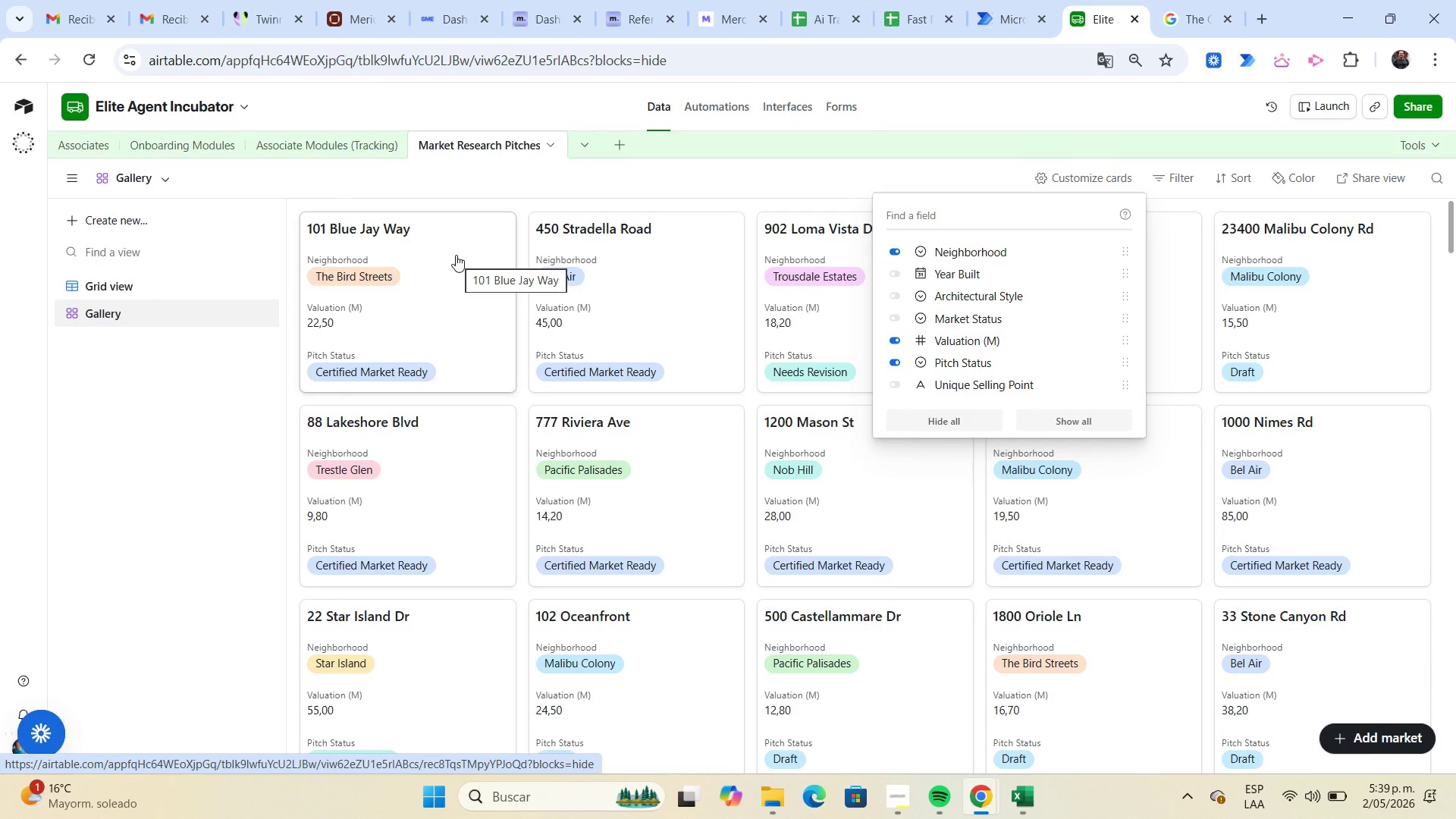 
wait(21.3)
 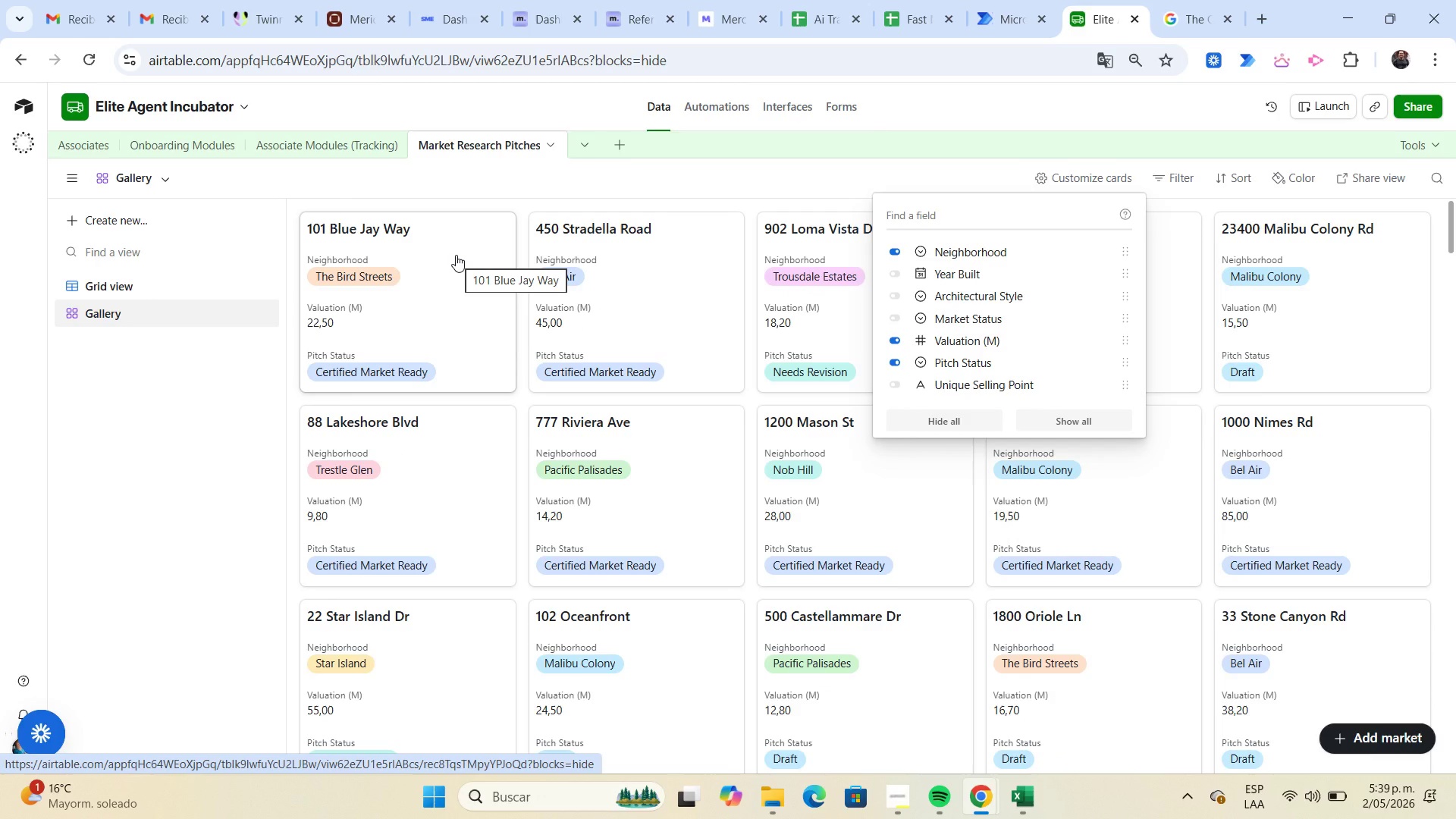 
left_click([814, 181])
 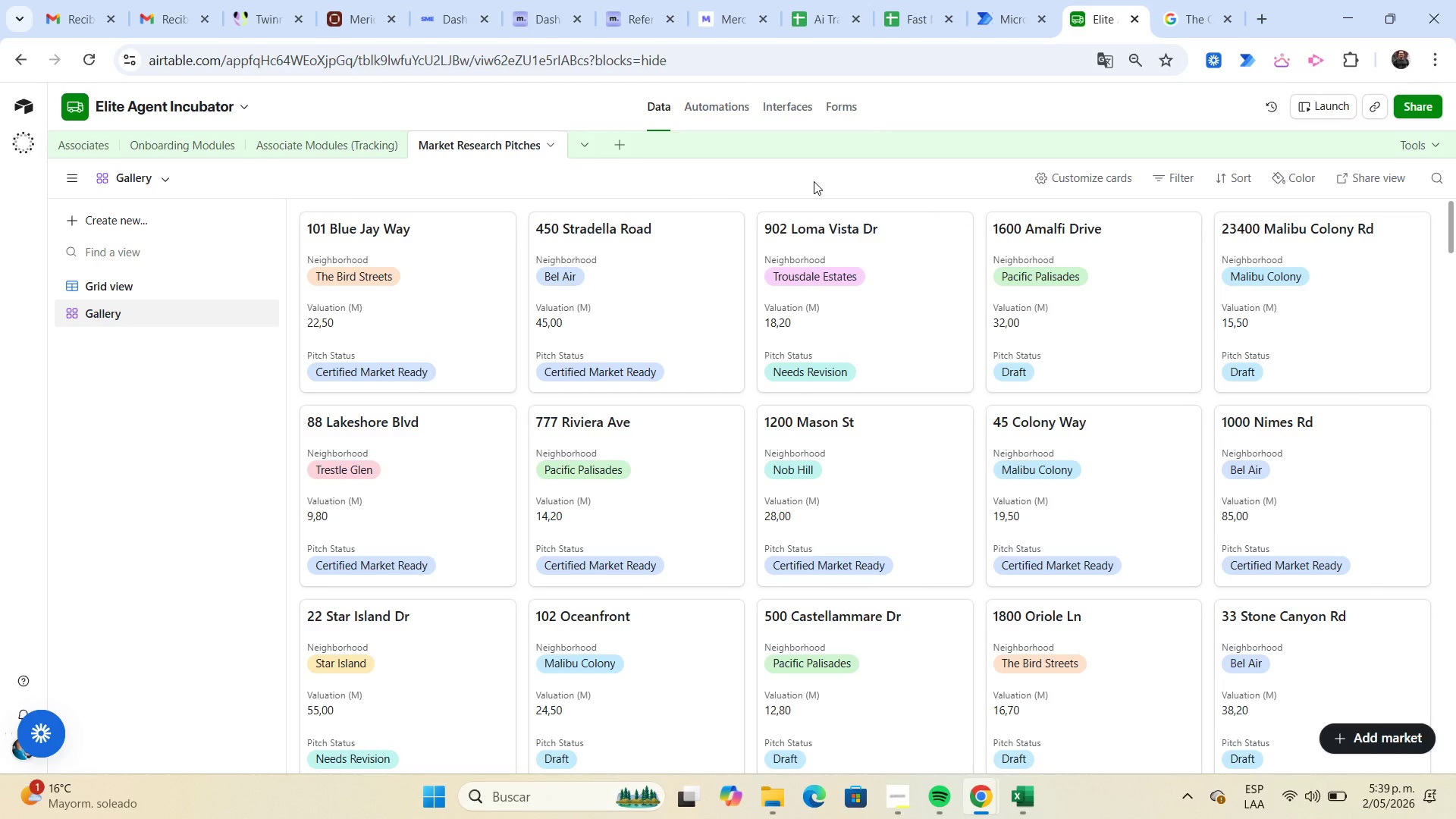 
scroll: coordinate [802, 300], scroll_direction: down, amount: 8.0
 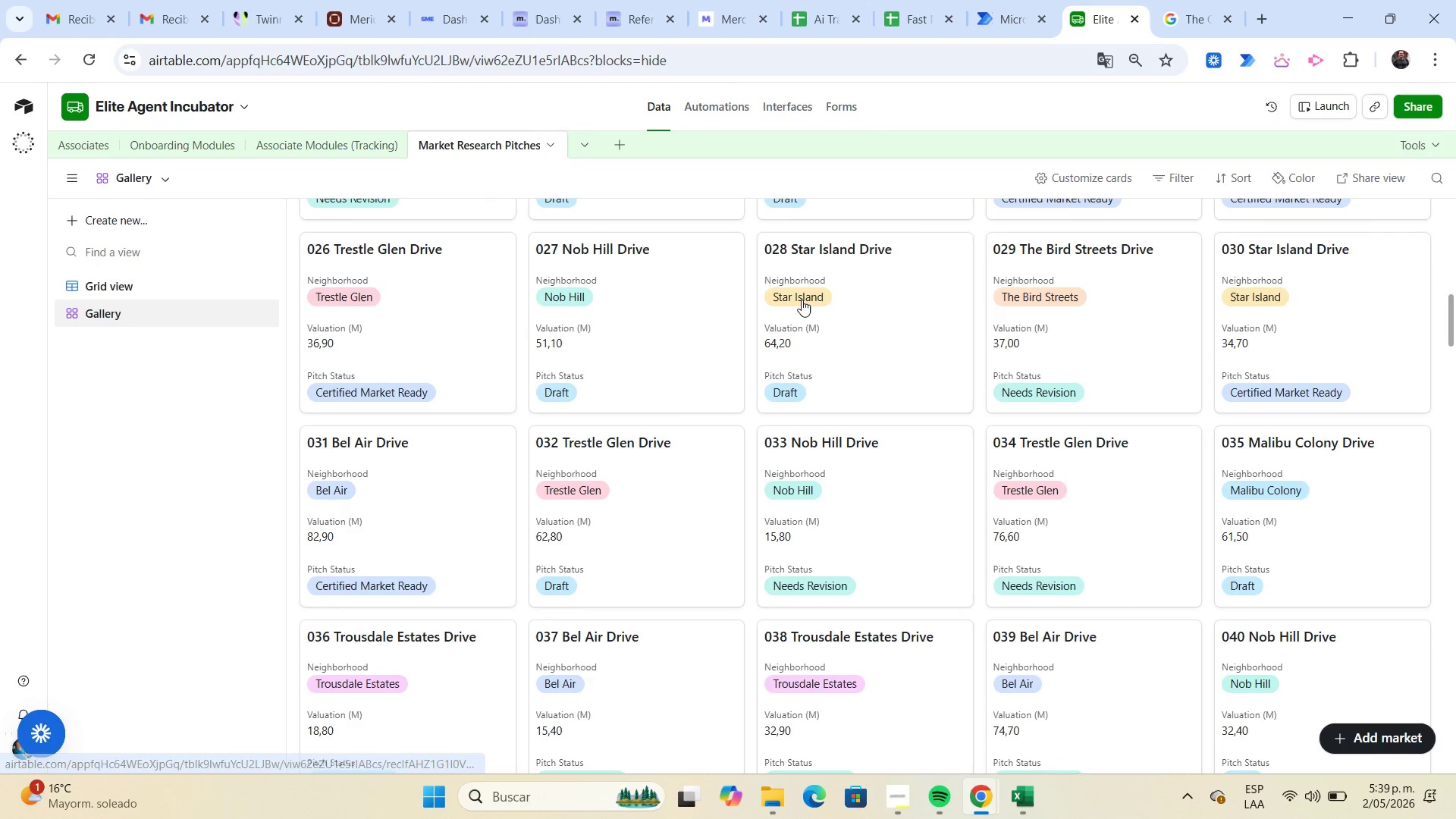 
scroll: coordinate [800, 300], scroll_direction: up, amount: 15.0
 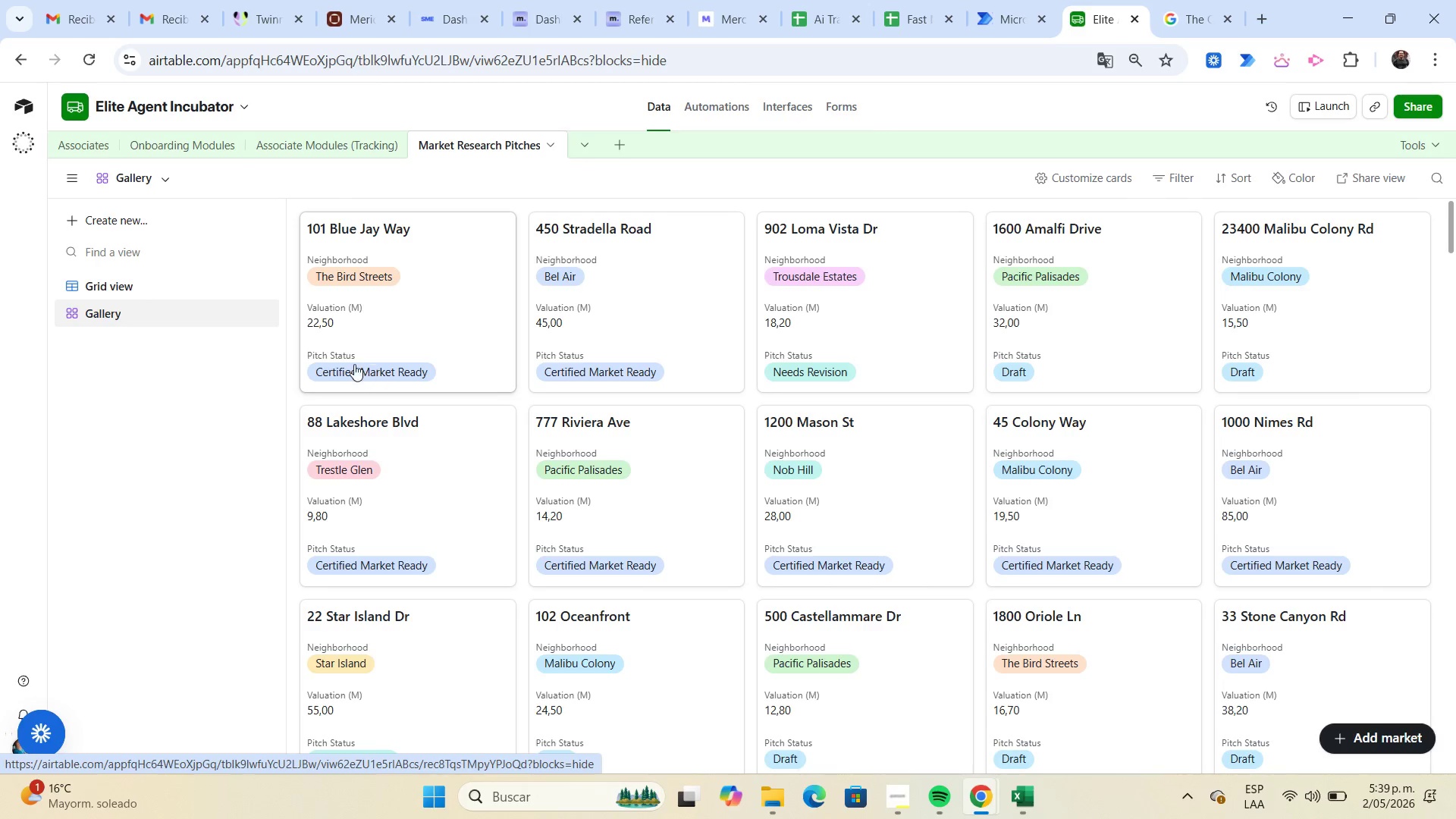 
left_click([167, 218])
 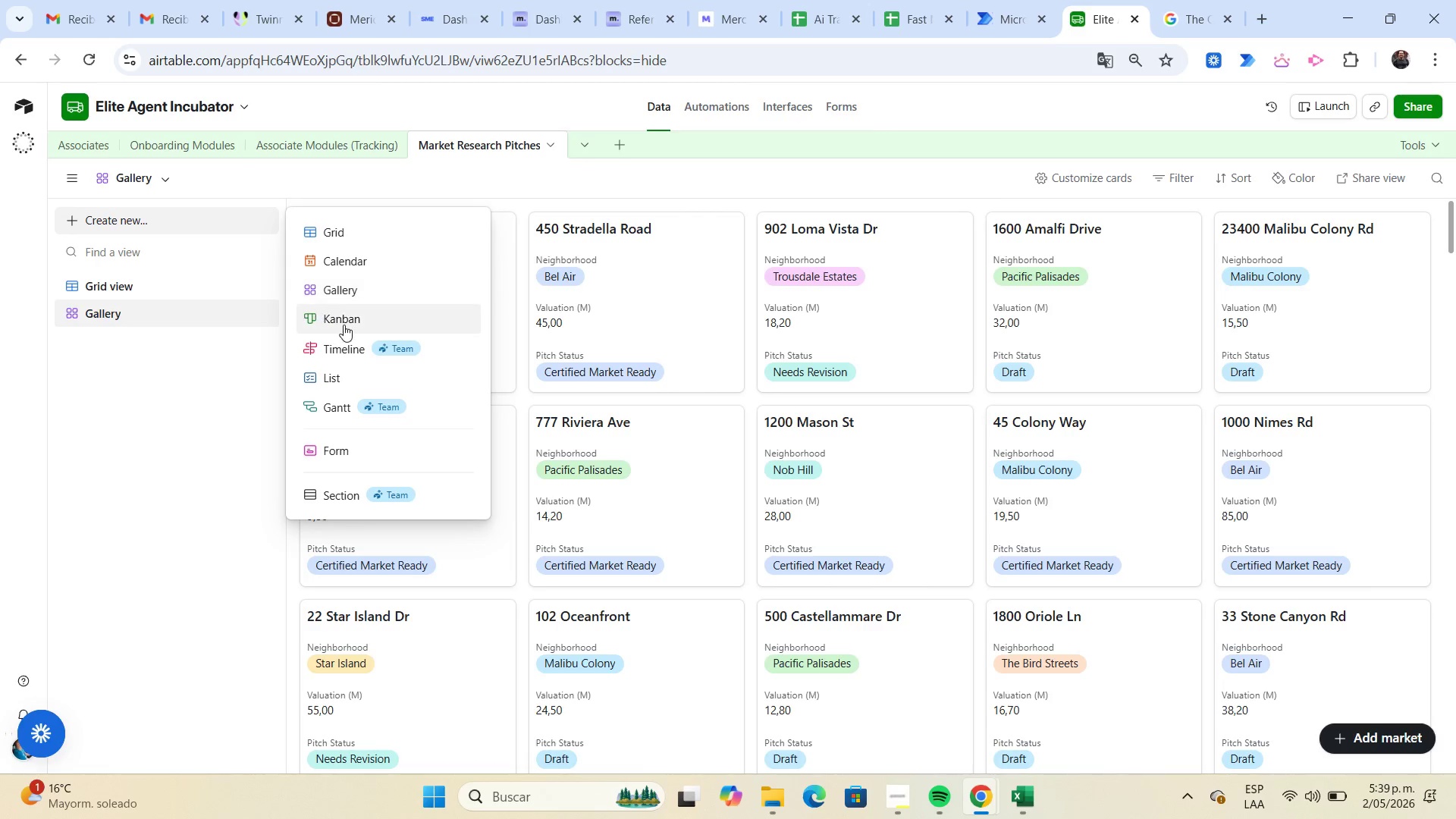 
left_click([345, 325])
 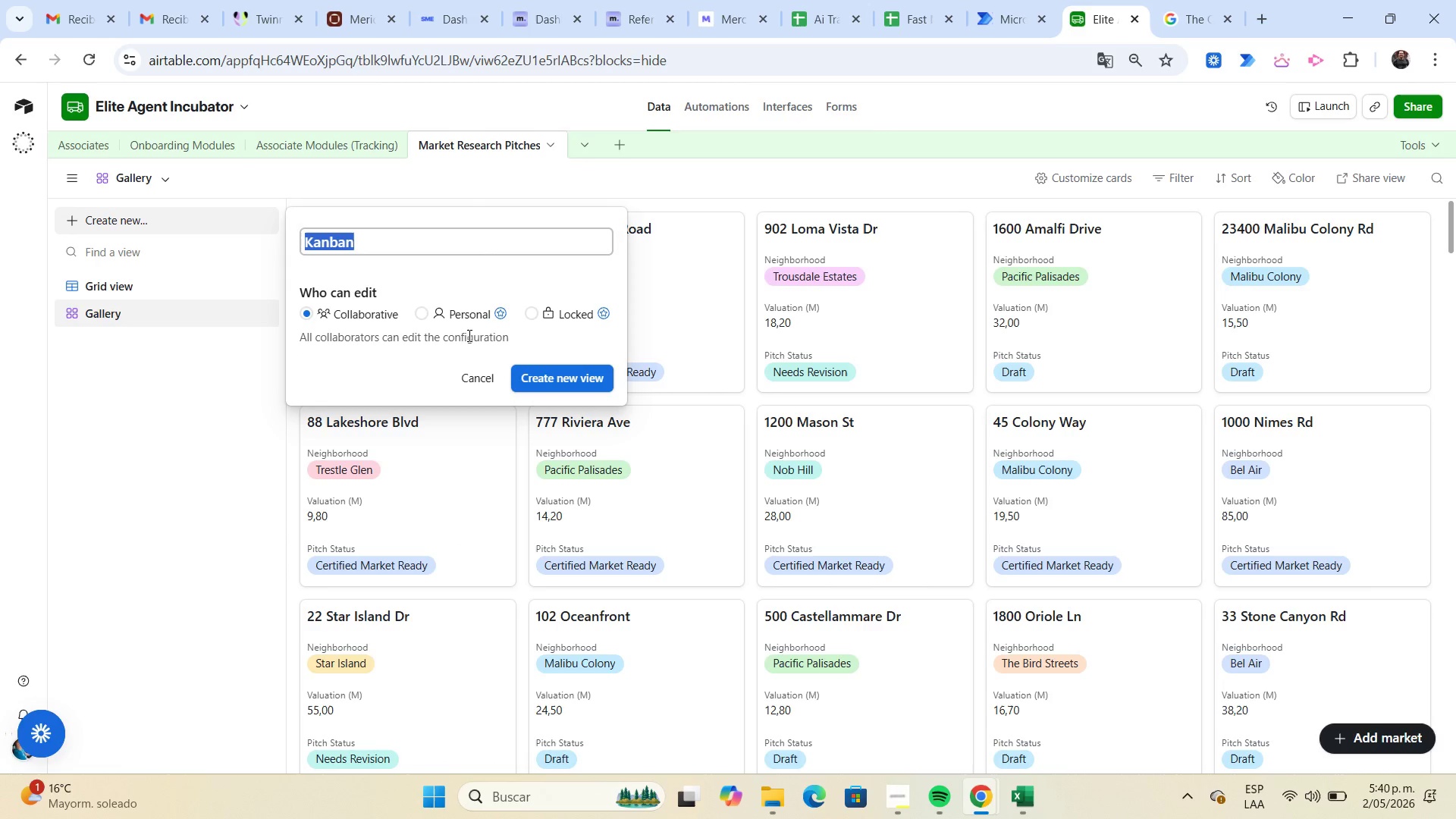 
left_click([546, 375])
 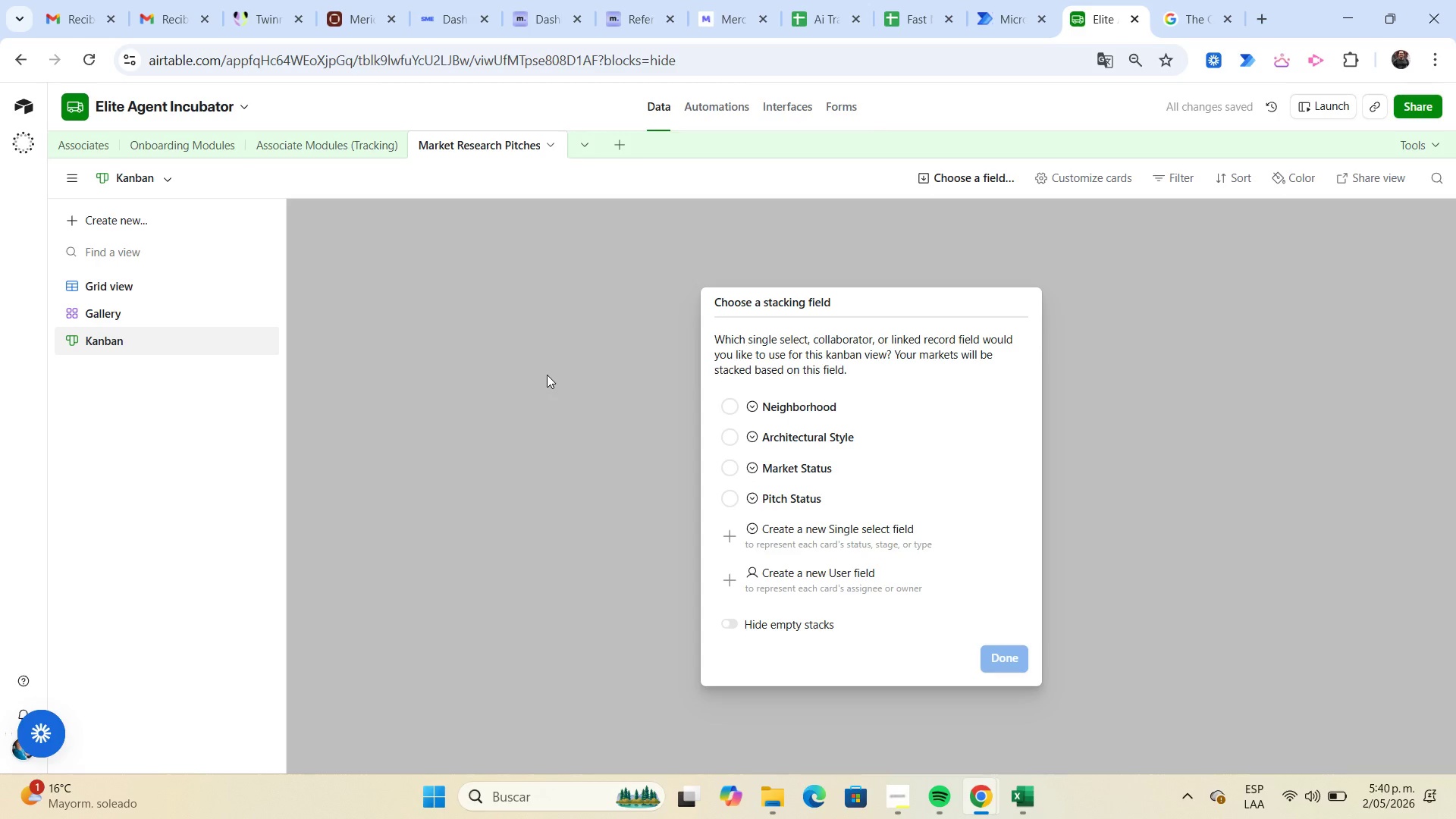 
wait(10.08)
 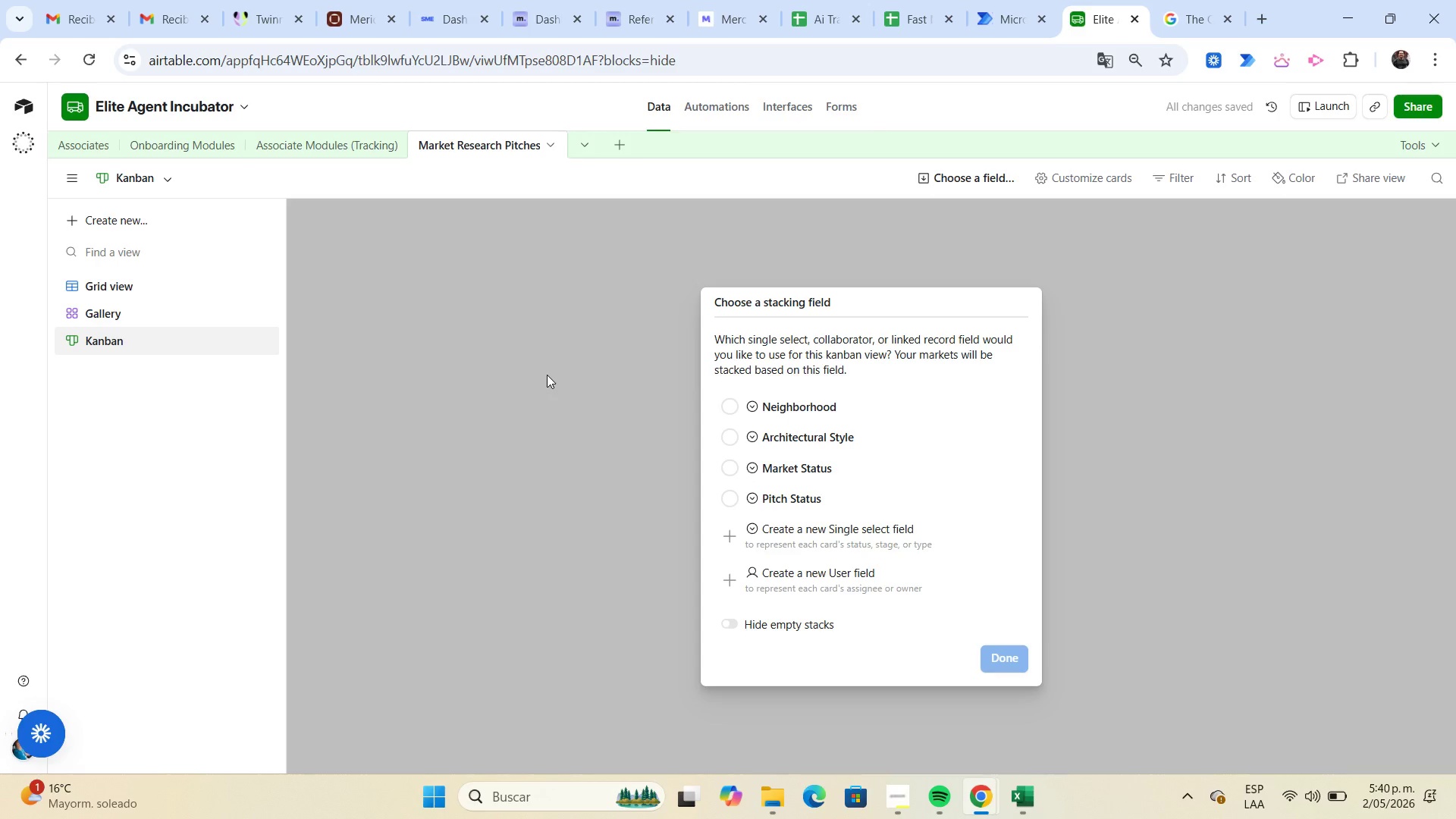 
left_click([728, 495])
 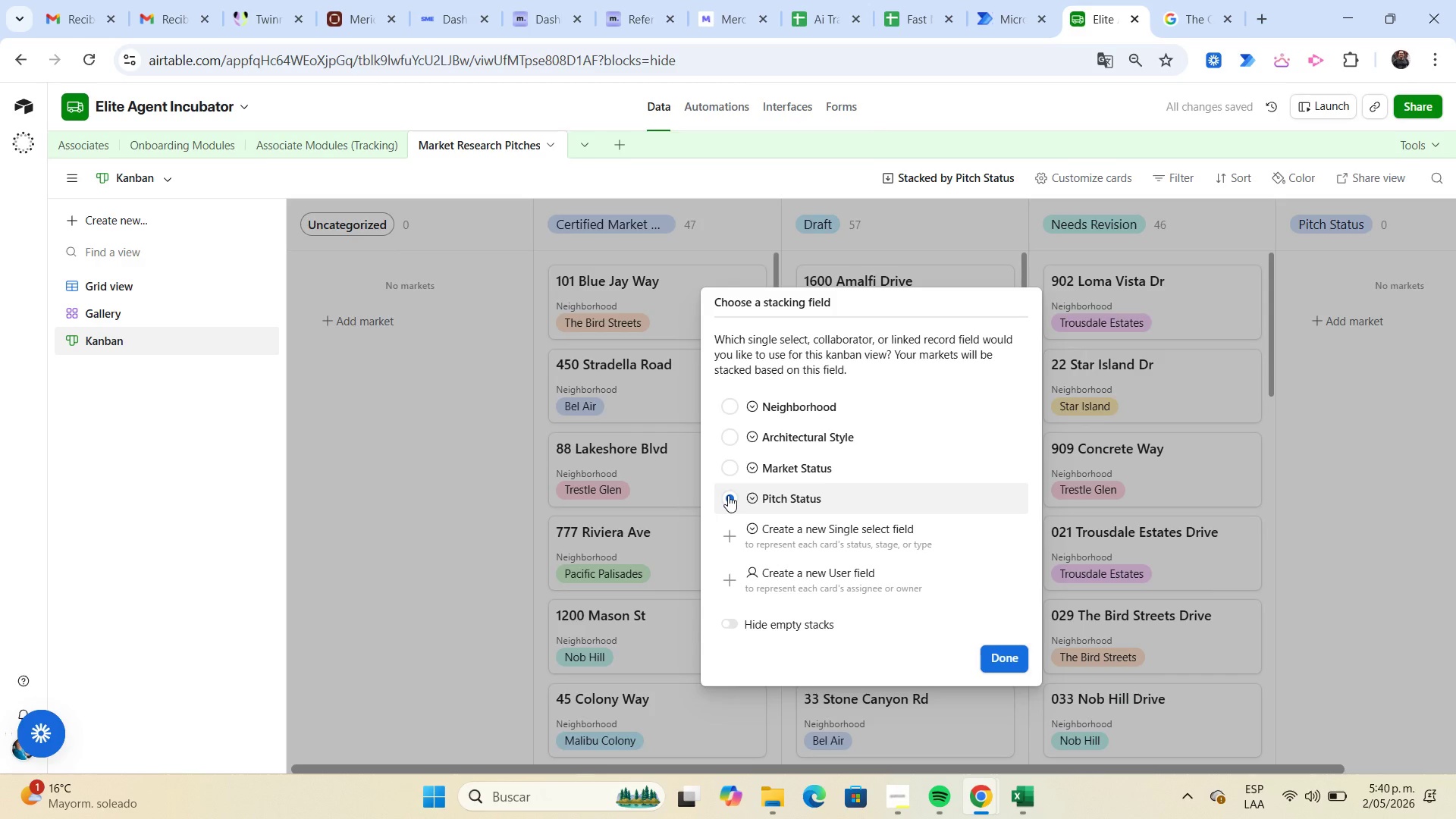 
wait(8.94)
 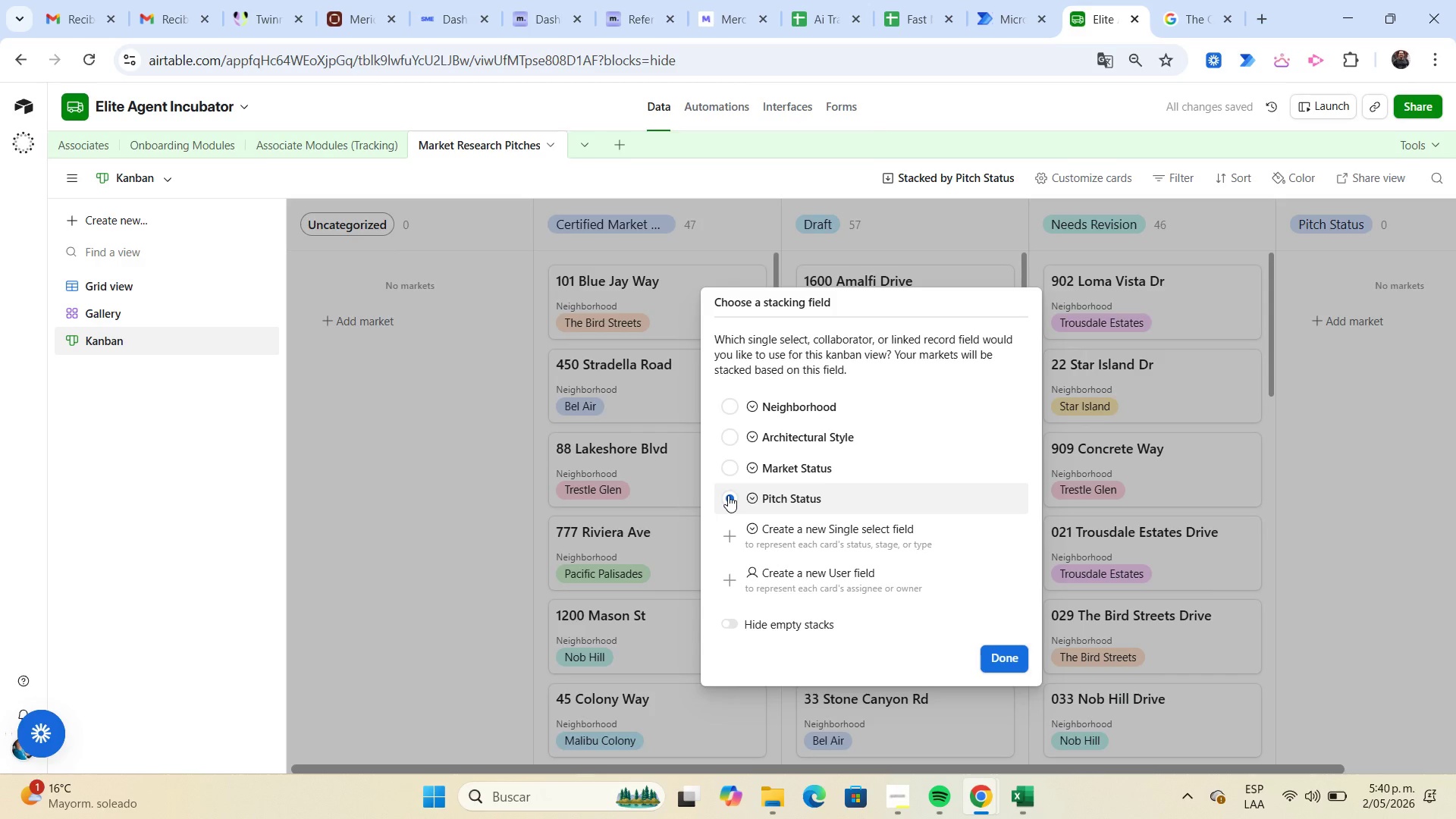 
left_click([991, 654])
 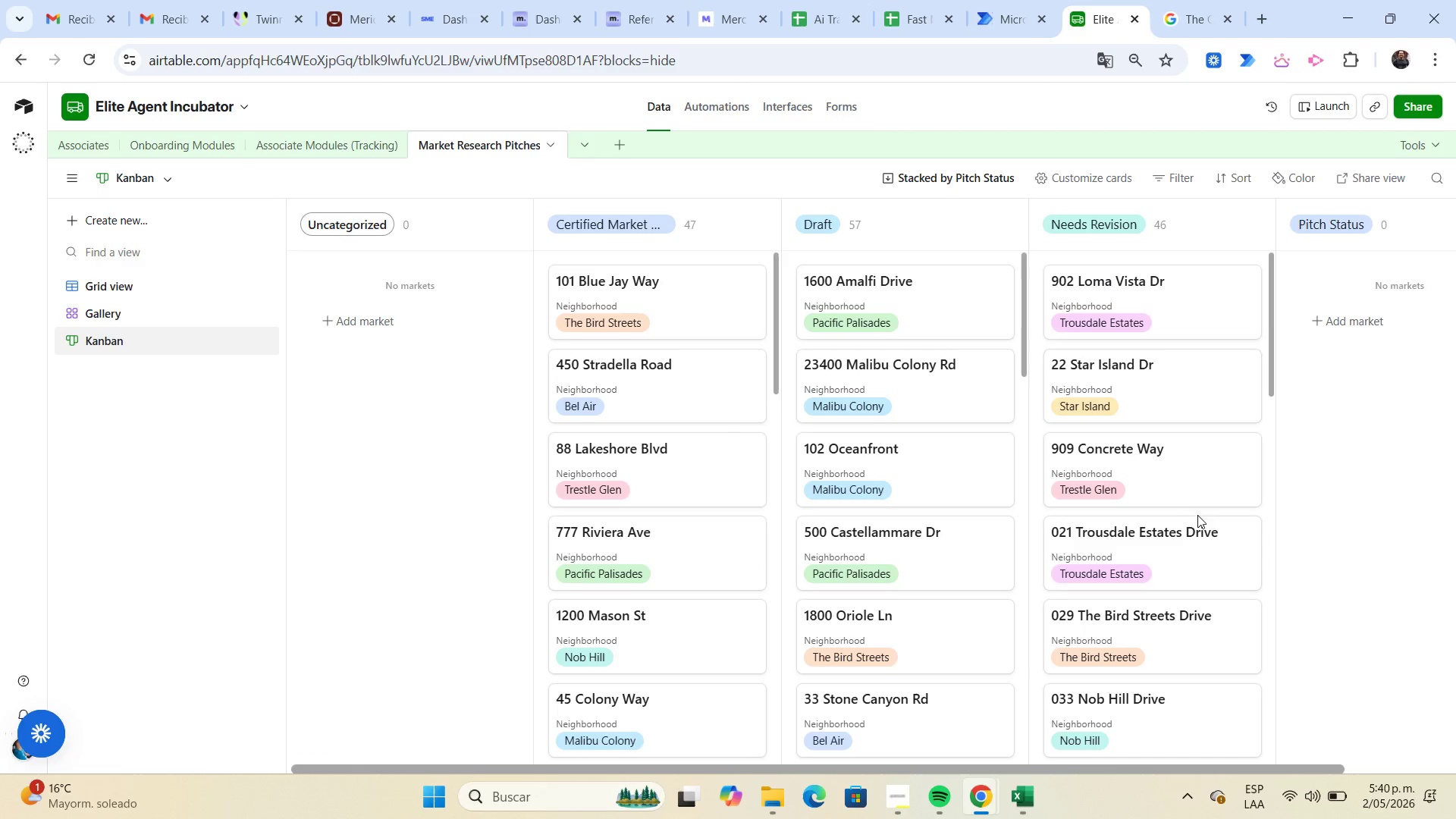 
left_click_drag(start_coordinate=[1304, 770], to_coordinate=[1092, 773])
 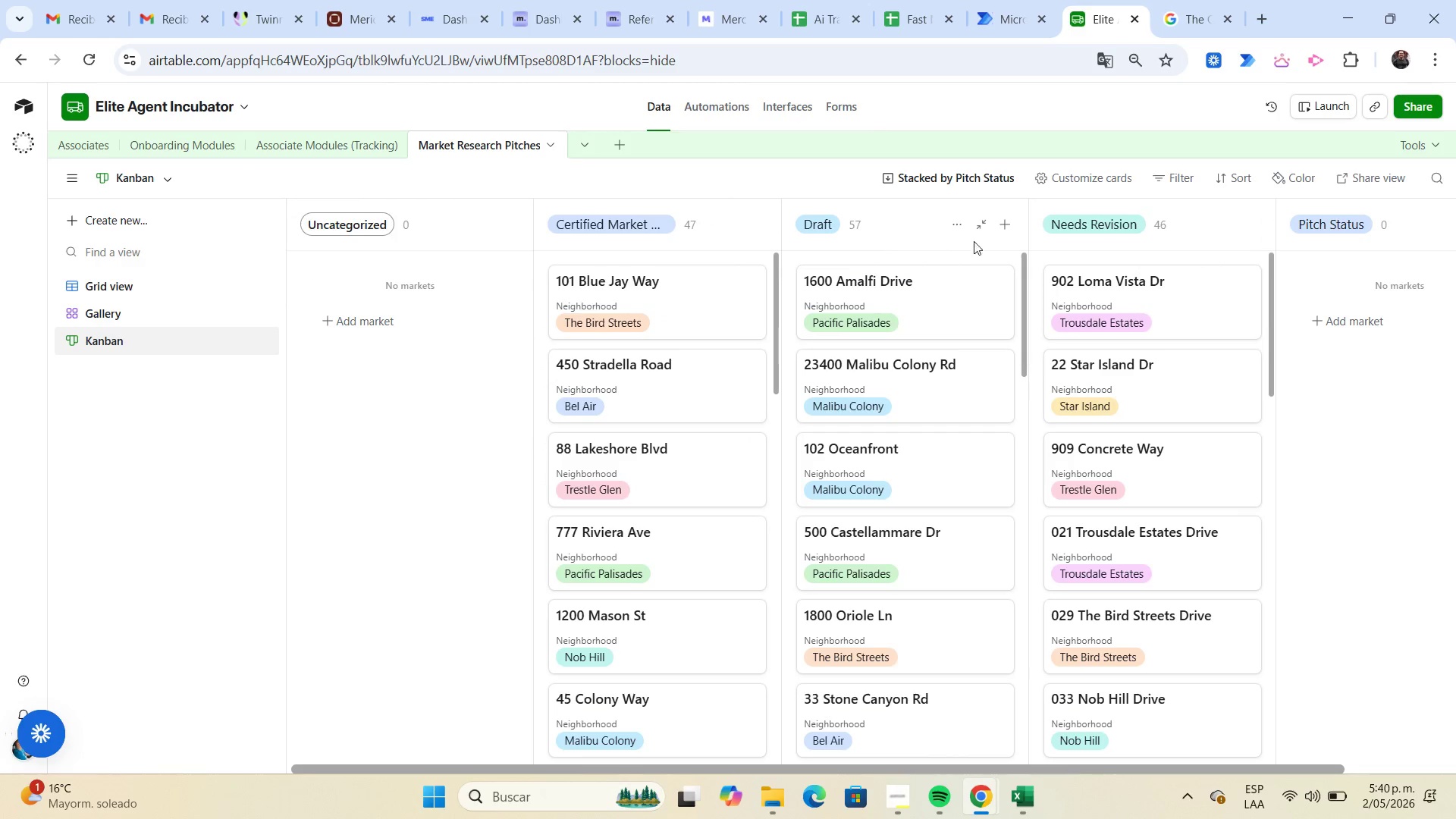 
wait(7.23)
 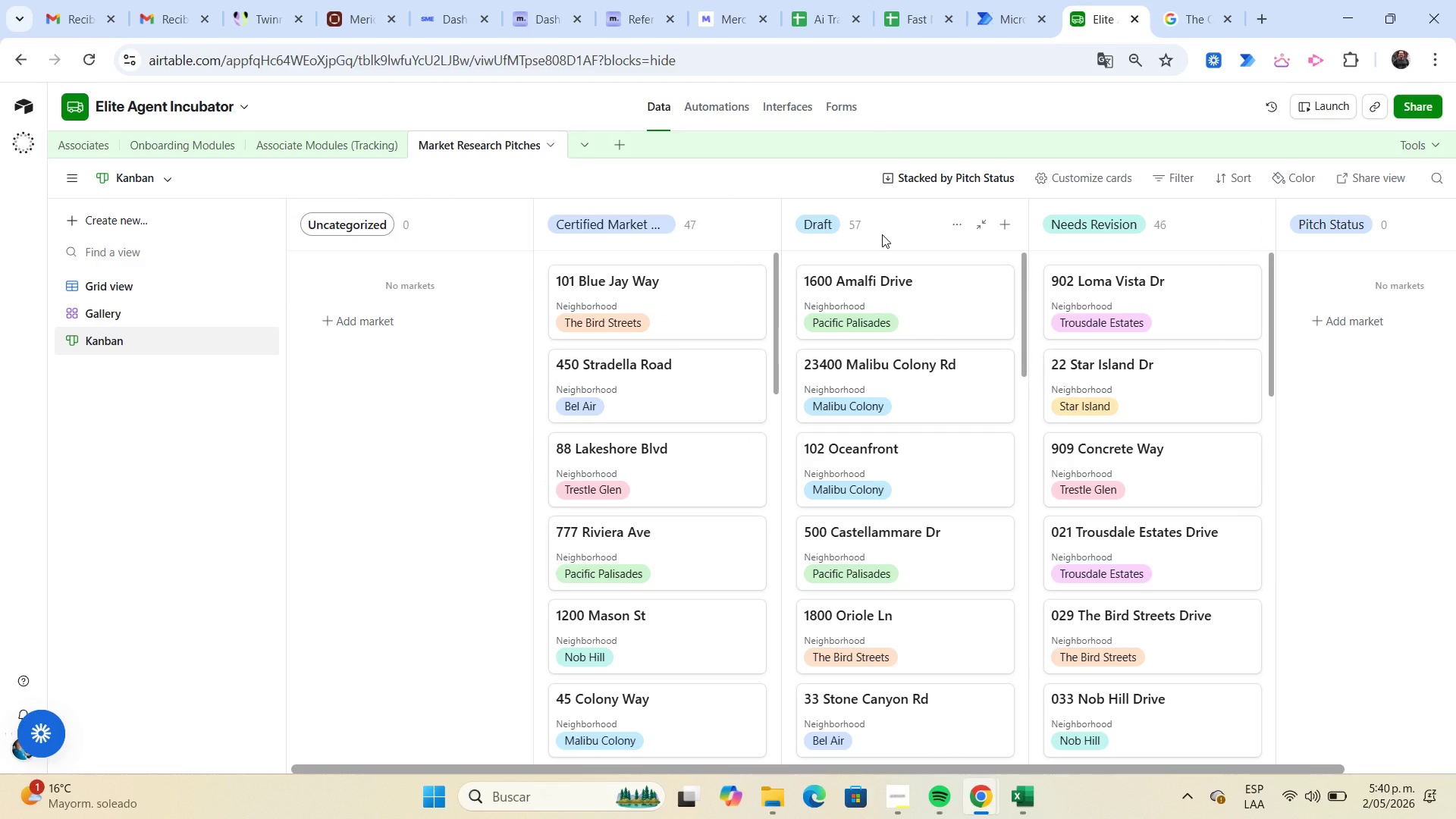 
left_click([346, 152])
 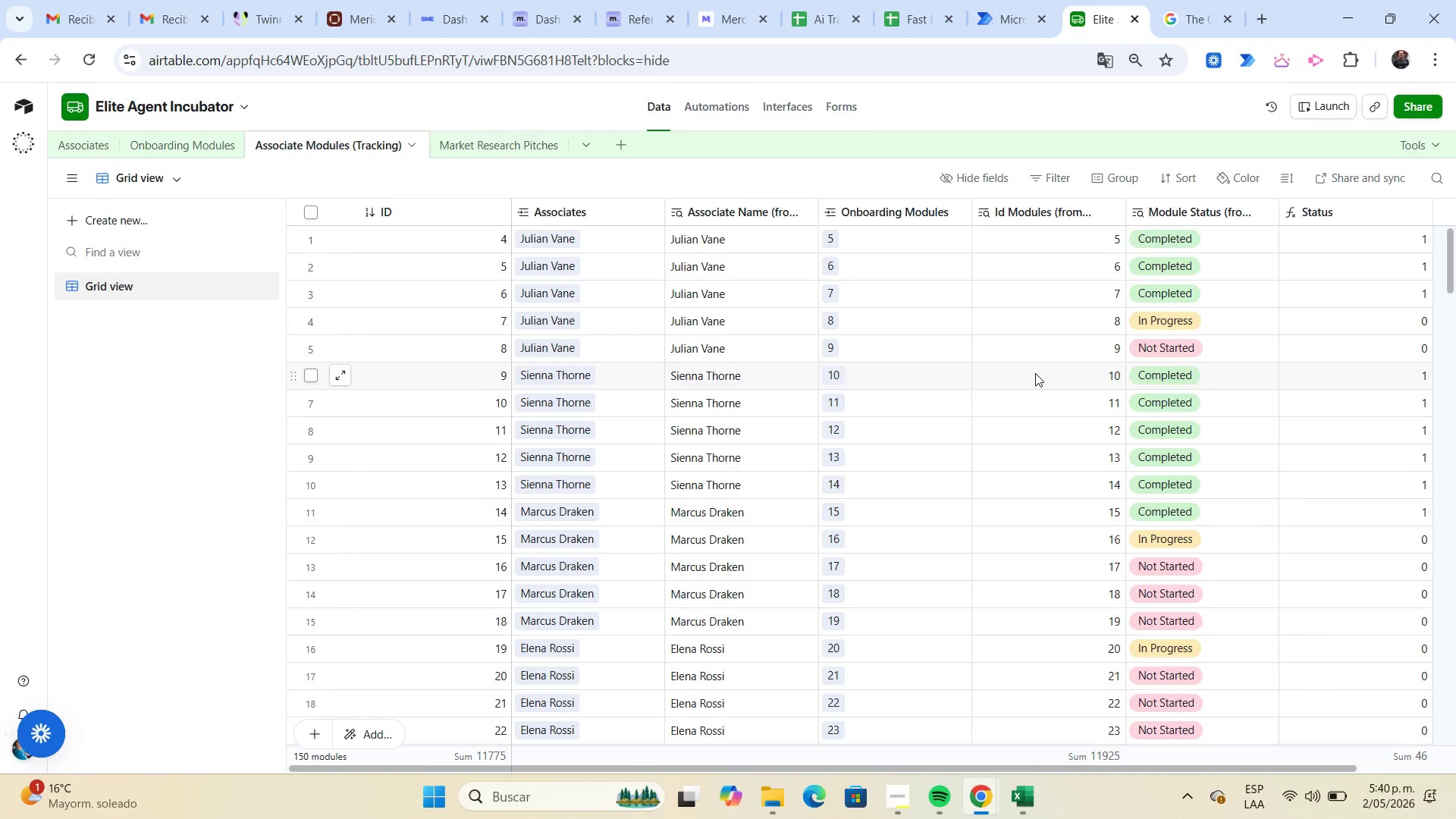 
scroll: coordinate [1035, 372], scroll_direction: up, amount: 3.0
 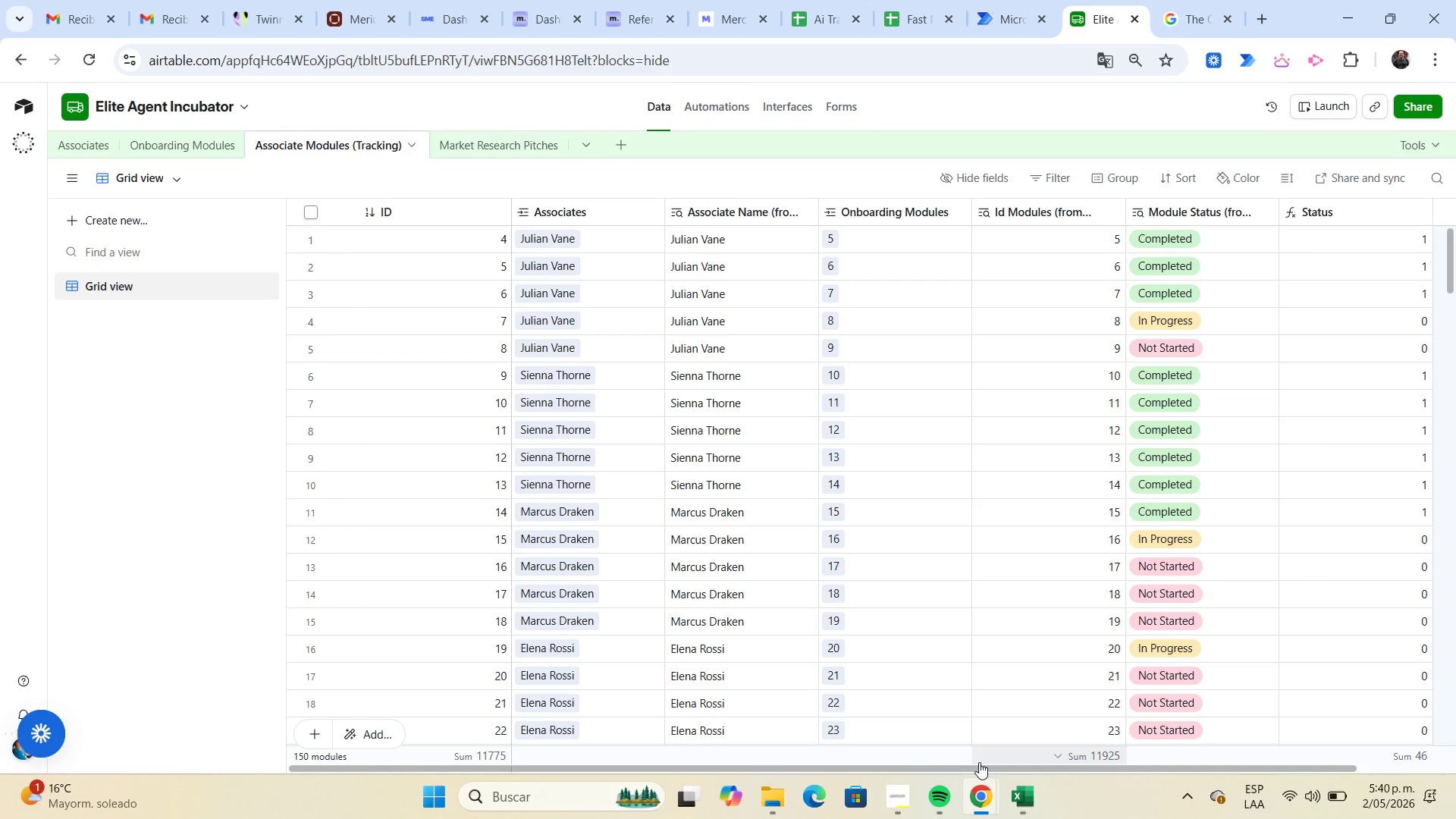 
left_click_drag(start_coordinate=[981, 766], to_coordinate=[703, 793])
 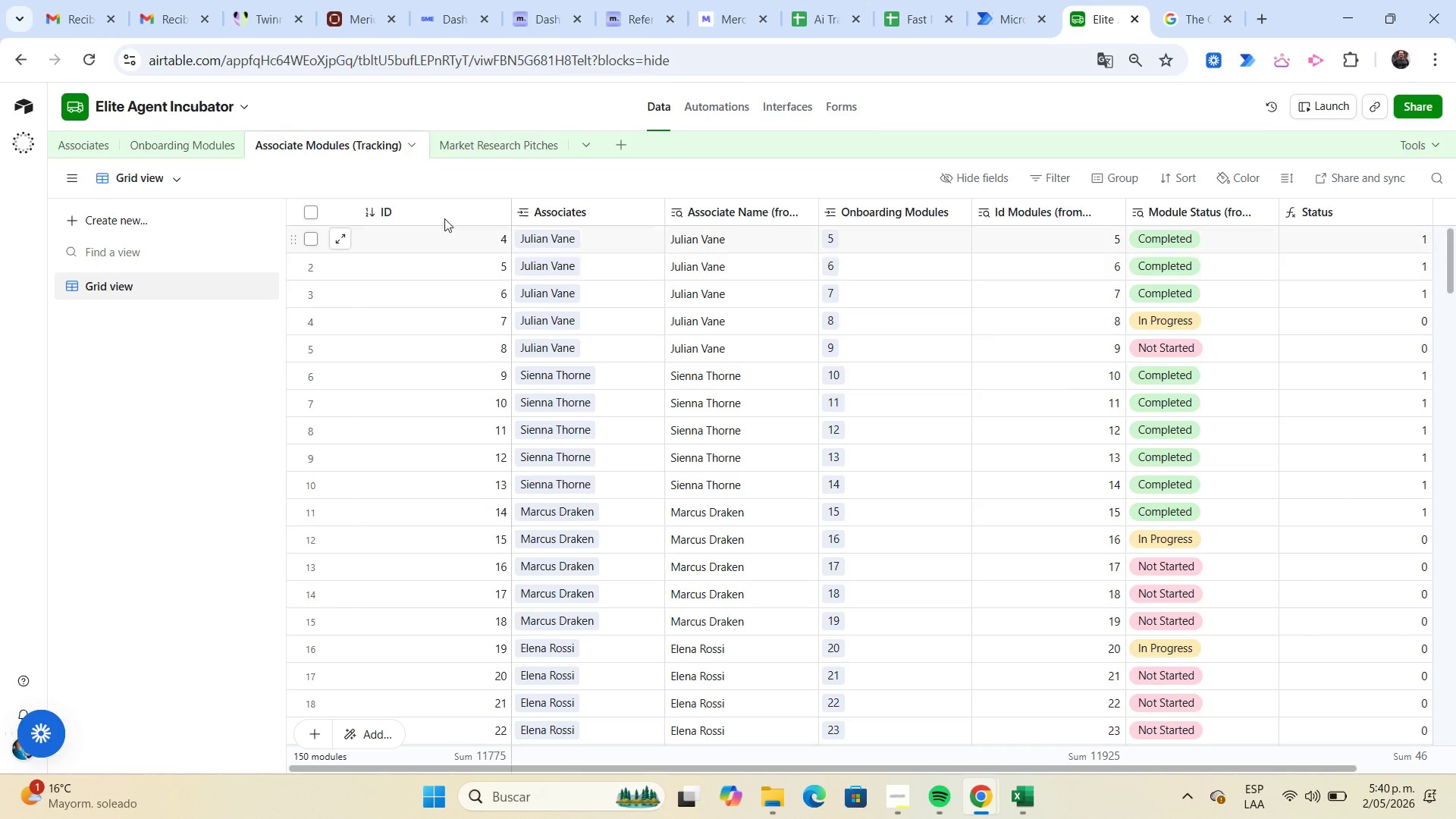 
left_click([475, 145])
 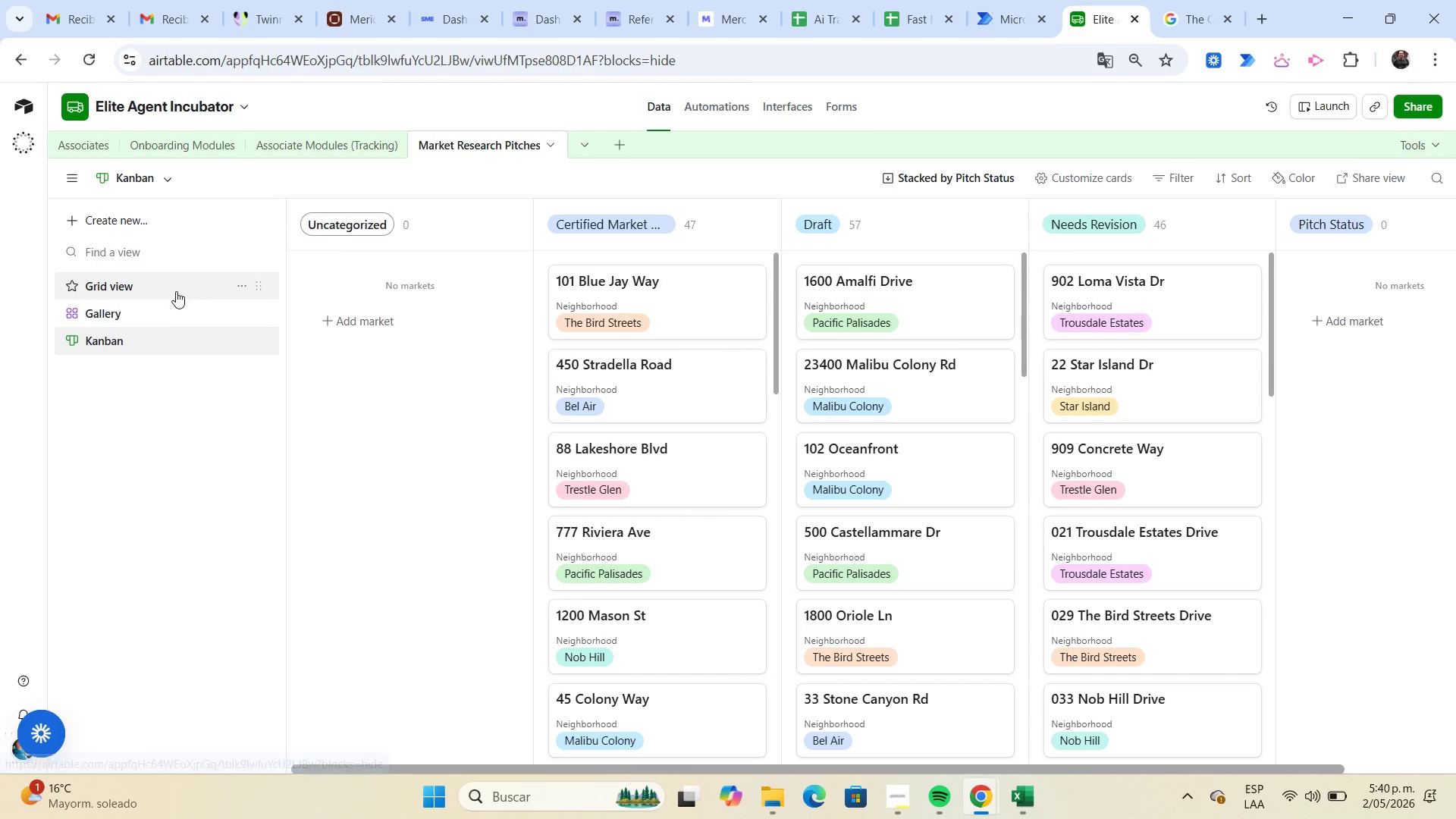 
left_click([174, 290])
 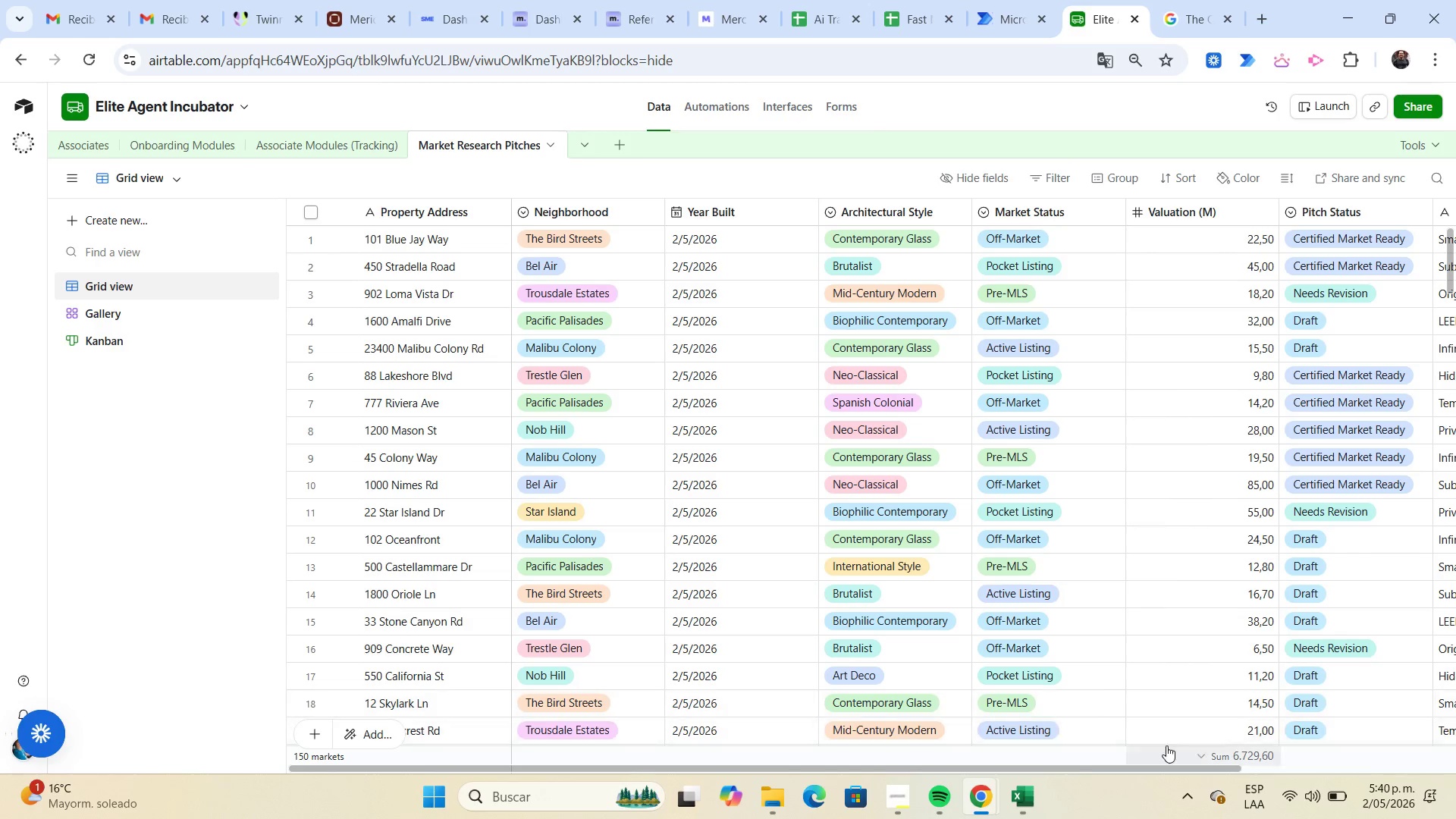 
wait(6.12)
 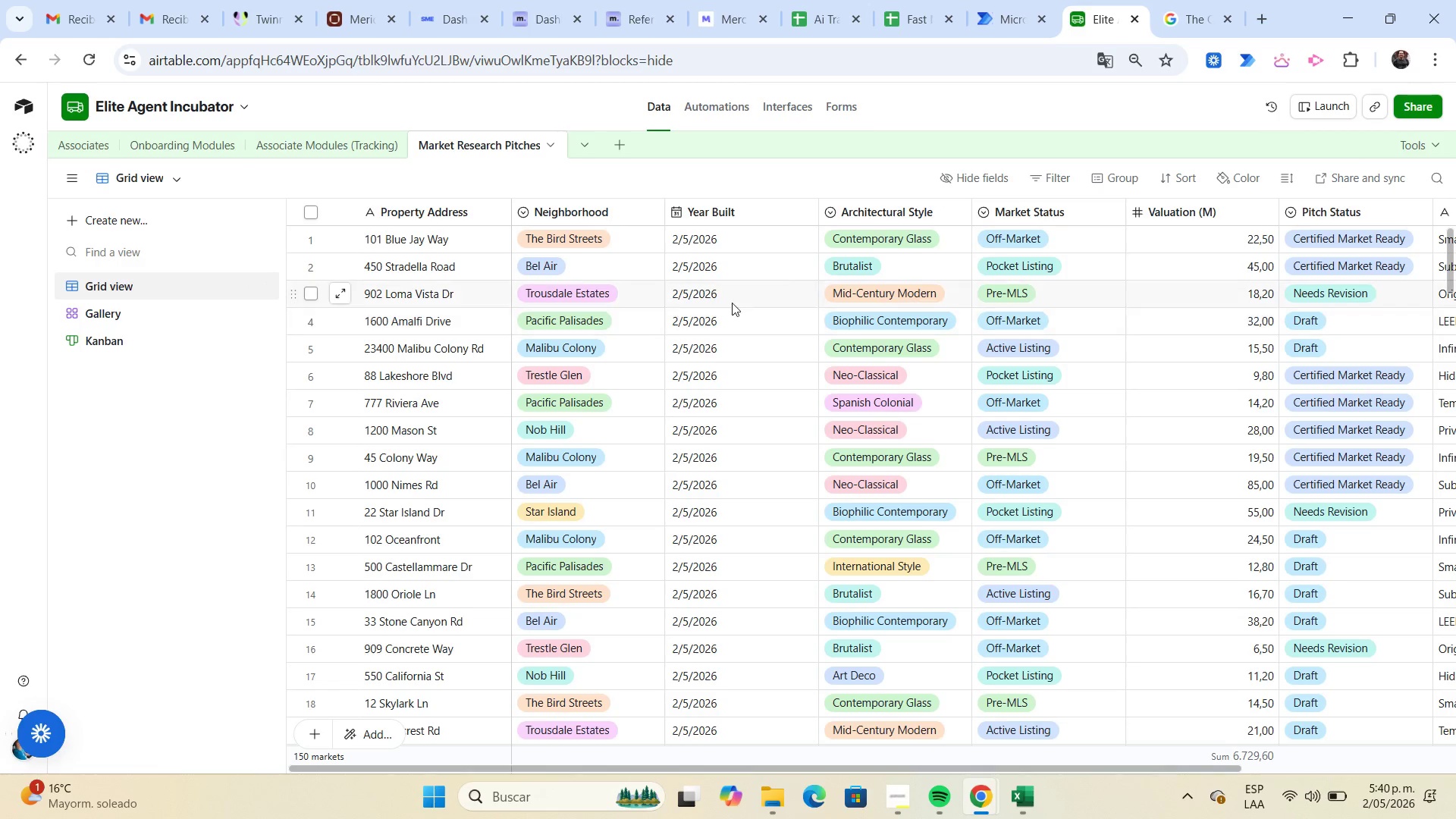 
left_click_drag(start_coordinate=[1188, 765], to_coordinate=[1304, 769])
 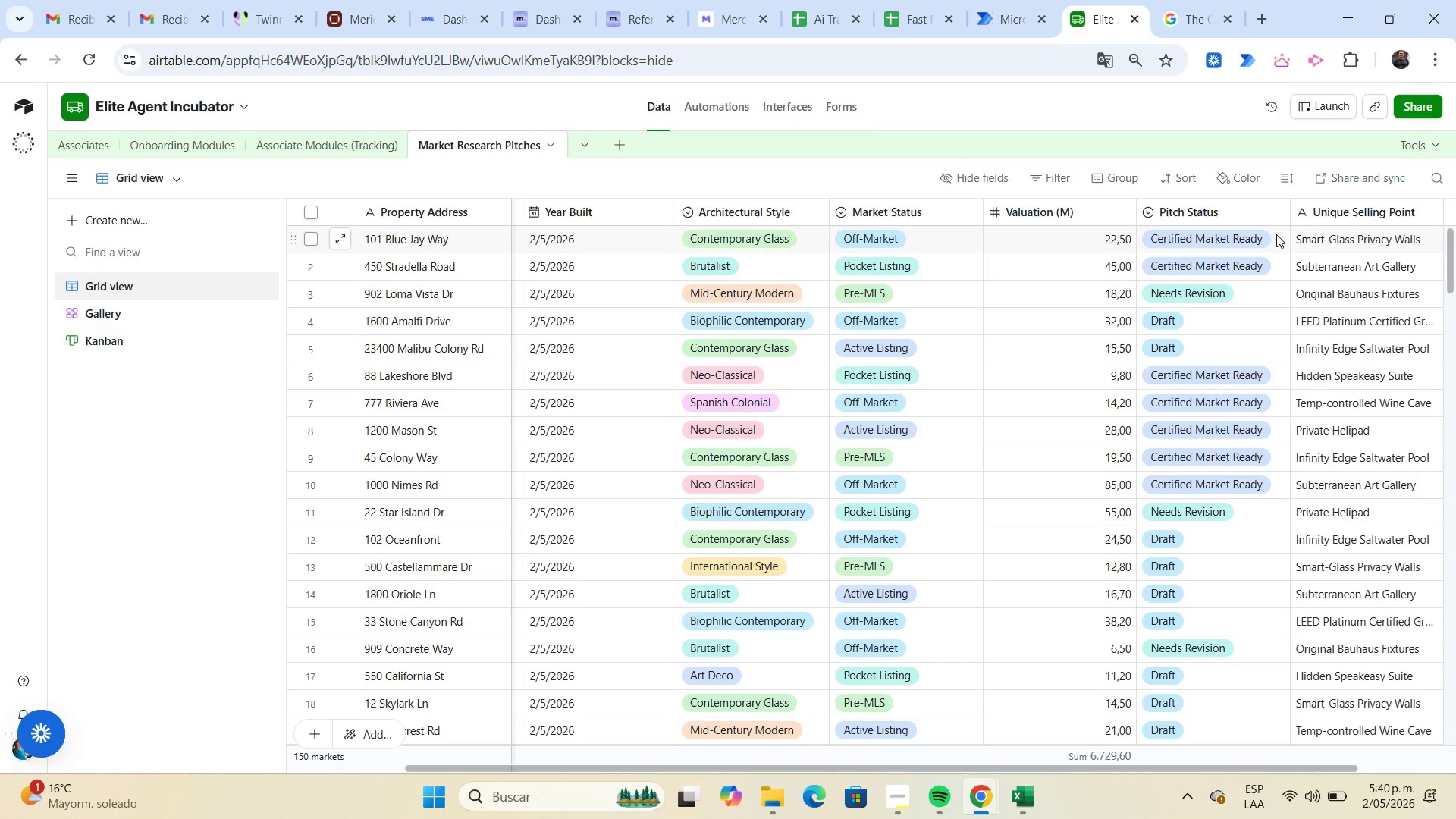 
left_click([1276, 235])
 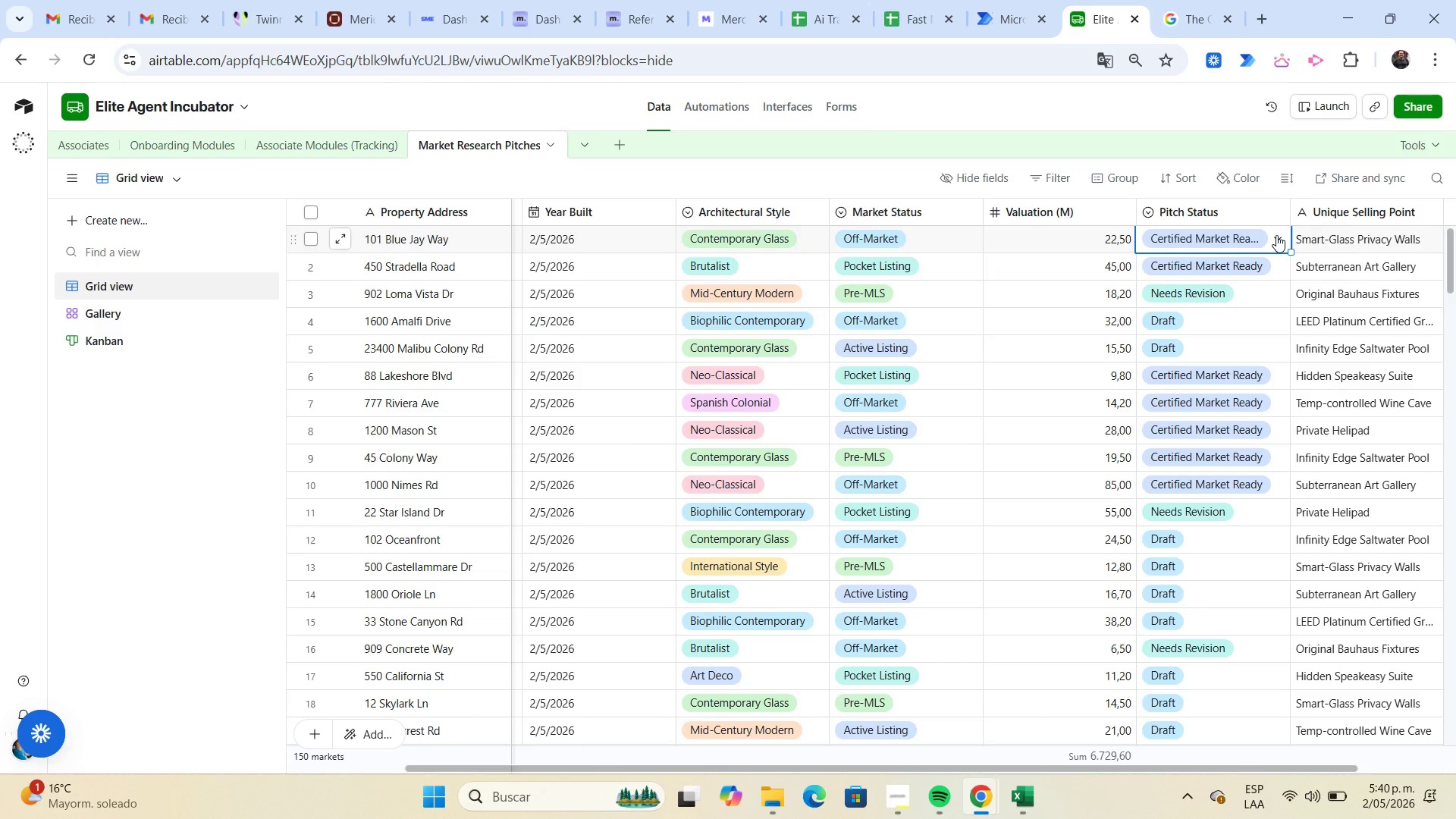 
left_click([1276, 235])
 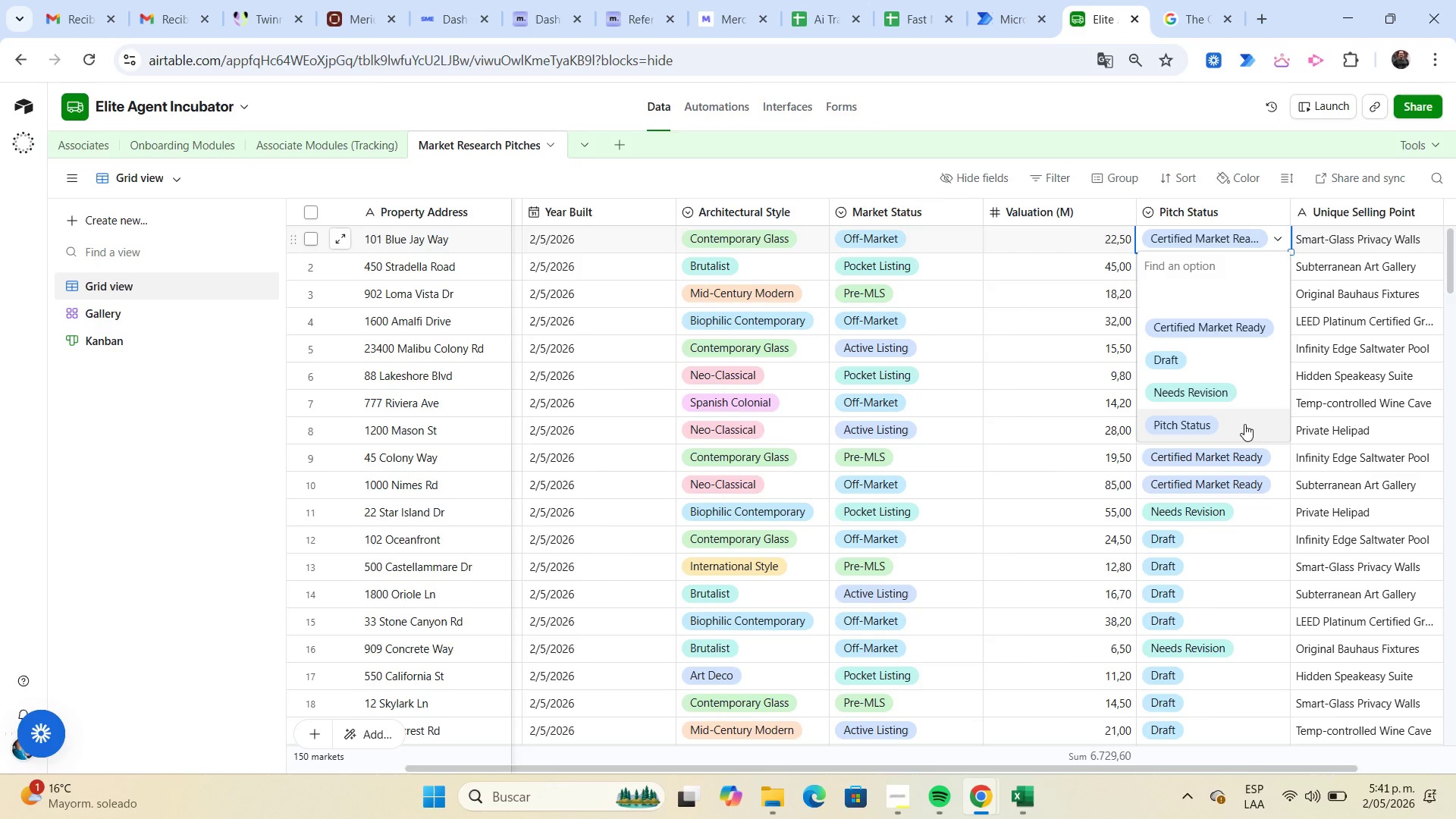 
wait(17.34)
 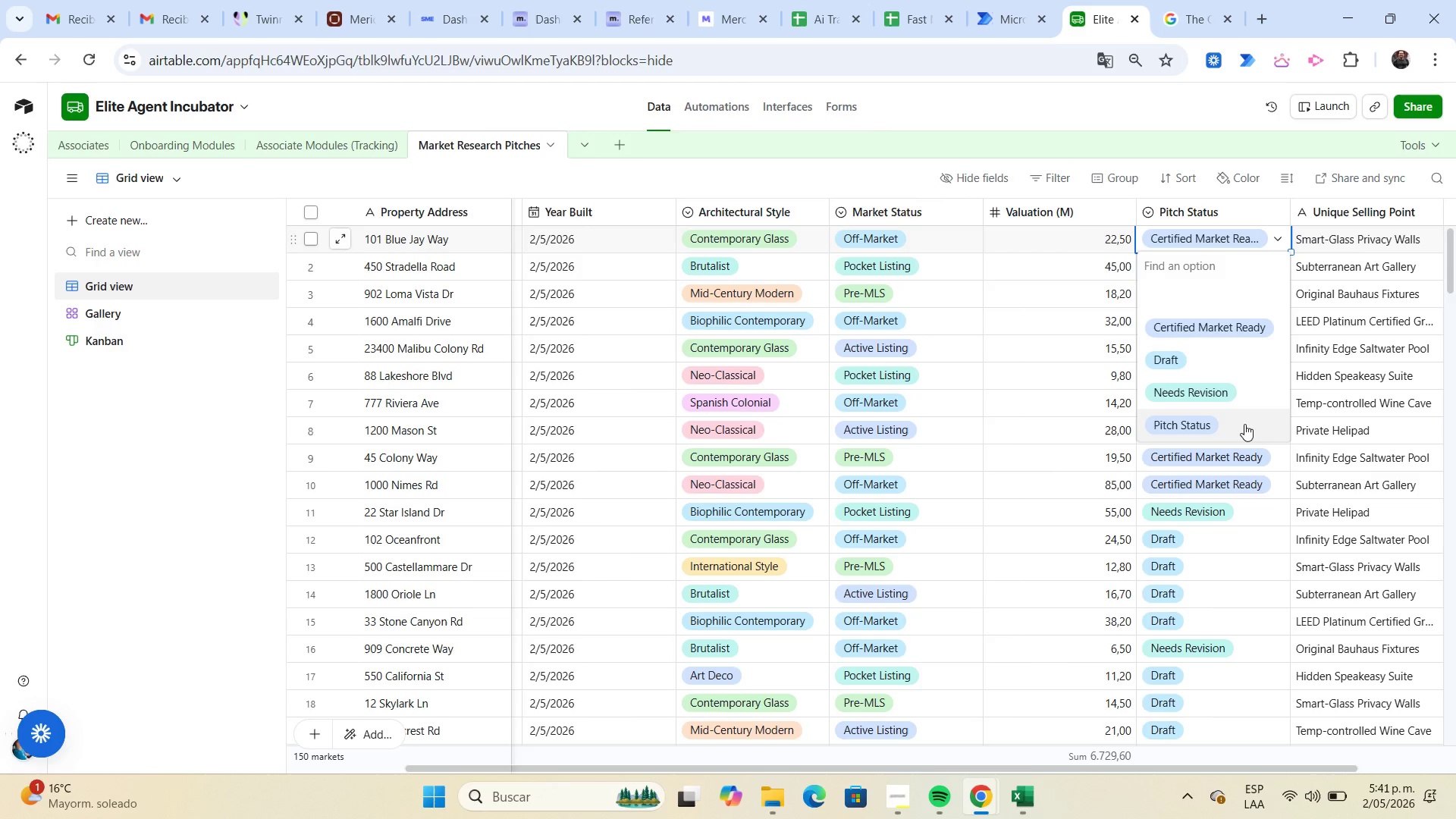 
scroll: coordinate [866, 313], scroll_direction: up, amount: 10.0
 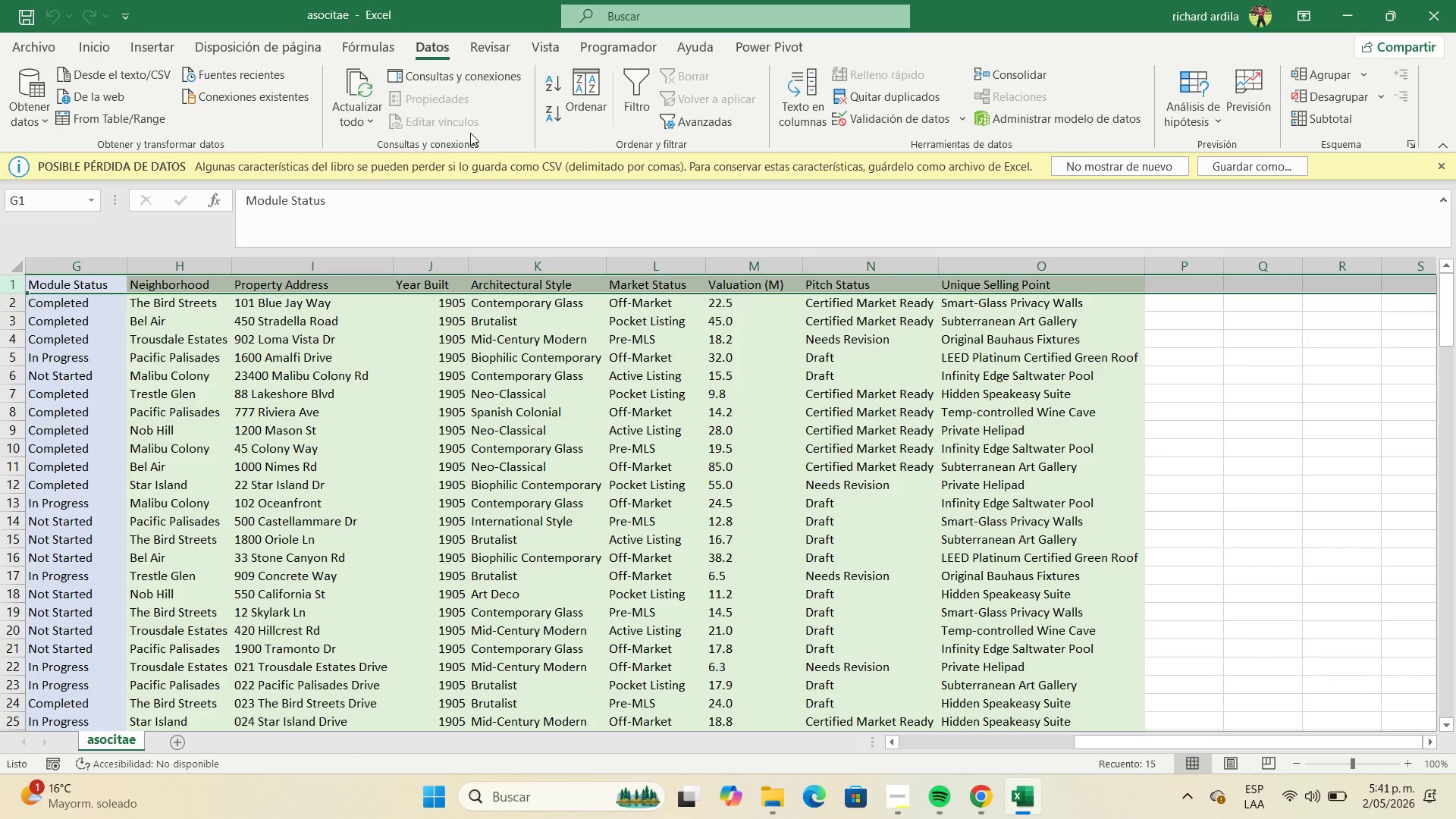 
left_click([640, 96])
 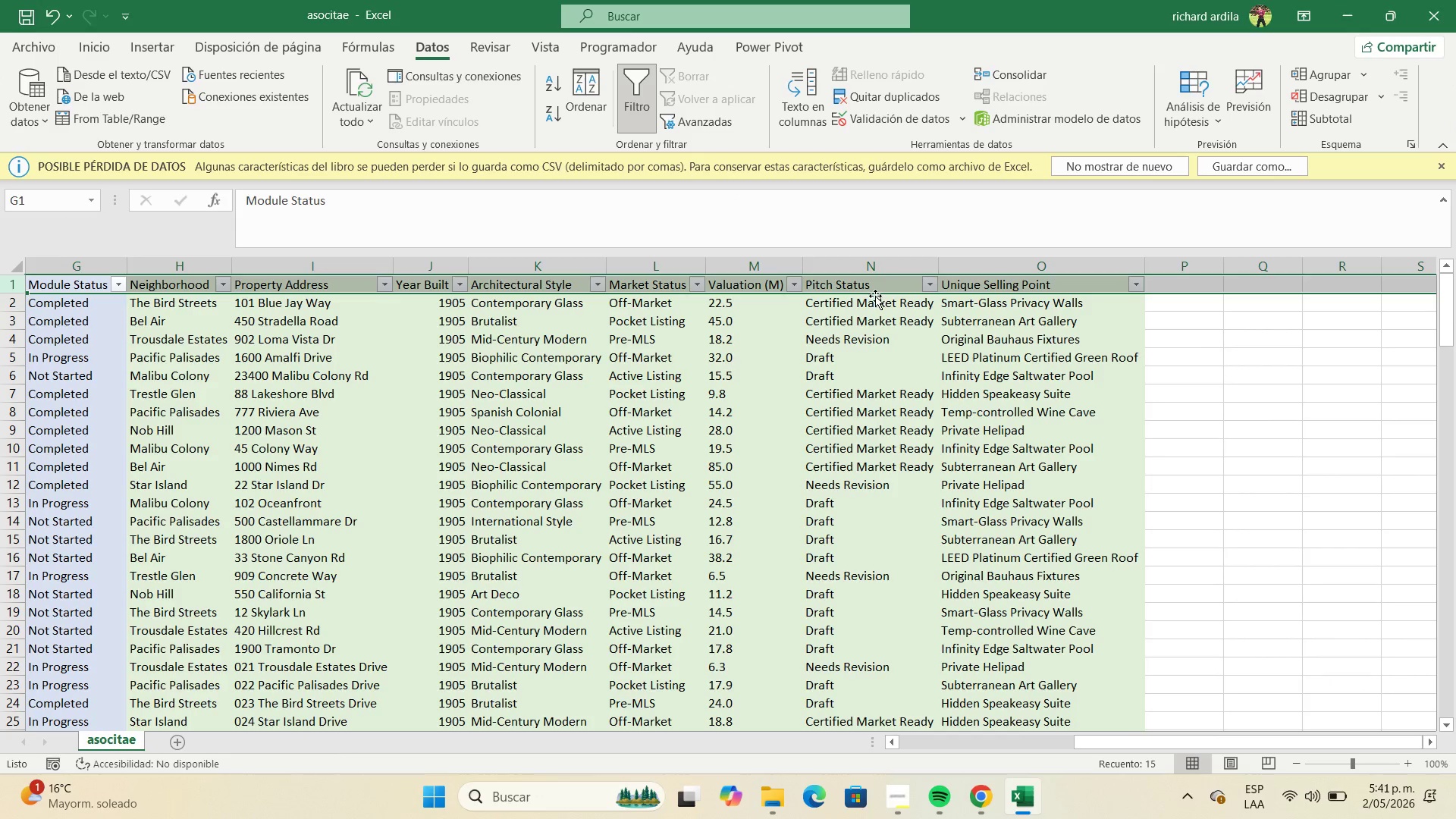 
left_click([922, 284])
 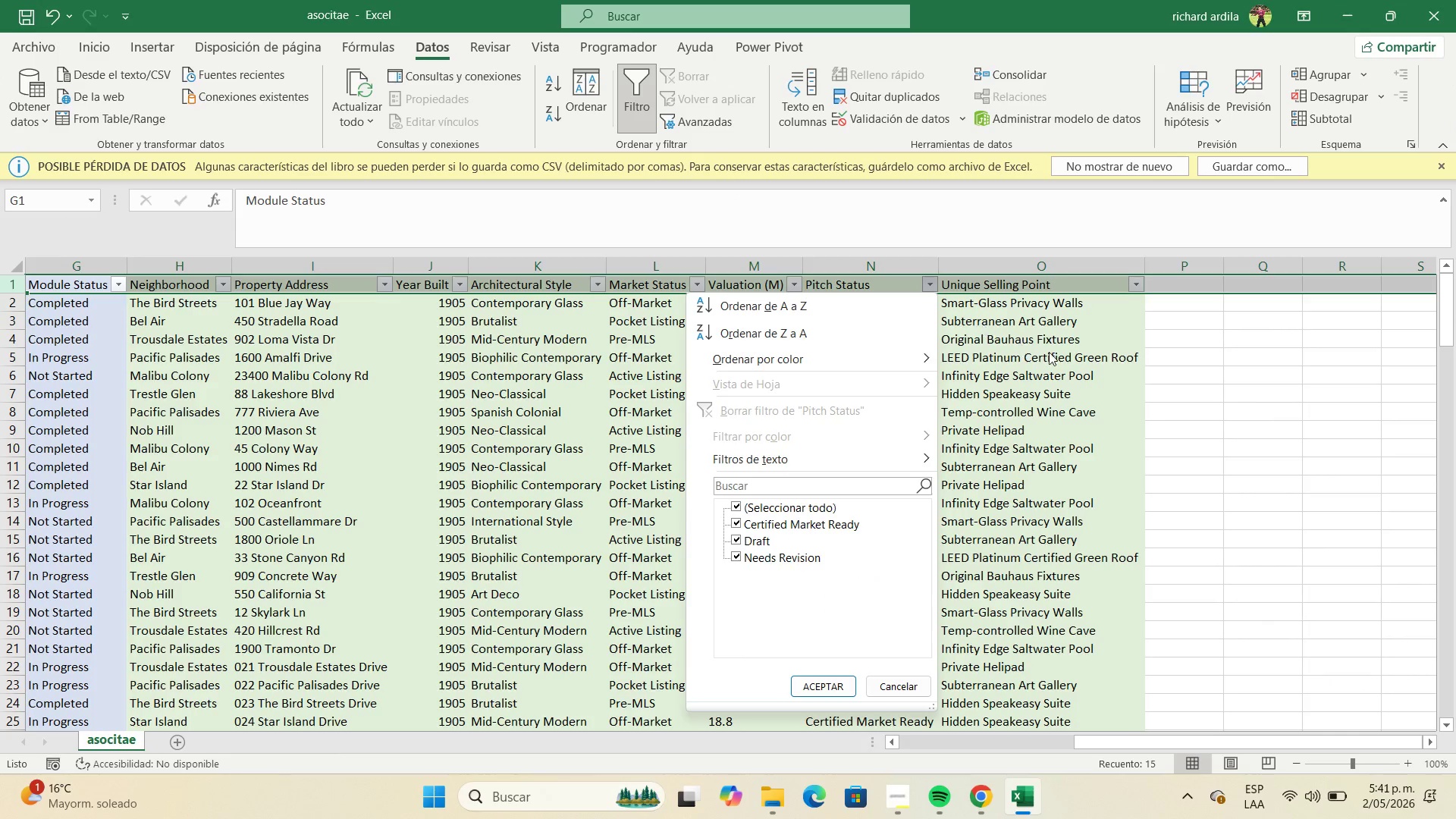 
left_click([1225, 354])
 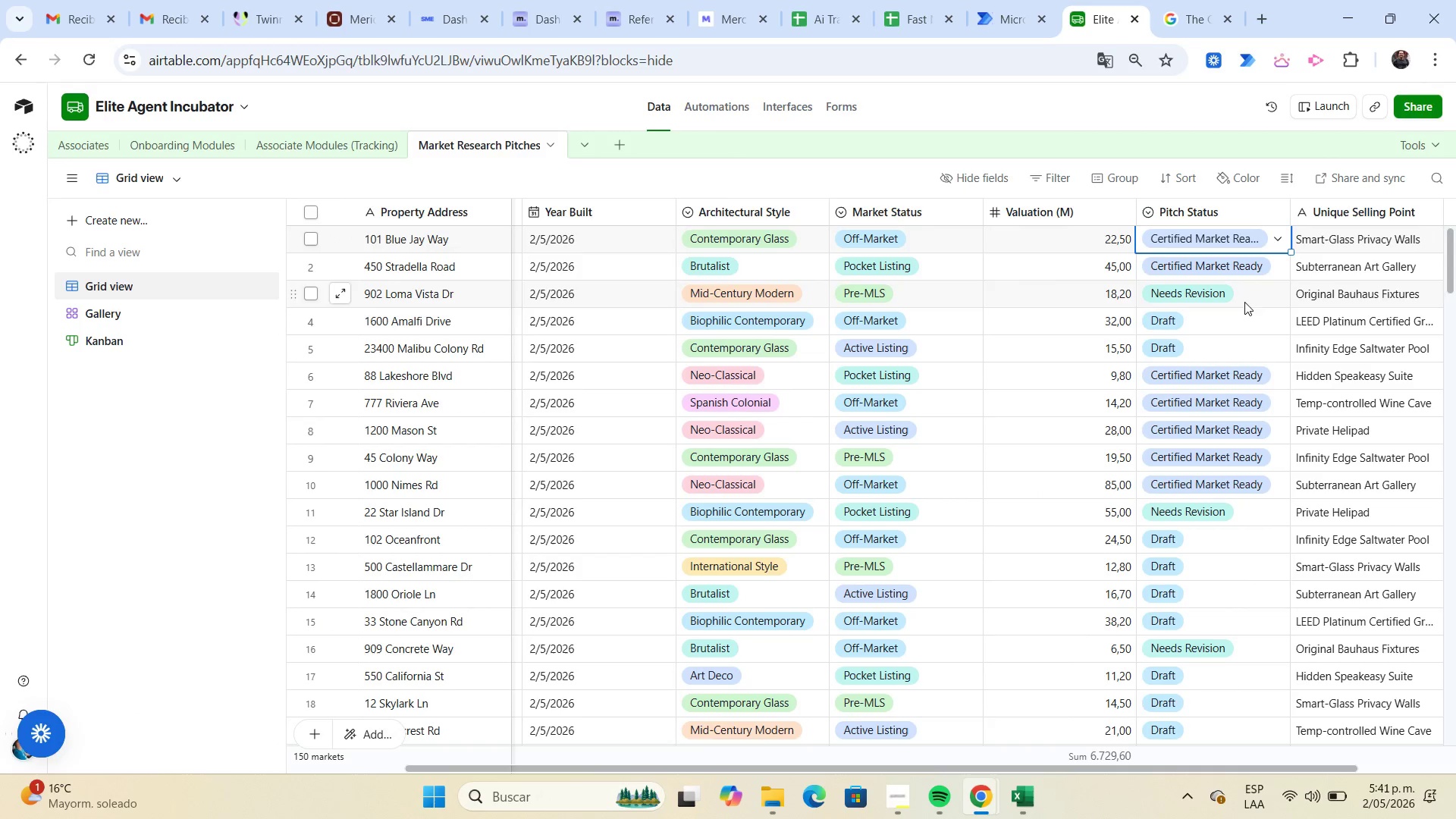 
left_click([1275, 241])
 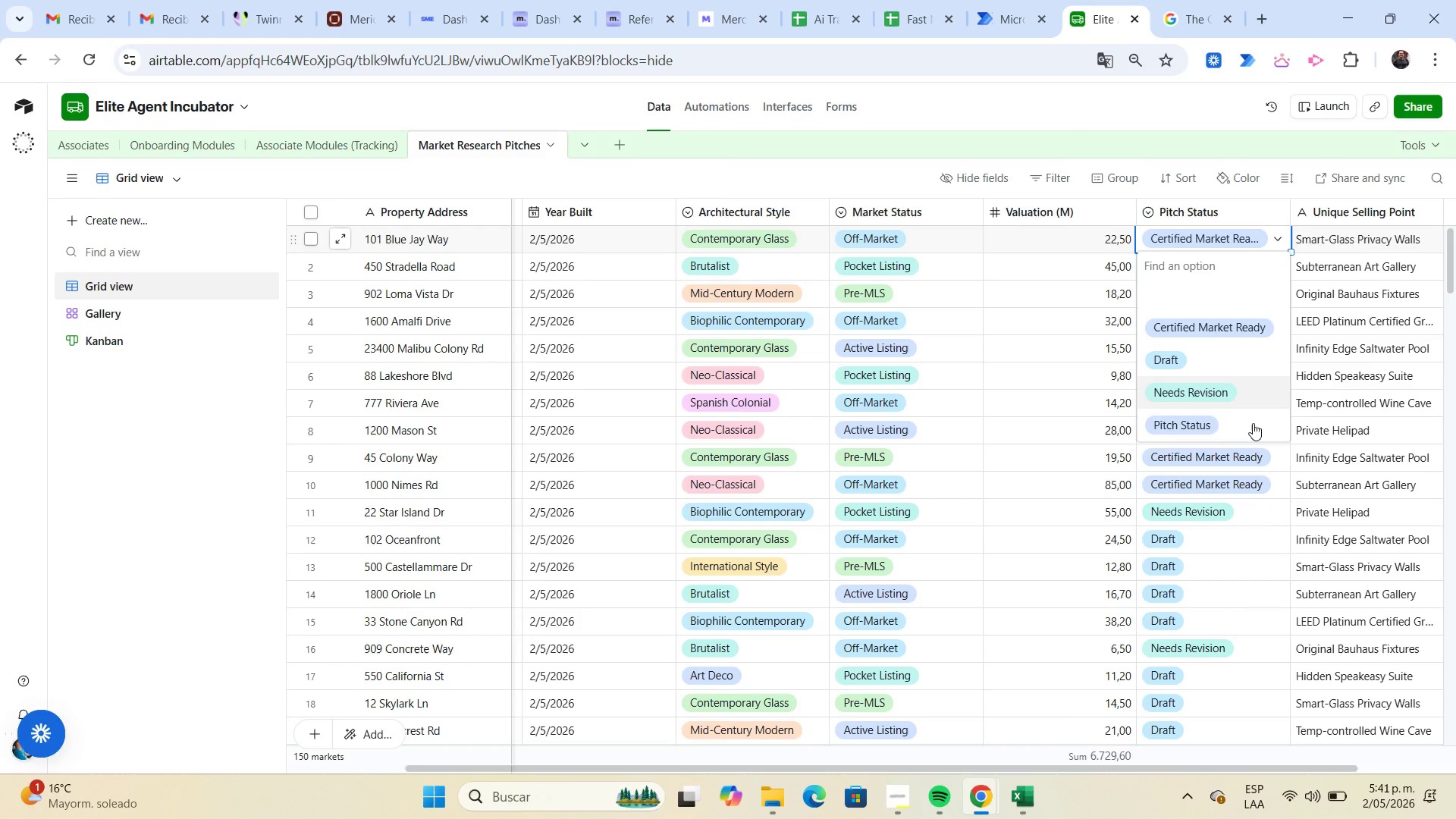 
left_click([1252, 425])
 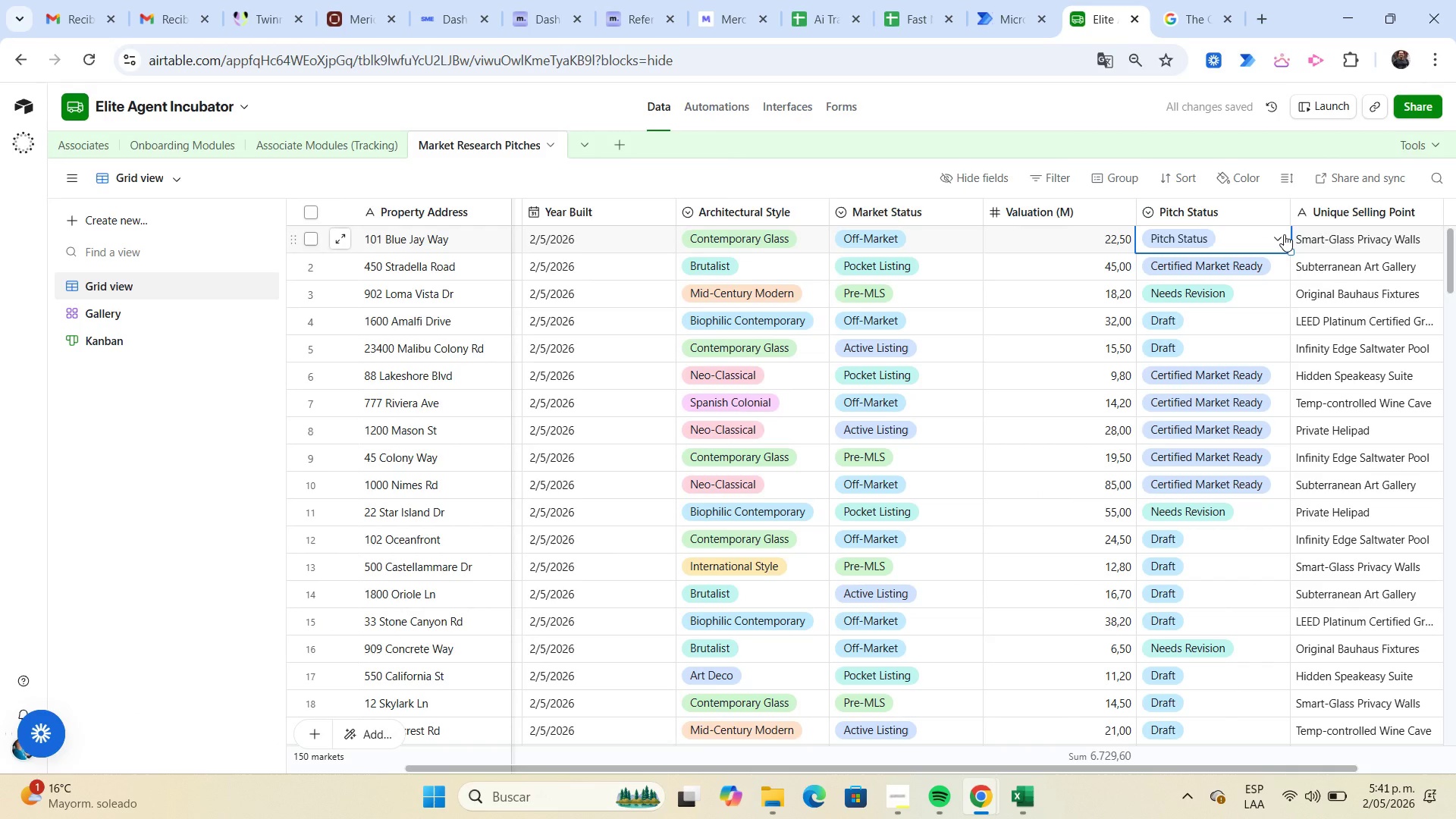 
left_click([1280, 234])
 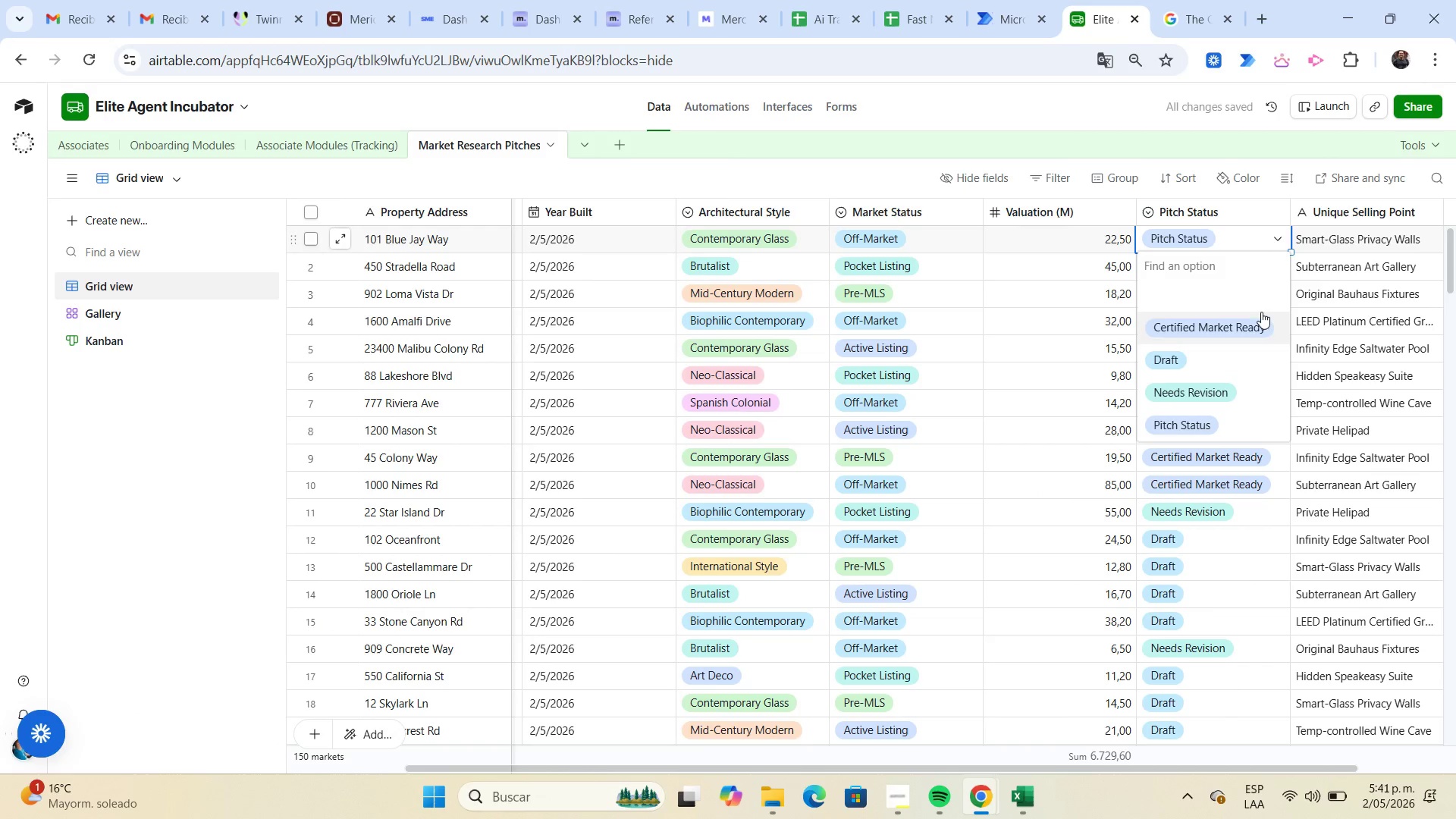 
left_click([1257, 324])
 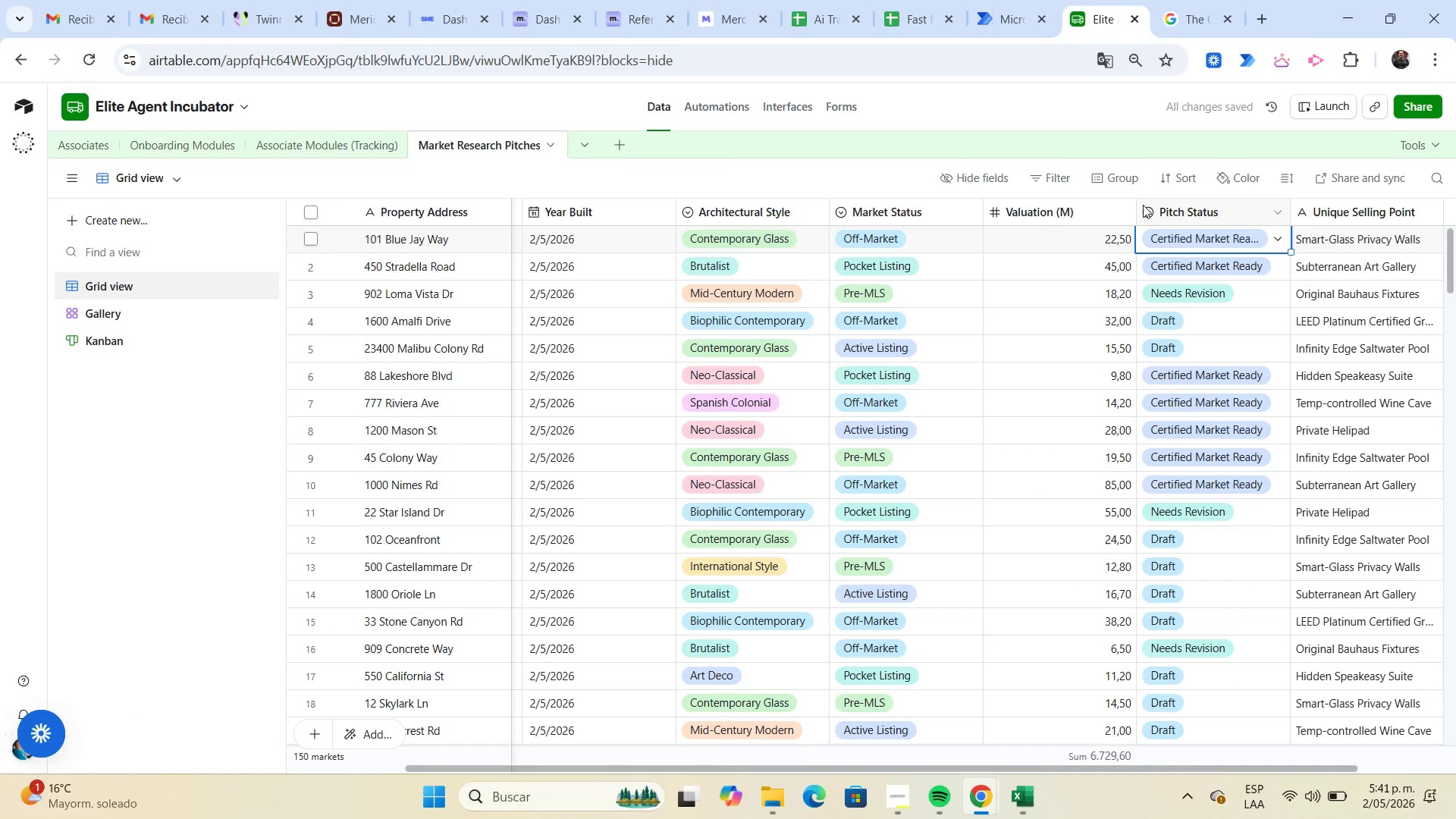 
left_click([1143, 212])
 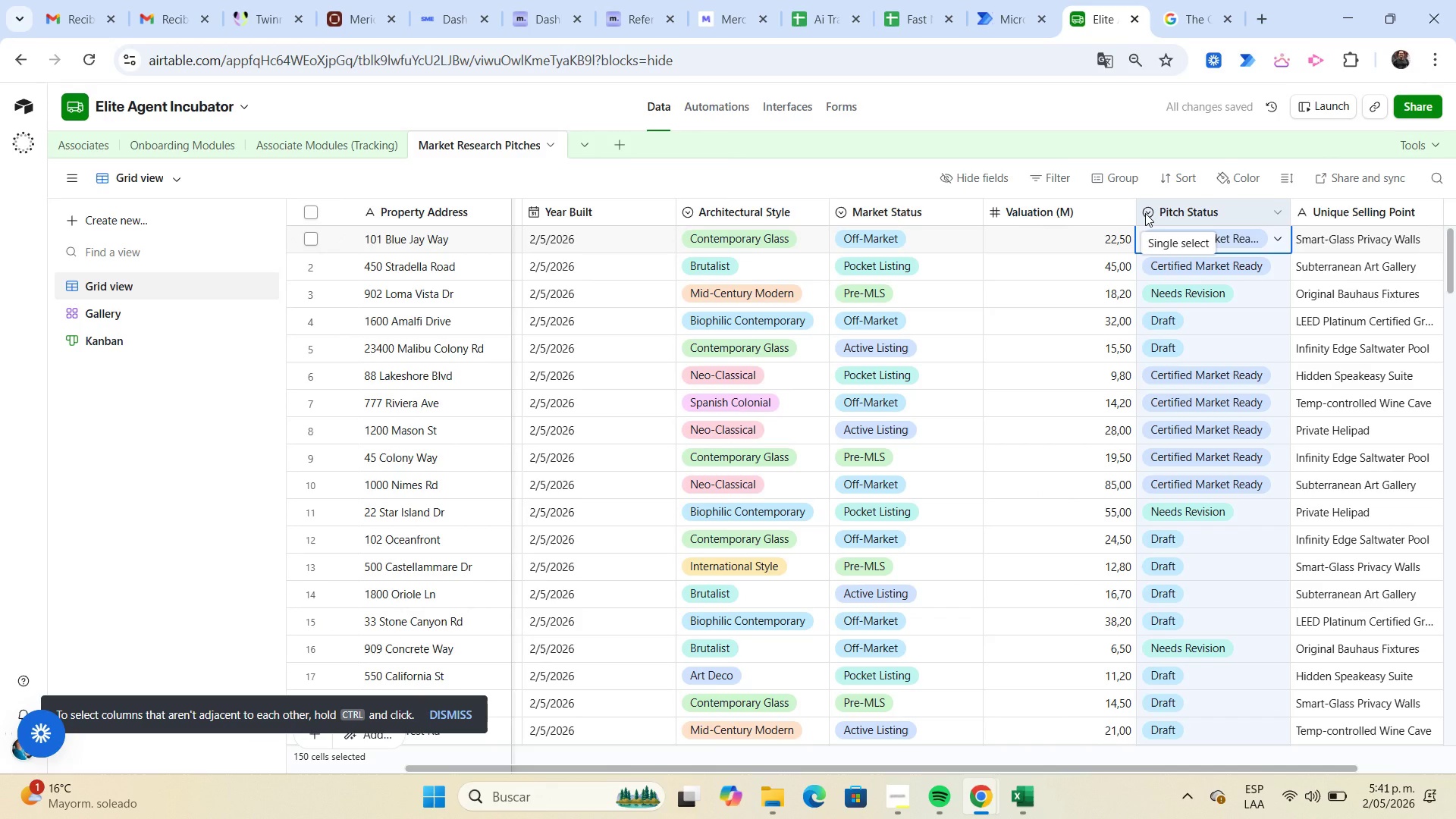 
left_click([1145, 213])
 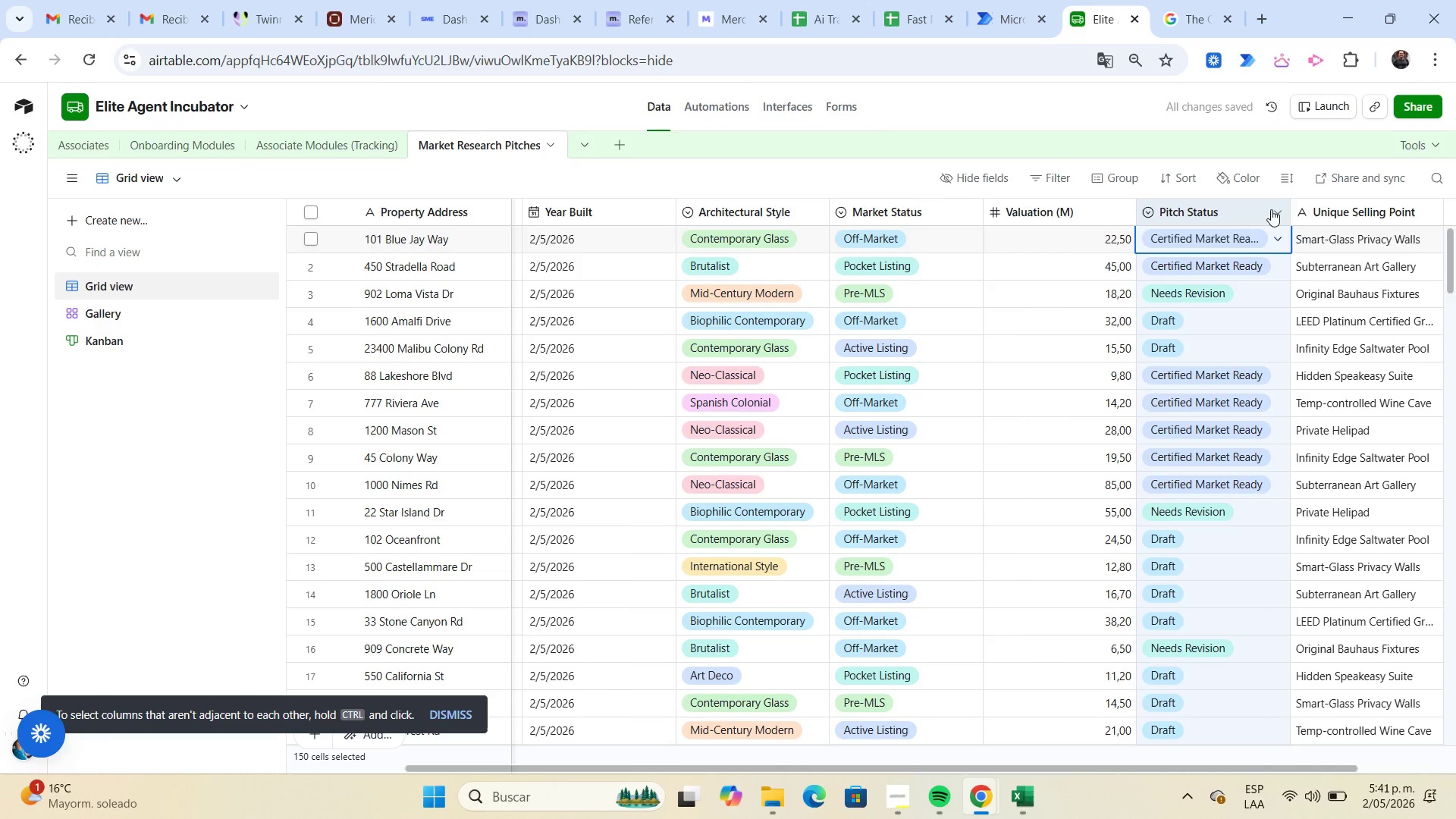 
left_click([1276, 209])
 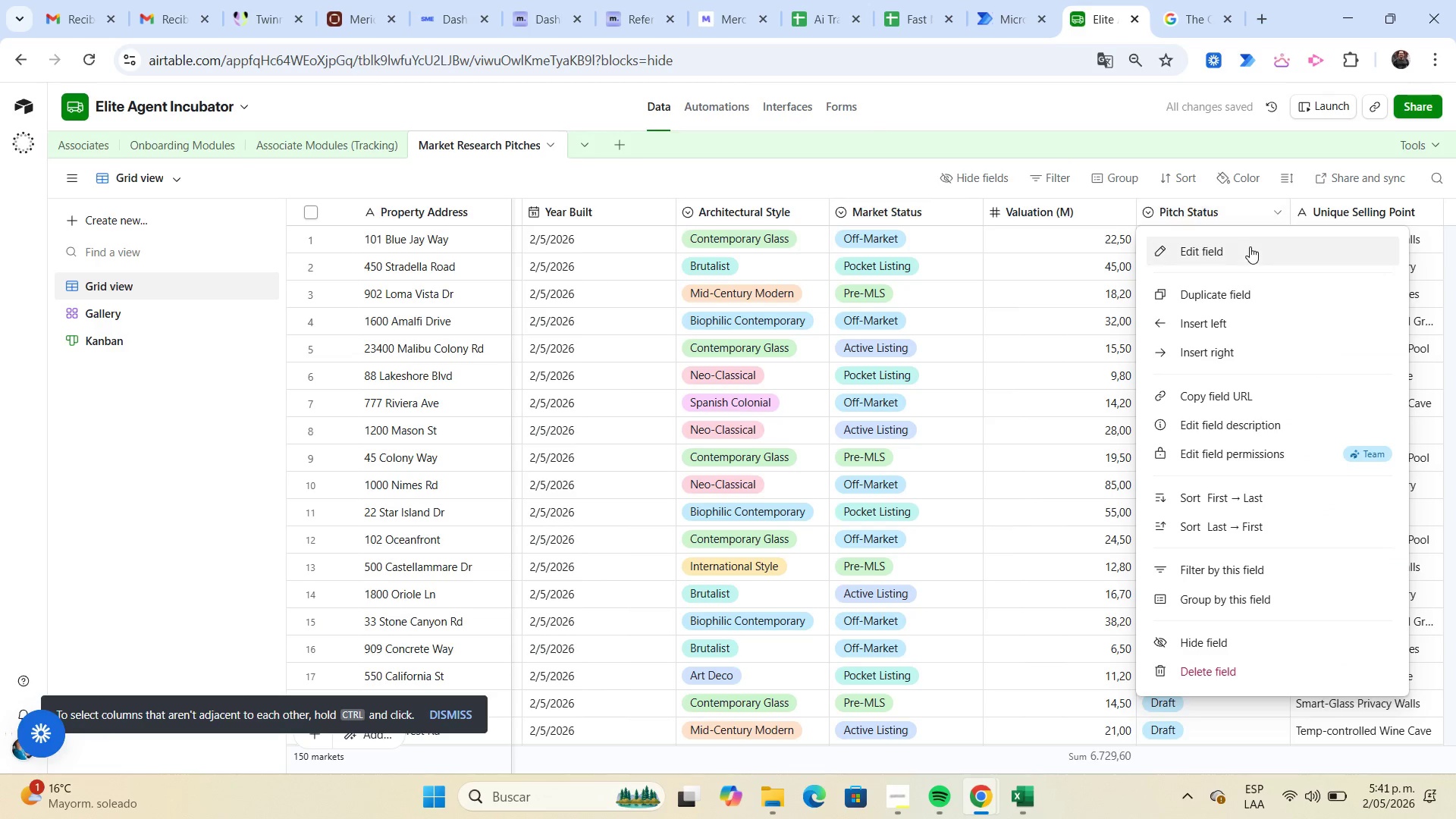 
left_click([1244, 252])
 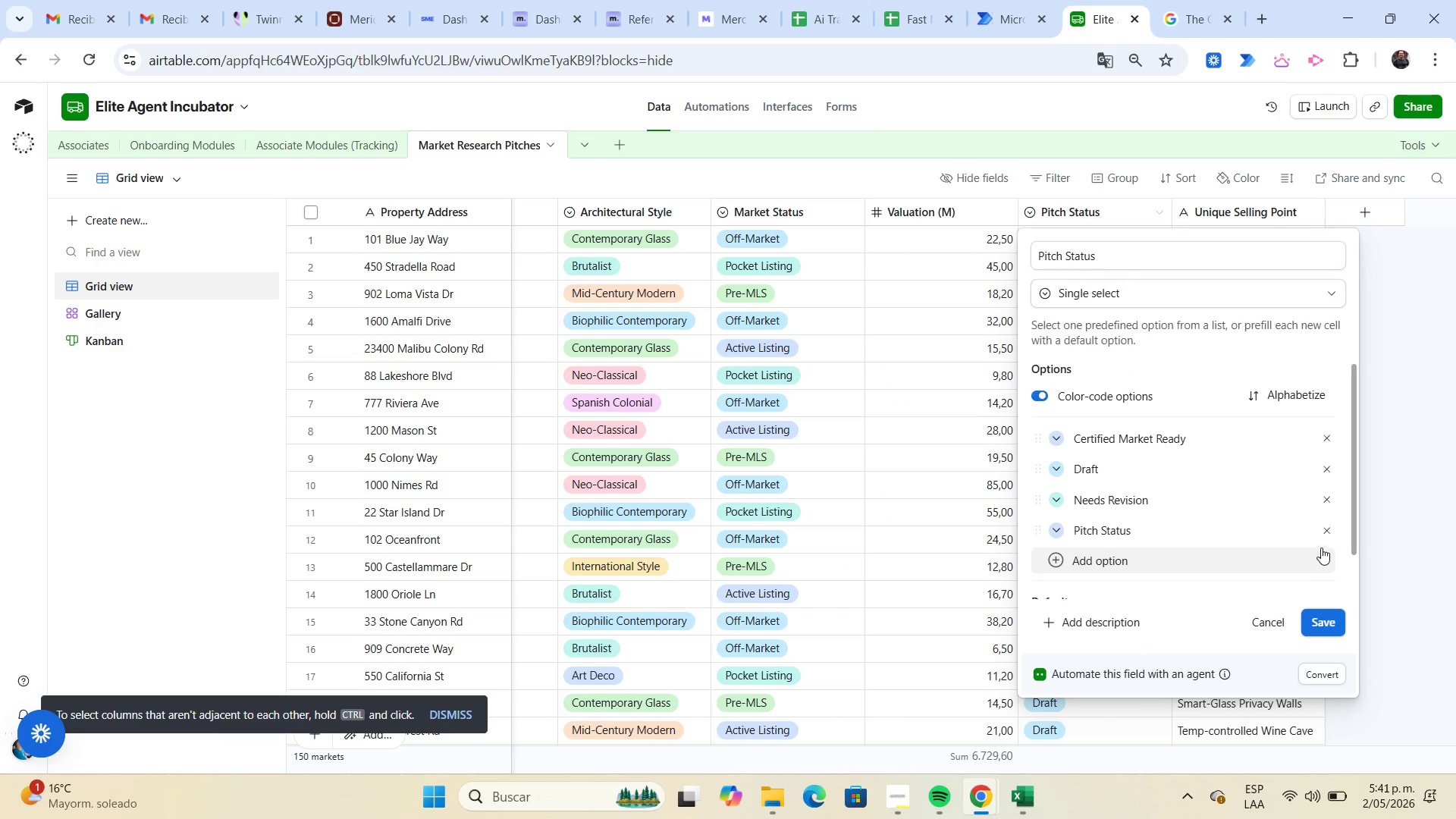 
left_click([1325, 536])
 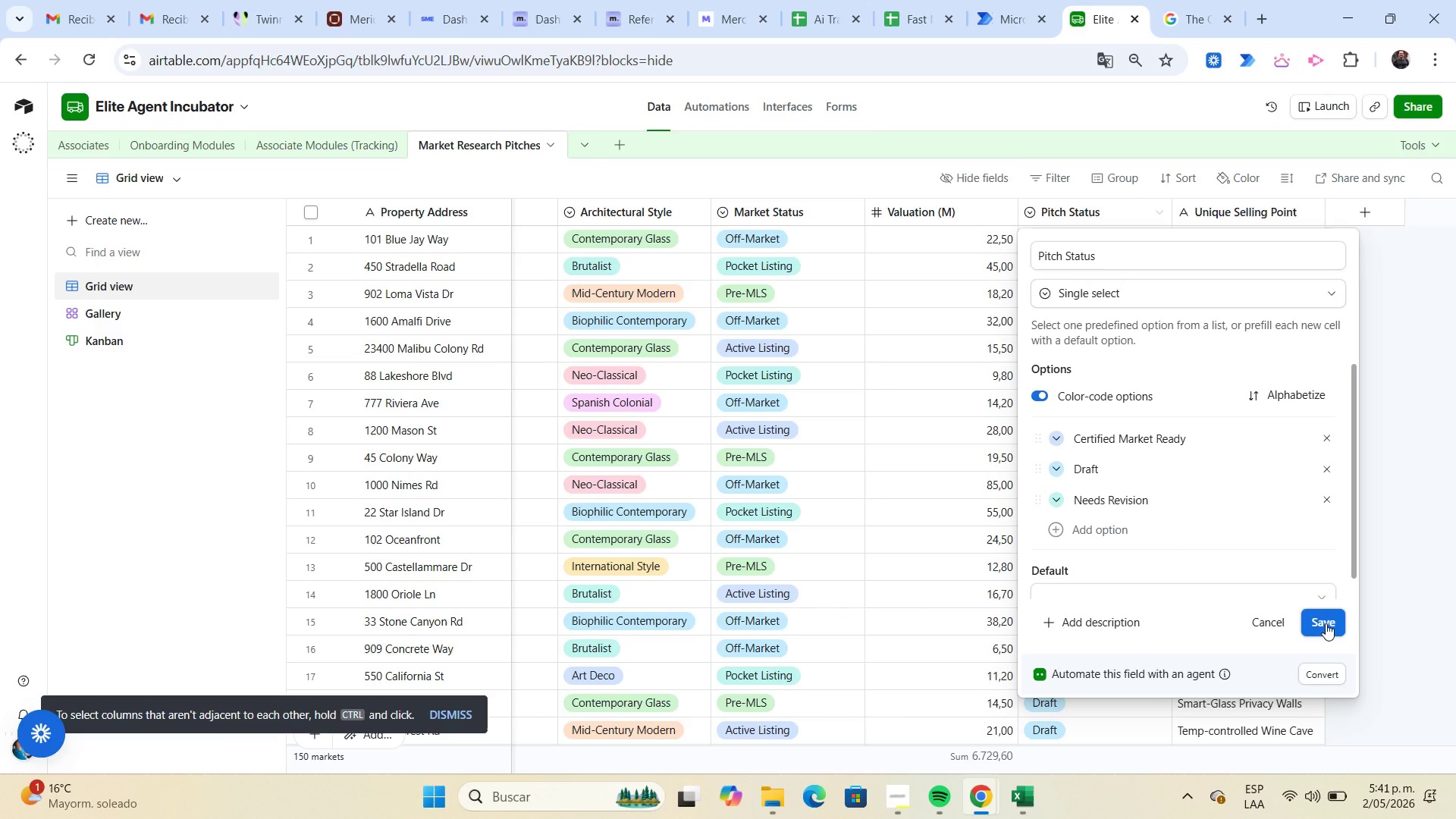 
left_click([1326, 623])
 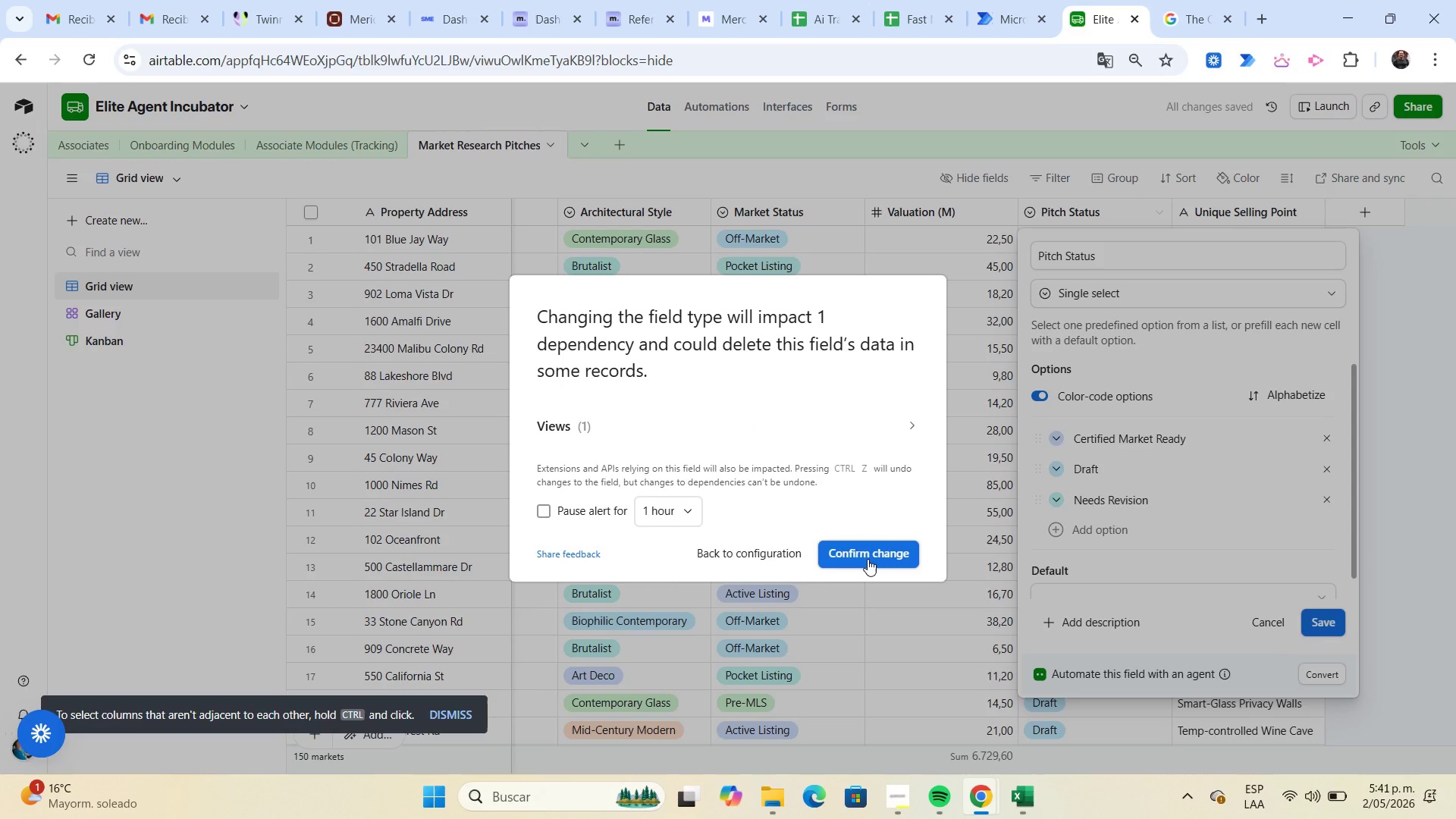 
wait(6.52)
 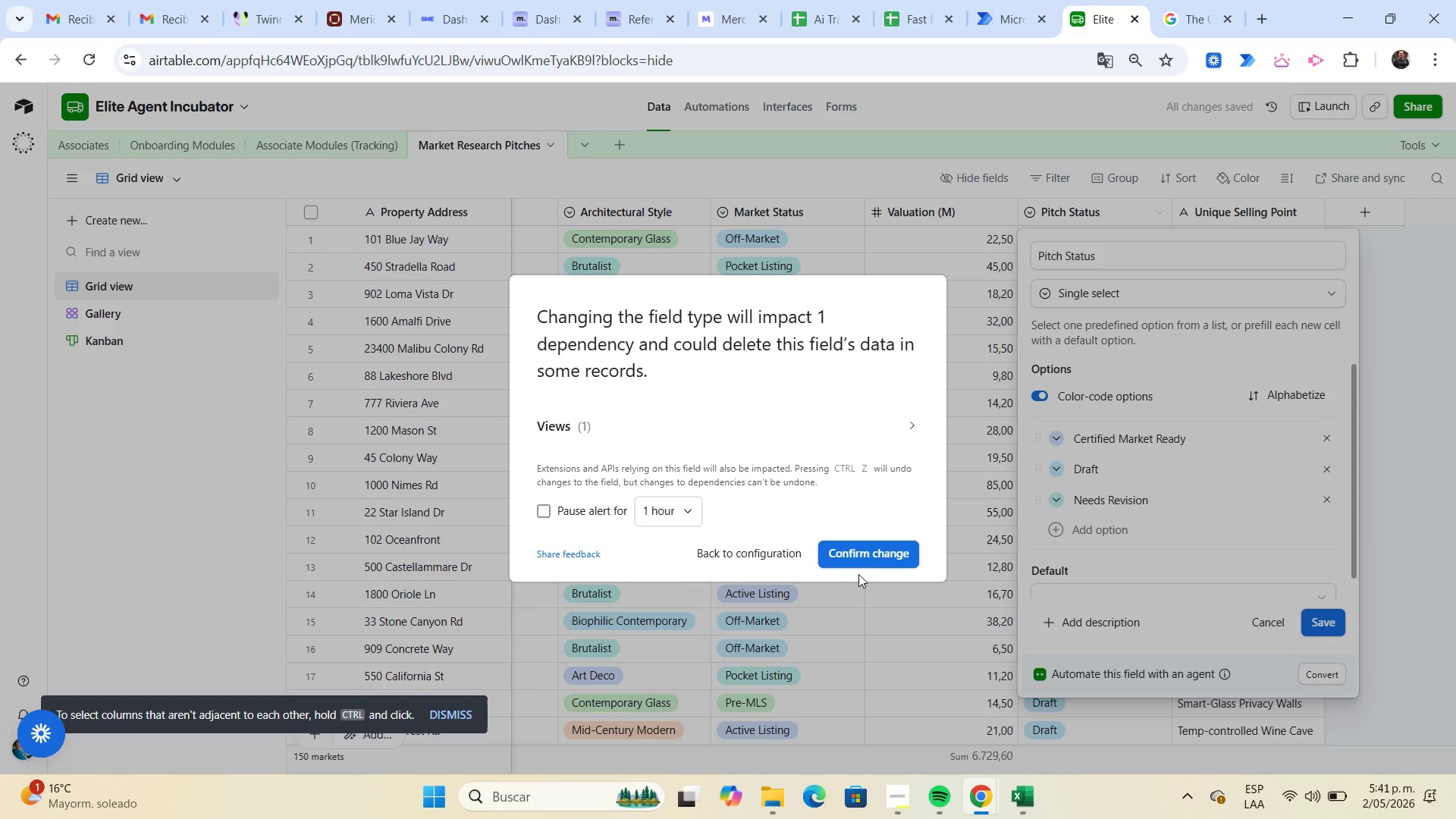 
left_click([868, 559])
 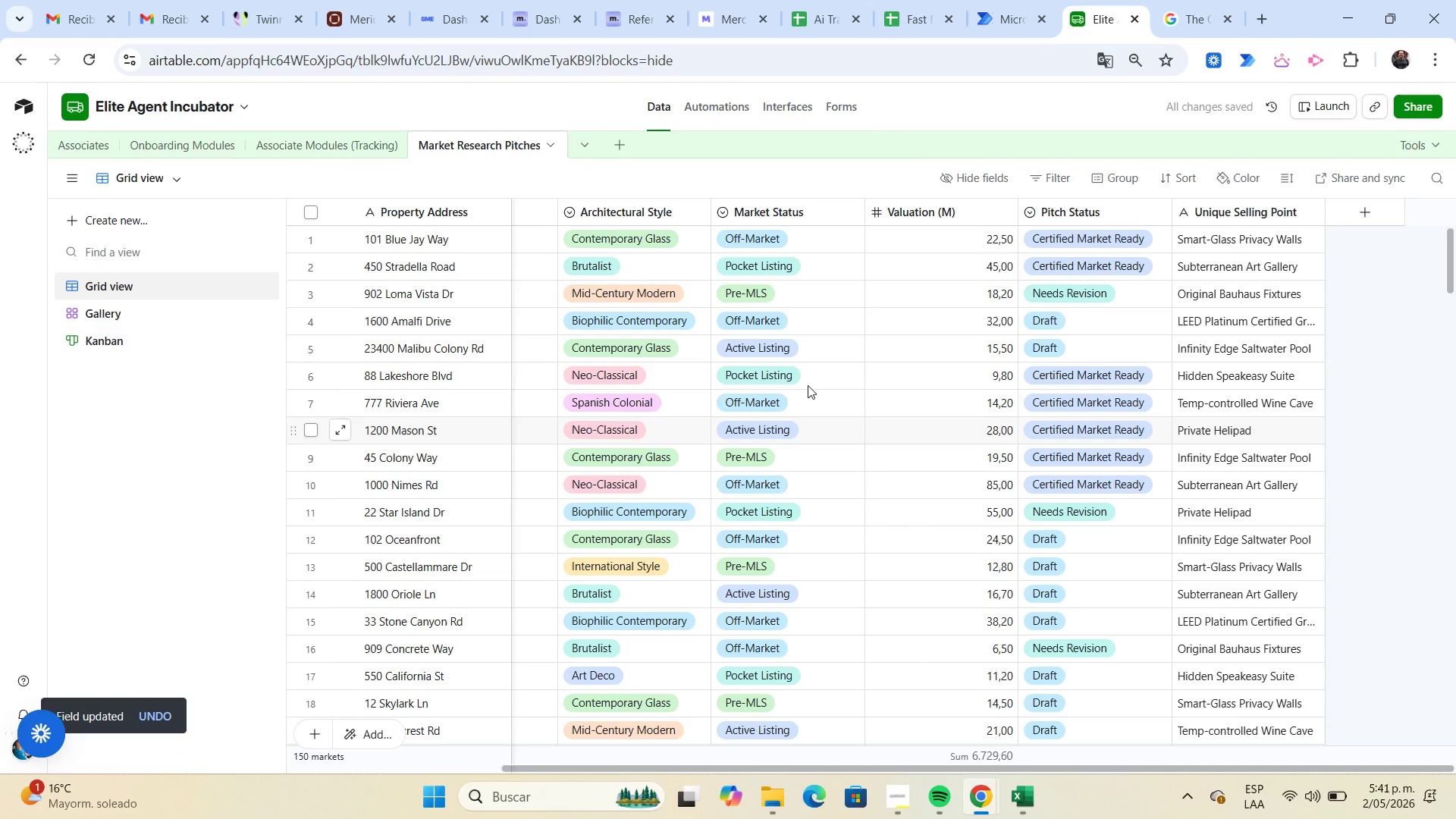 
mouse_move([151, 356])
 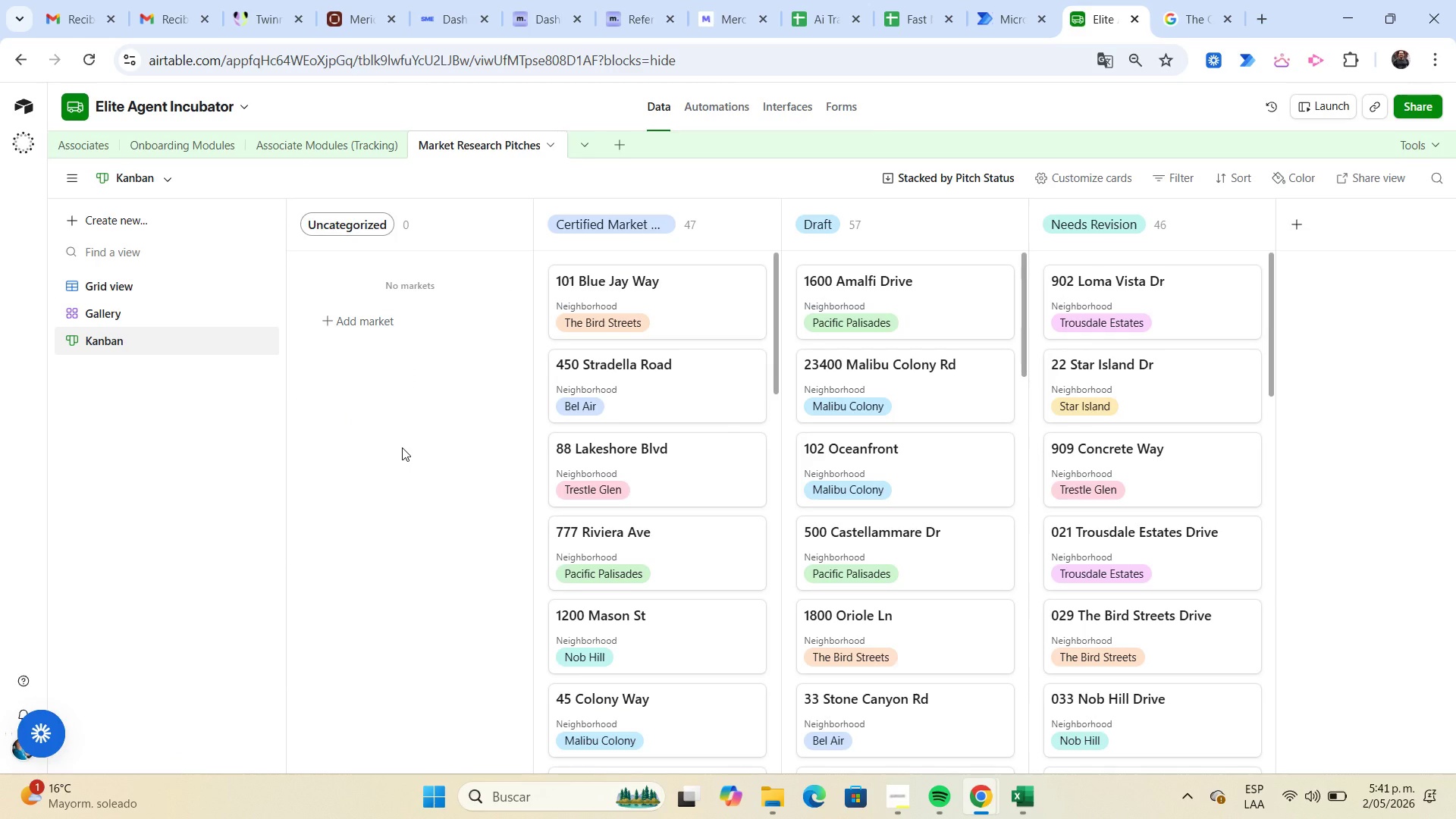 
wait(15.68)
 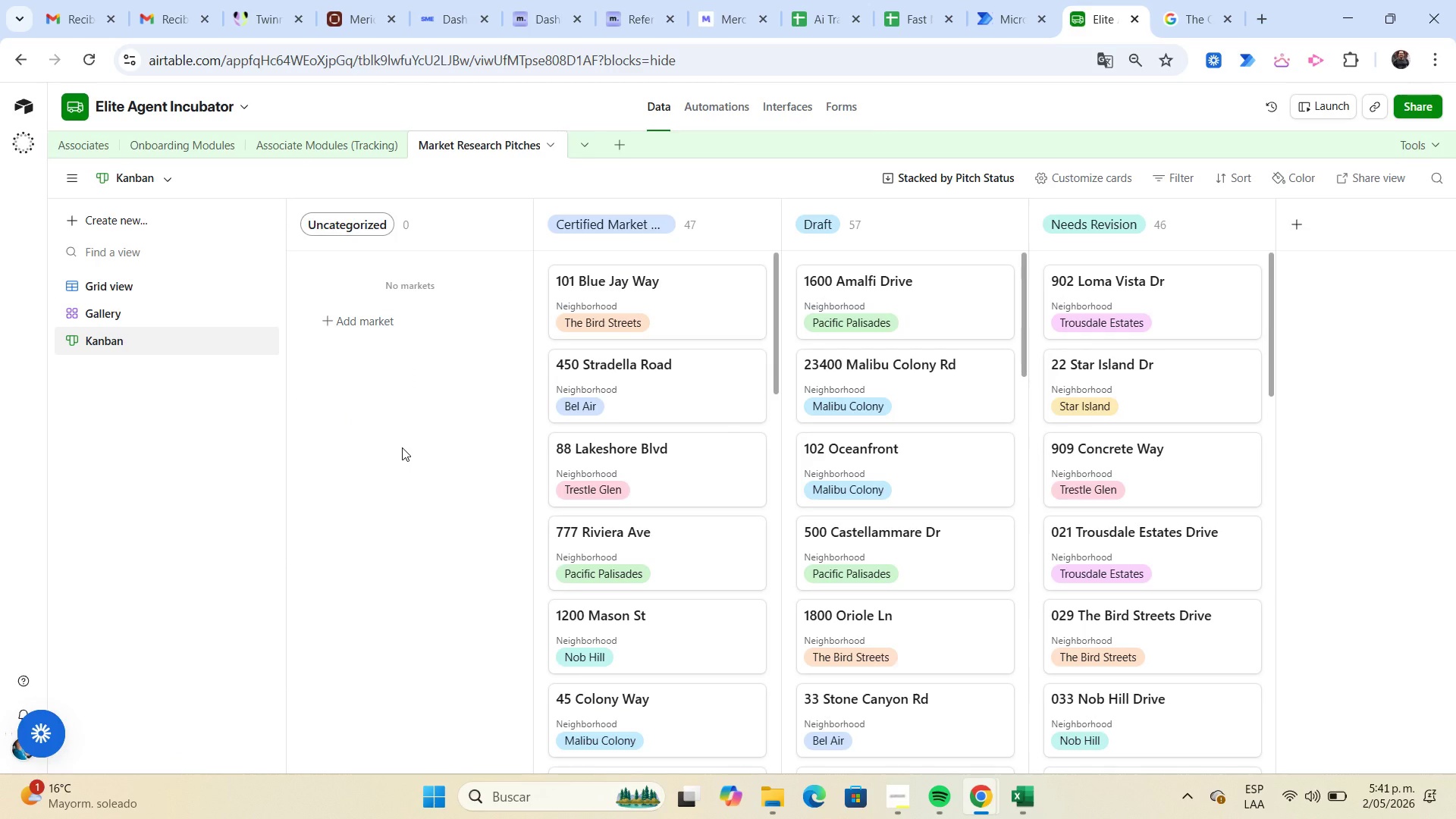 
scroll: coordinate [942, 378], scroll_direction: down, amount: 18.0
 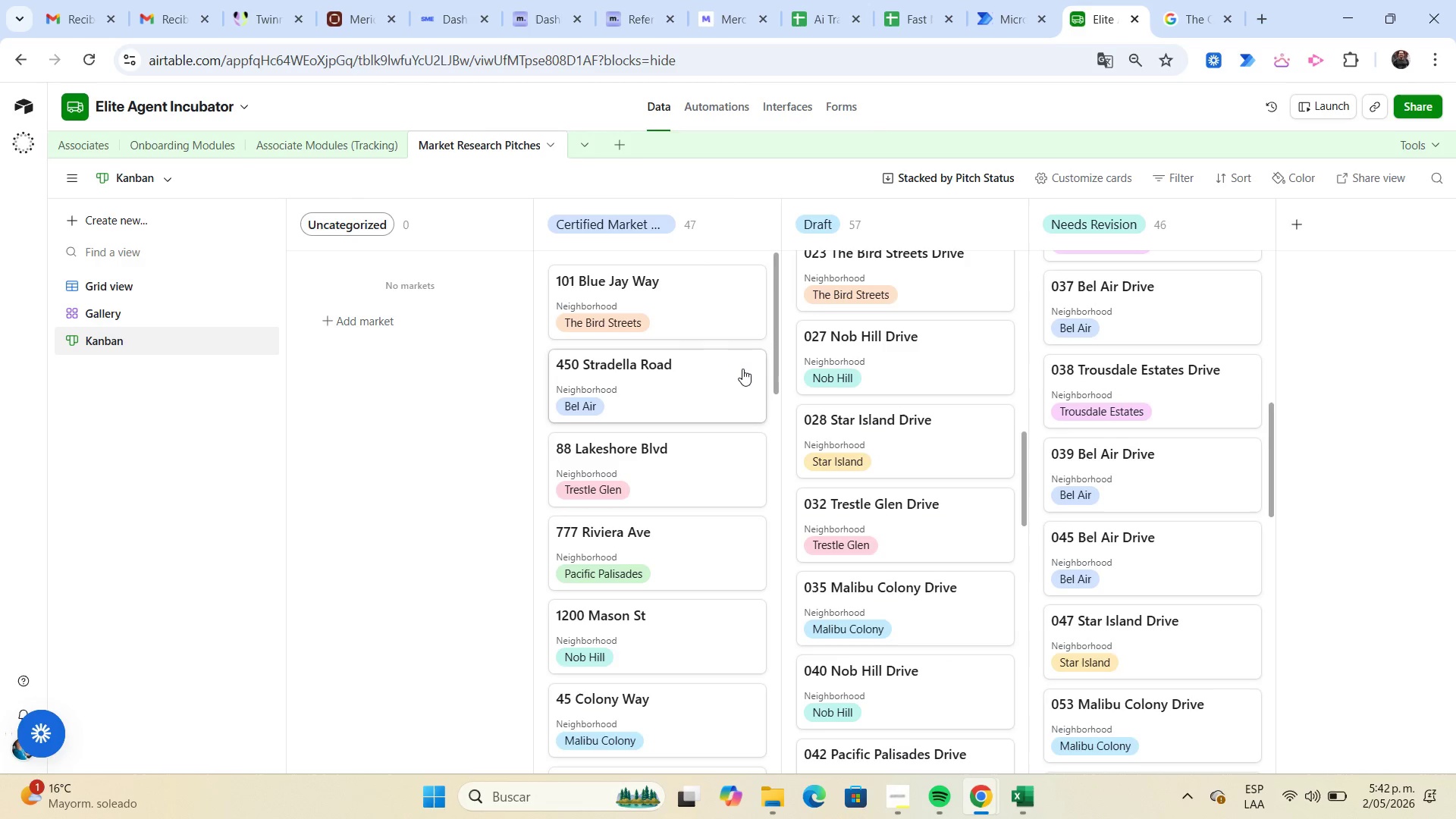 
scroll: coordinate [1248, 391], scroll_direction: up, amount: 33.0
 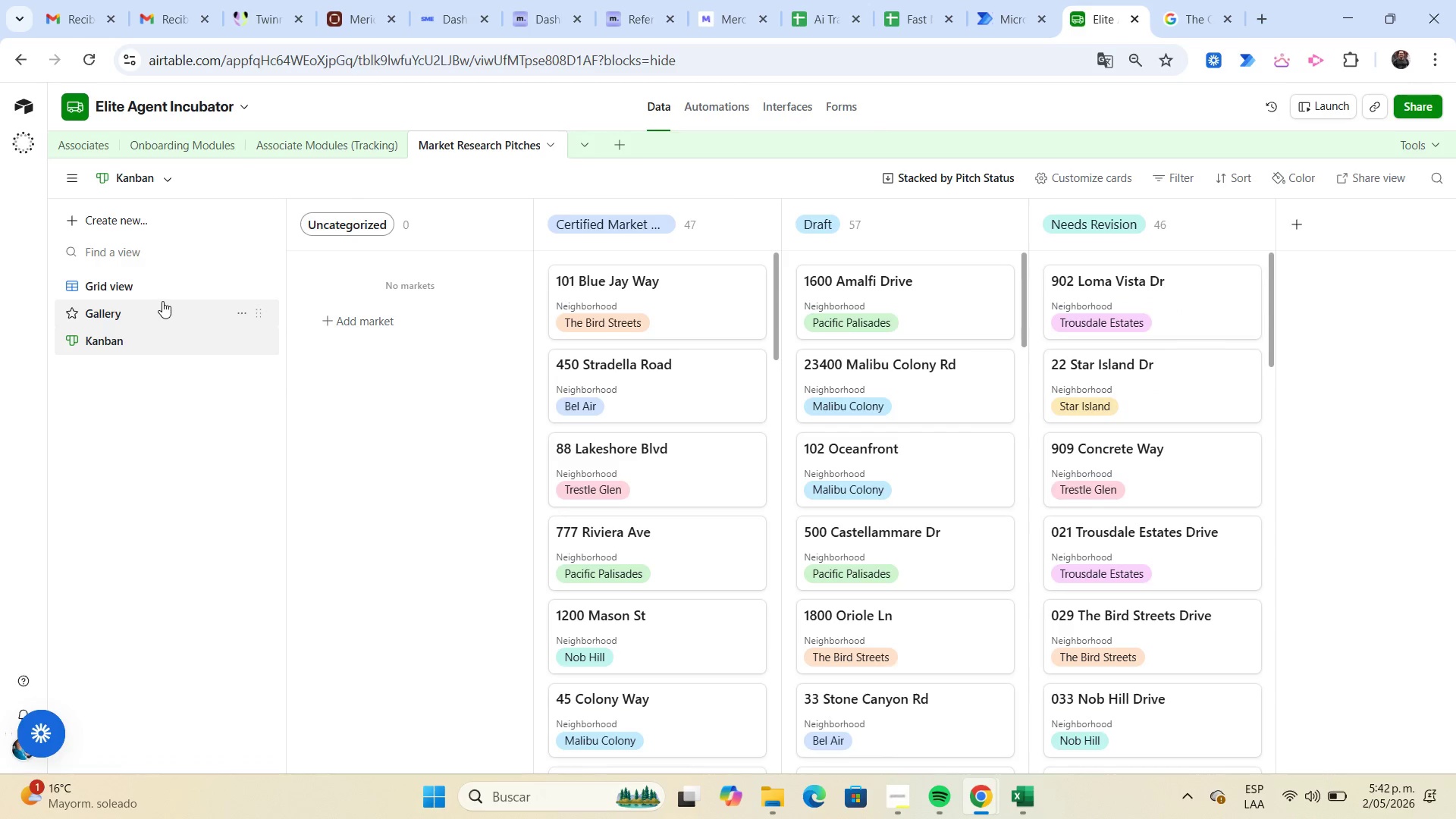 
left_click([161, 293])
 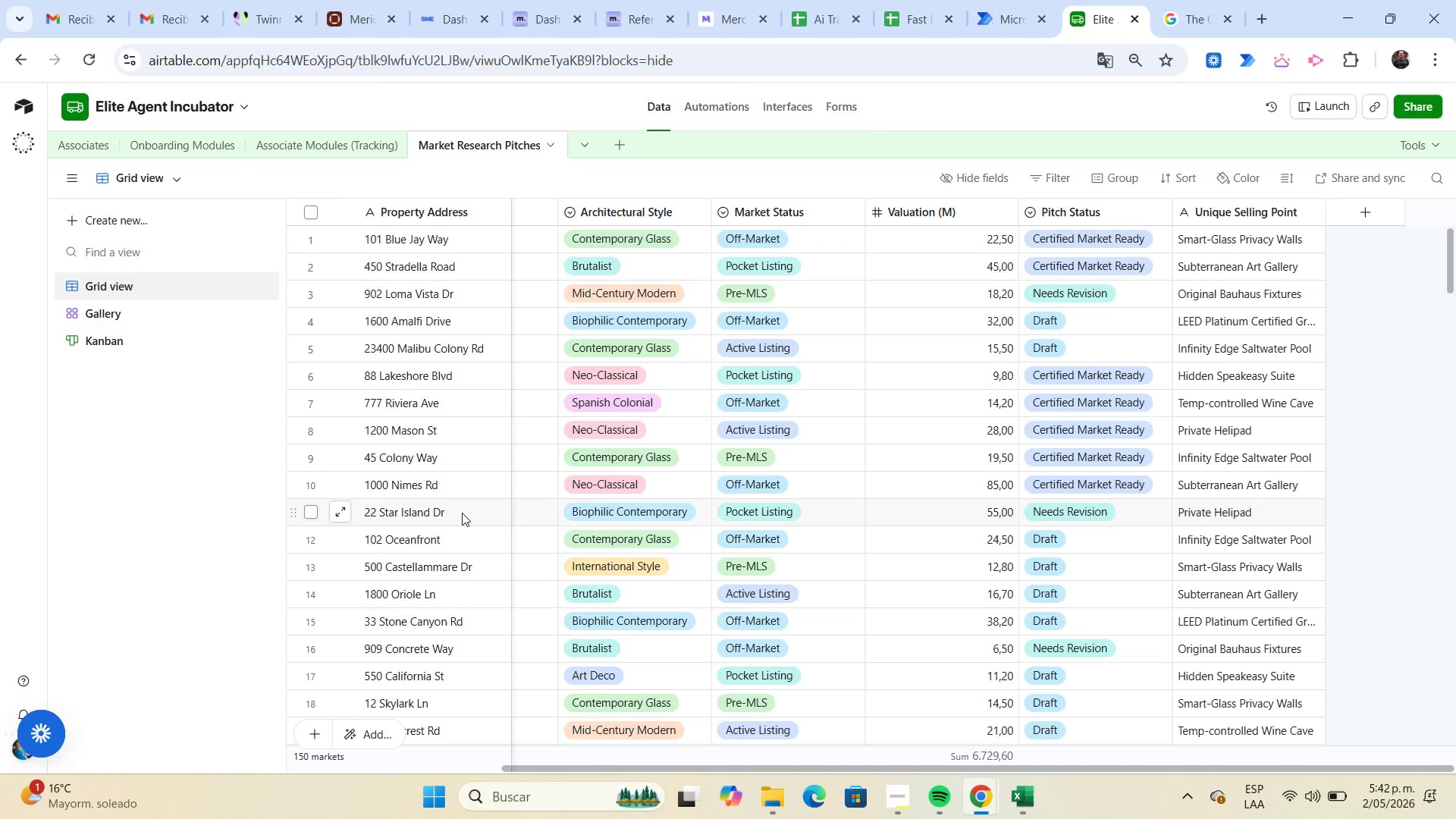 
wait(25.03)
 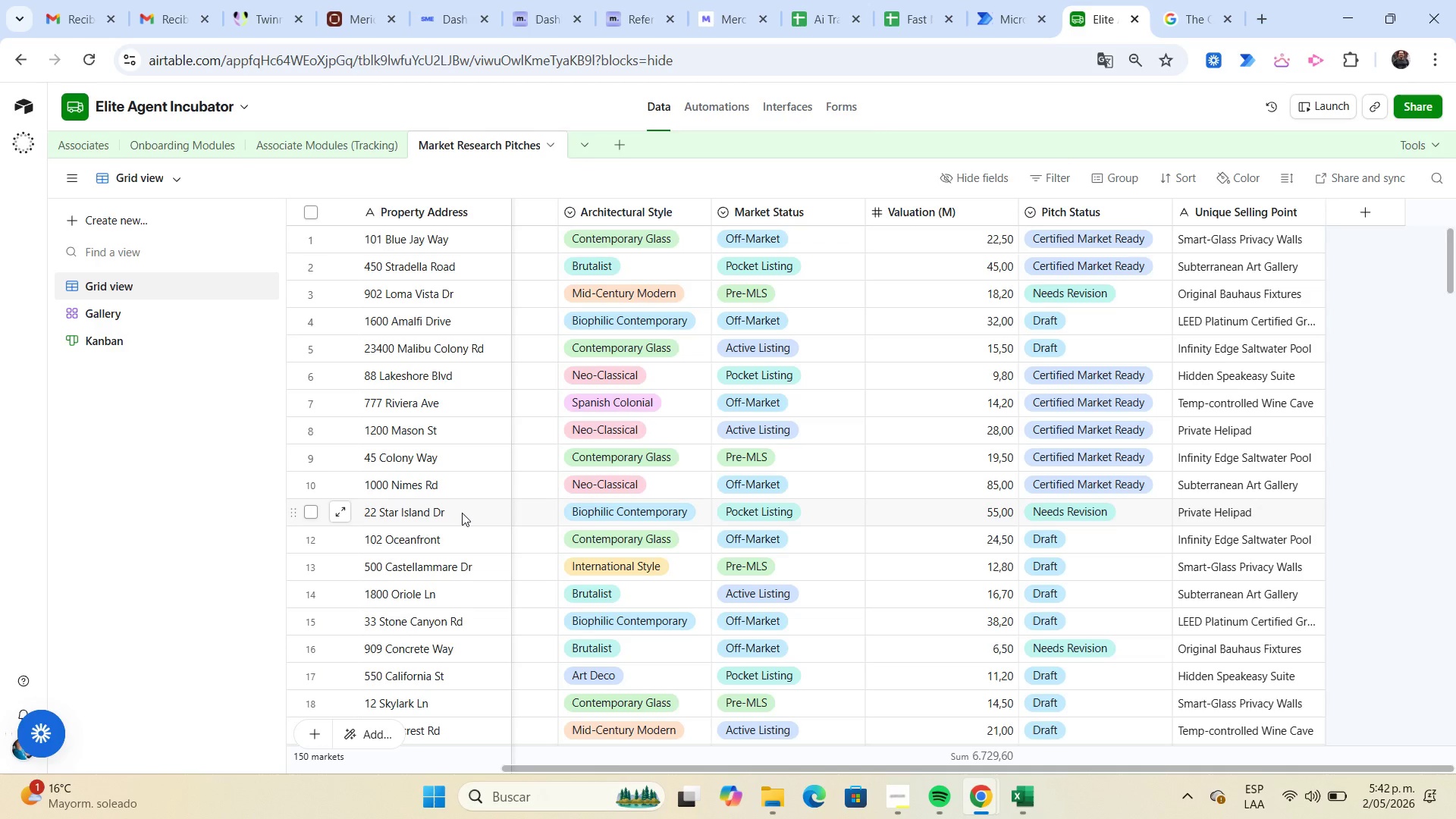 
scroll: coordinate [457, 508], scroll_direction: up, amount: 1.0
 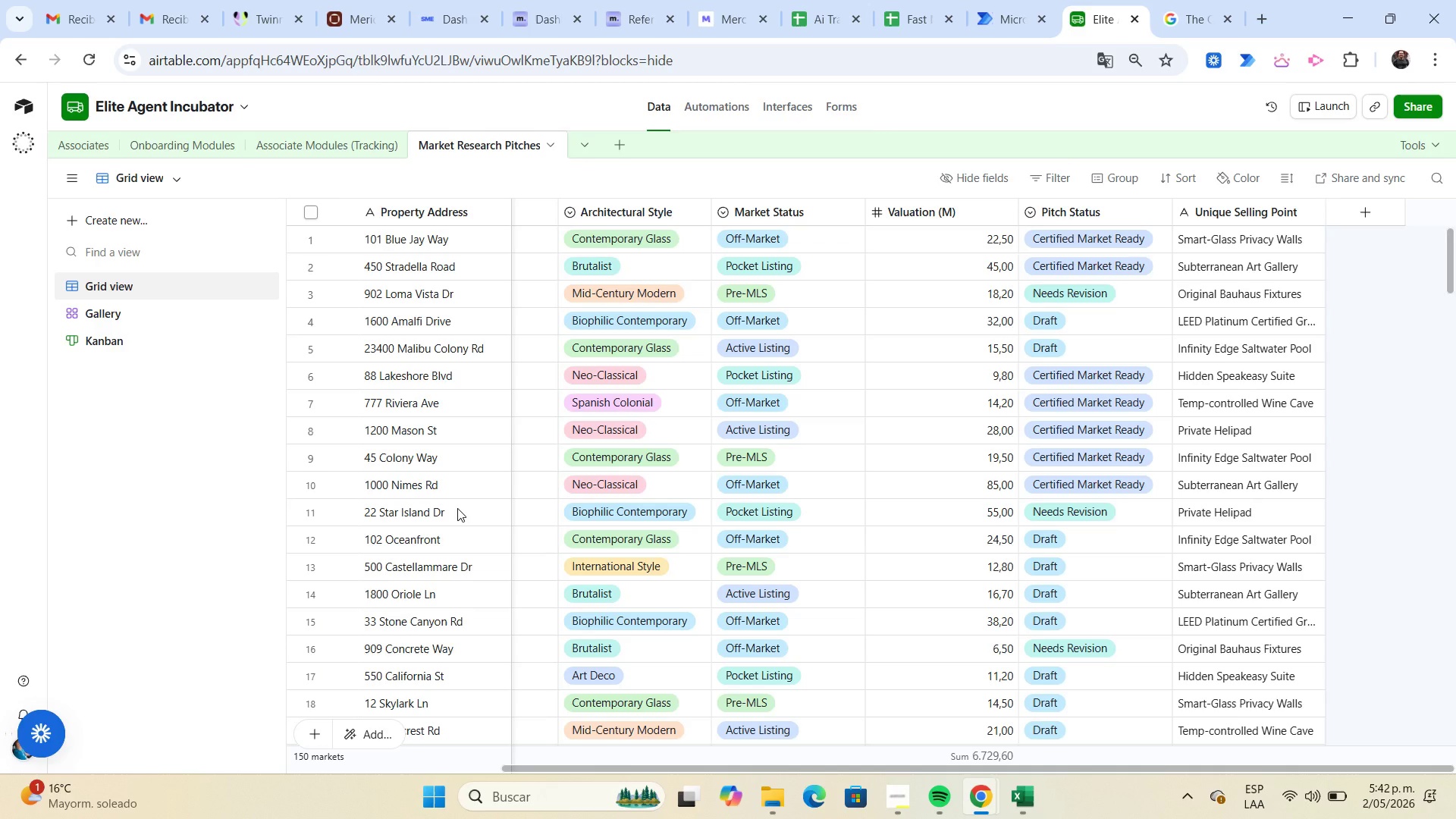 
wait(12.72)
 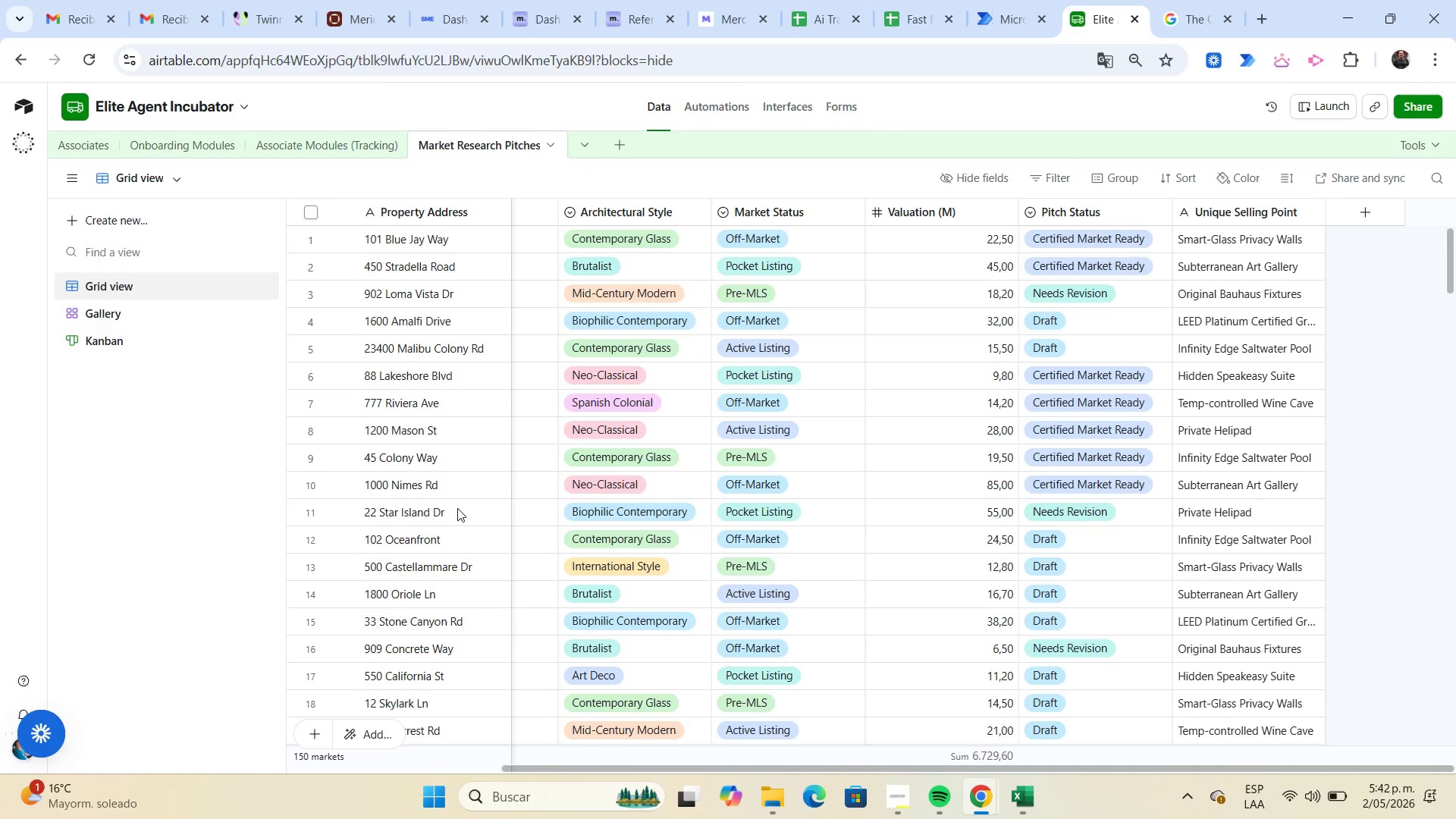 
left_click([1412, 143])
 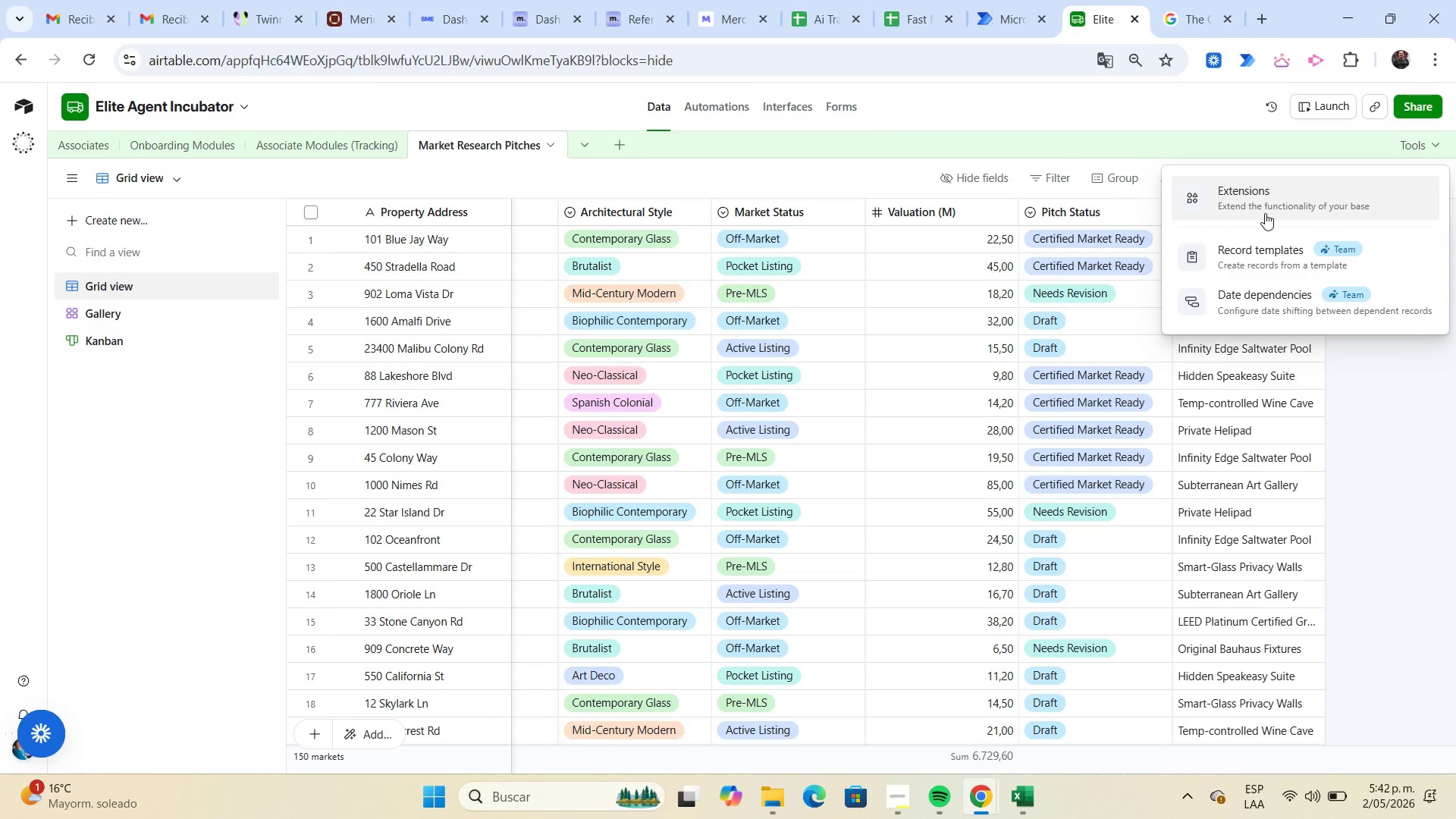 
left_click([1263, 212])
 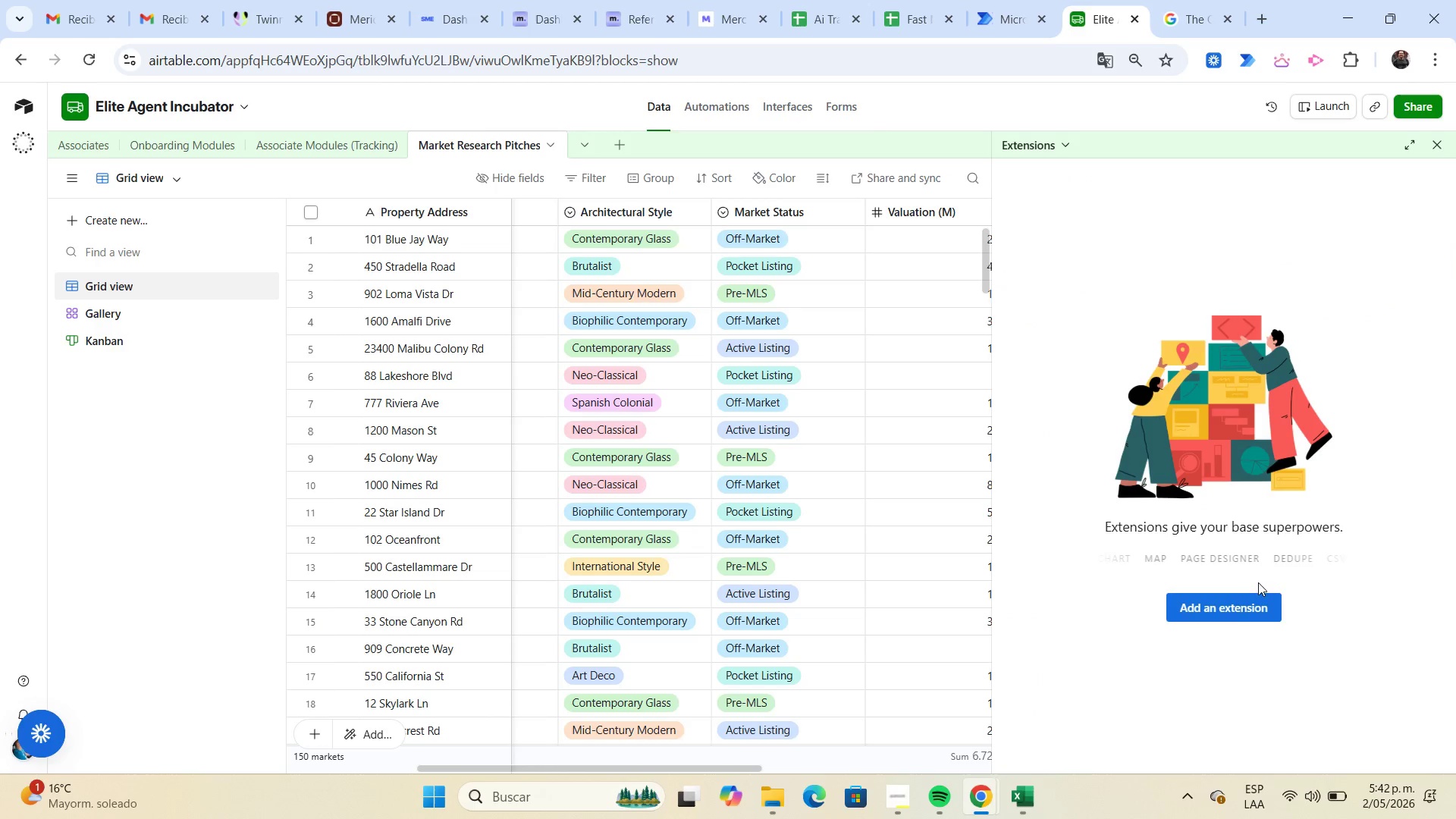 
left_click([1238, 613])
 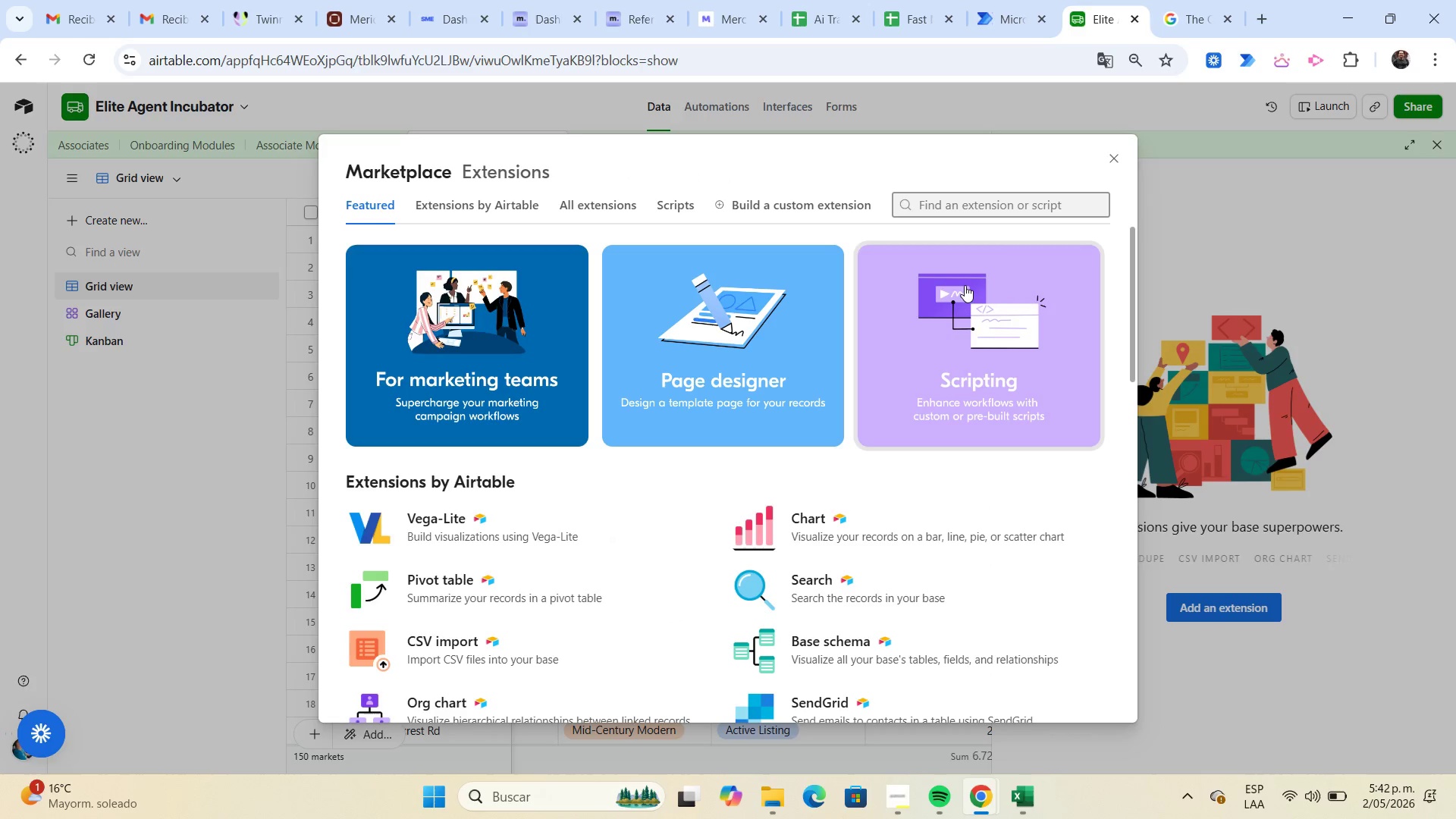 
type(gant)
 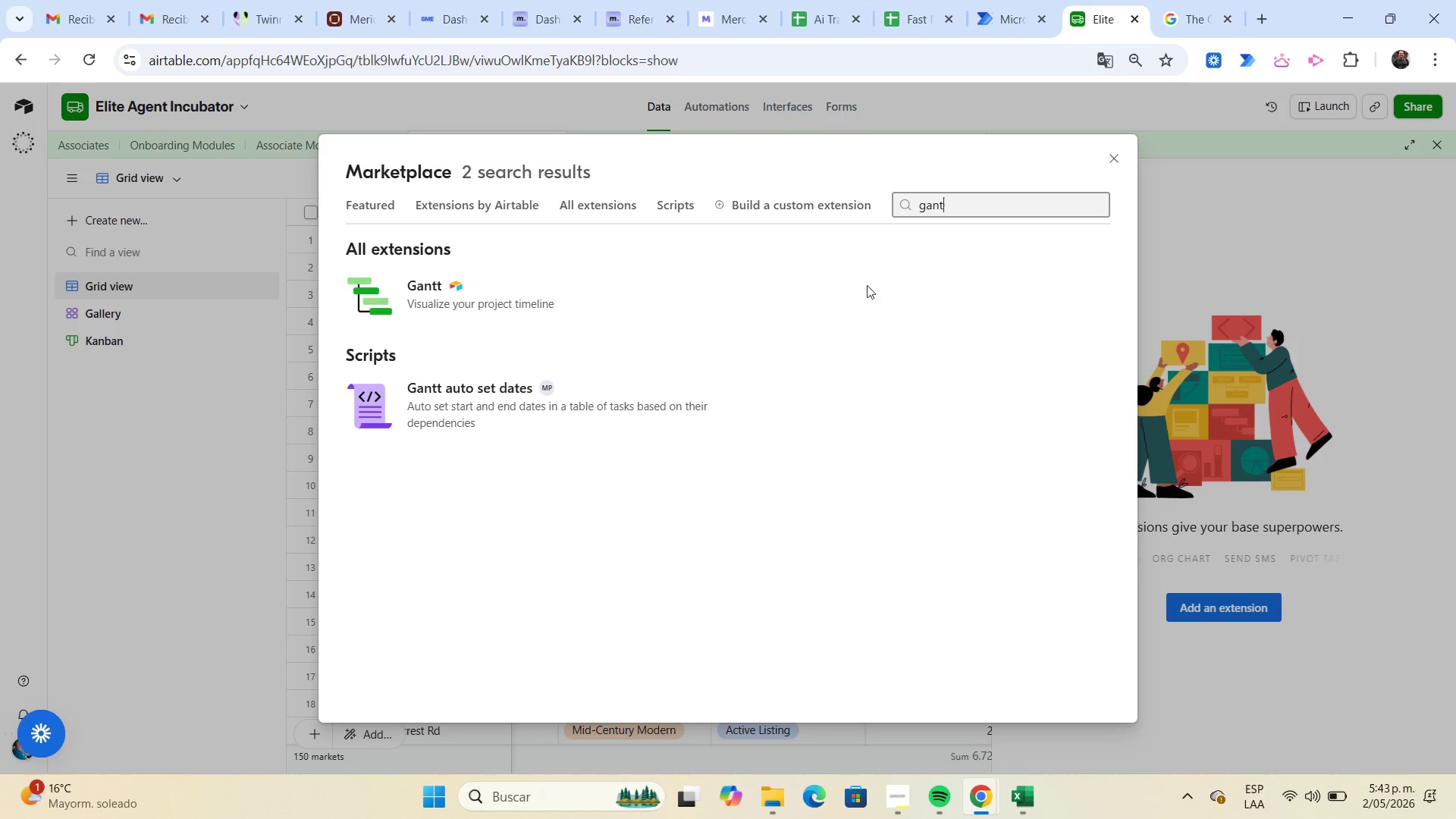 
mouse_move([498, 328])
 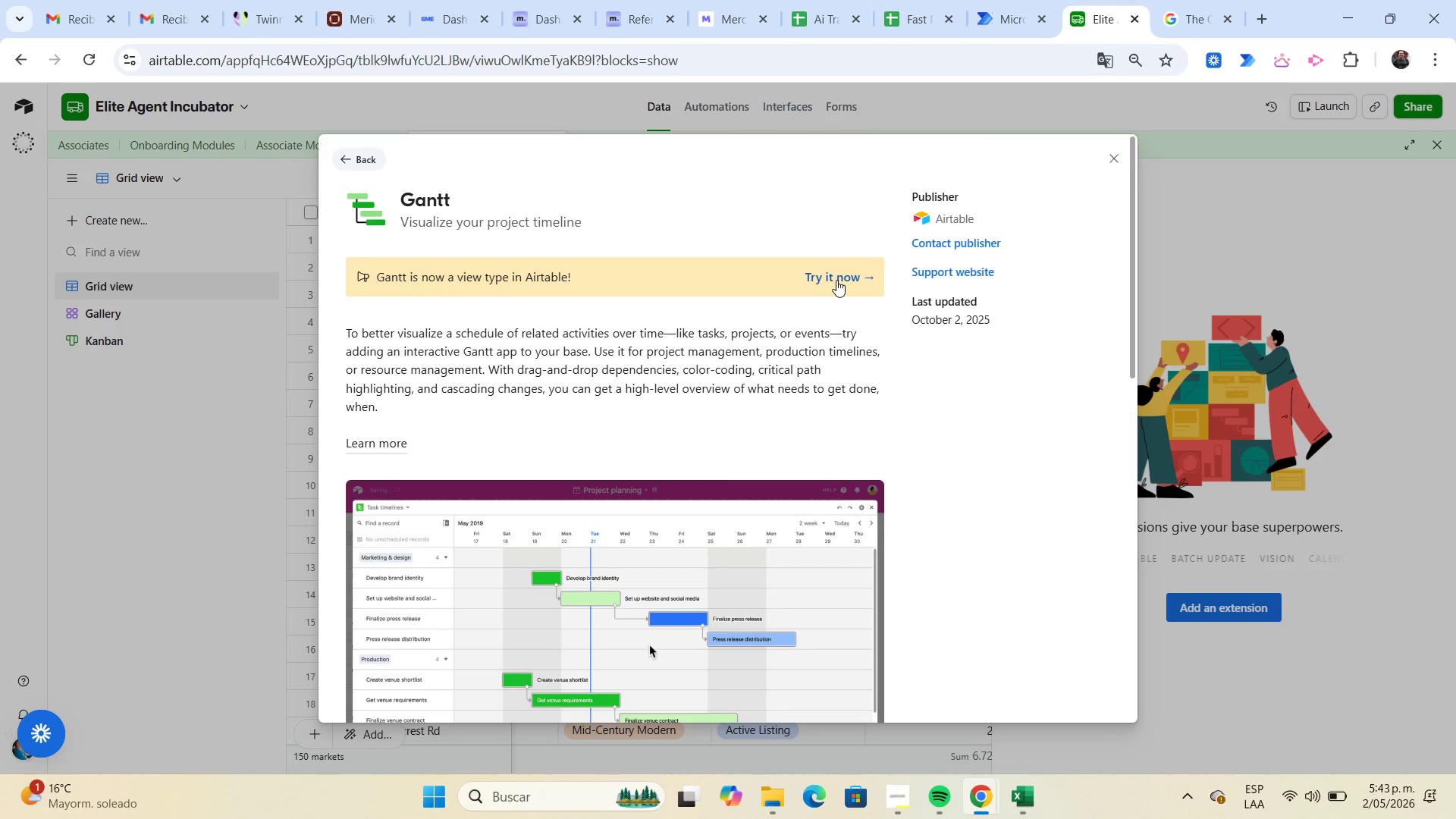 
left_click([836, 280])
 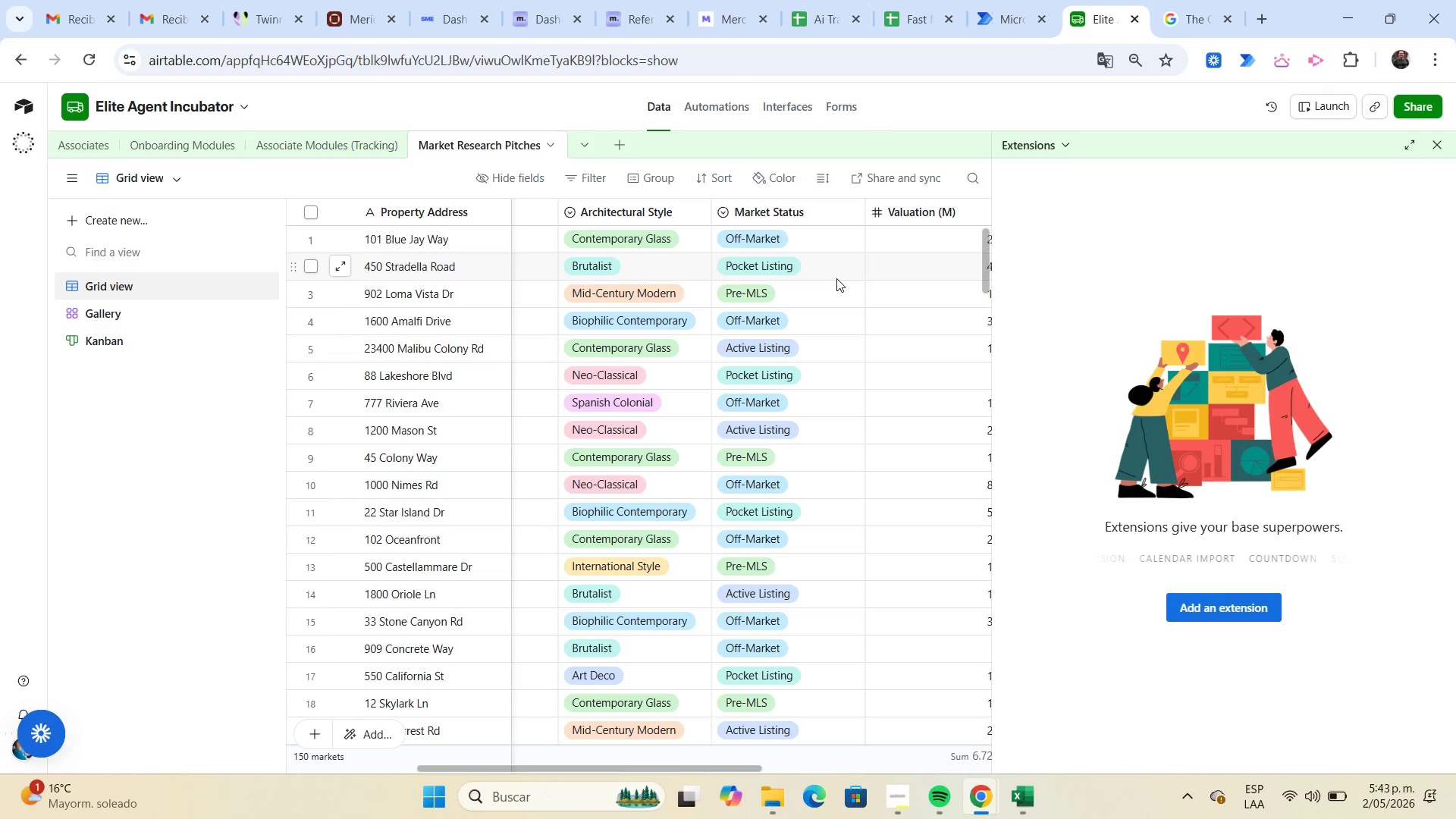 
wait(9.33)
 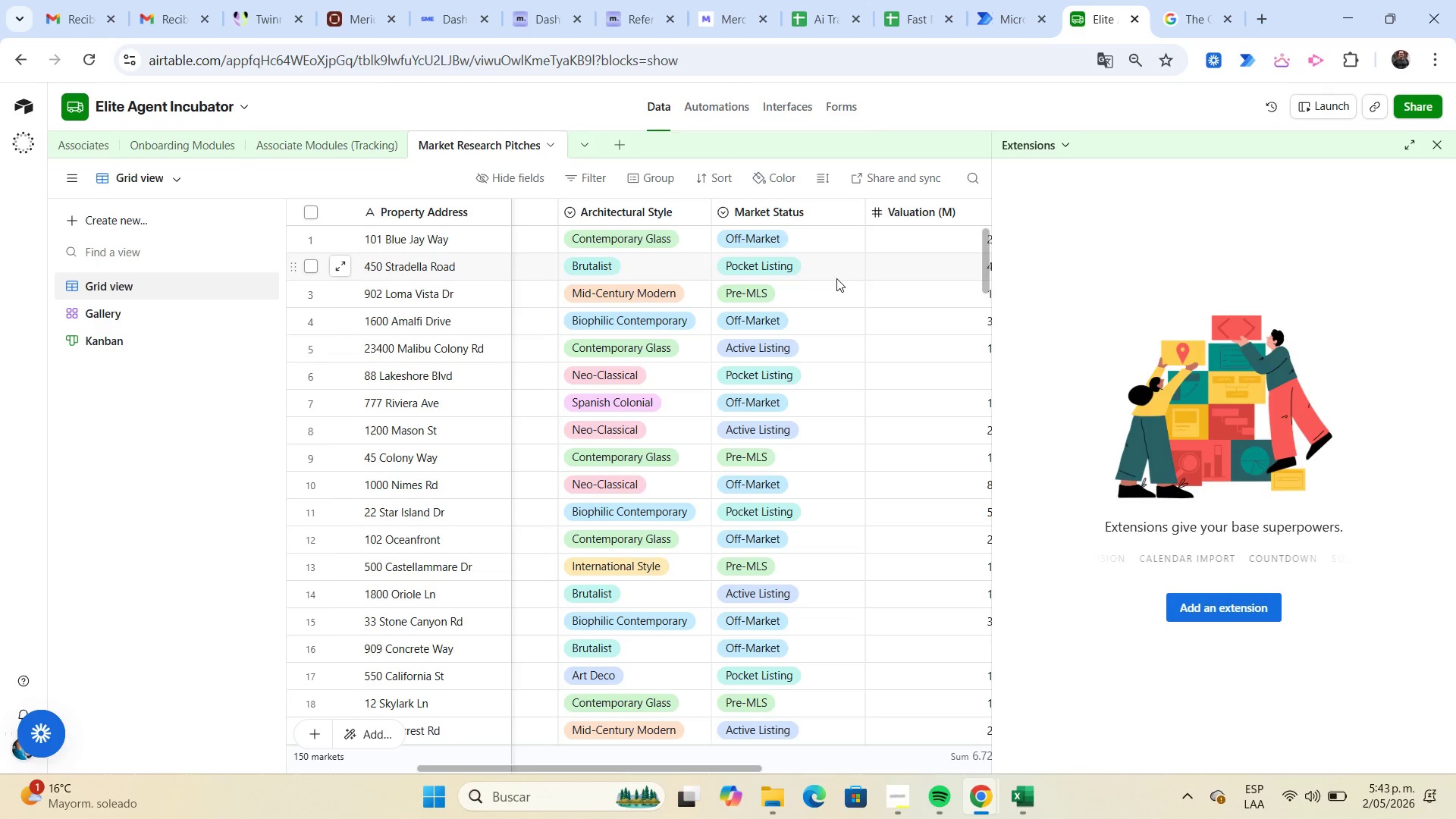 
left_click([1260, 616])
 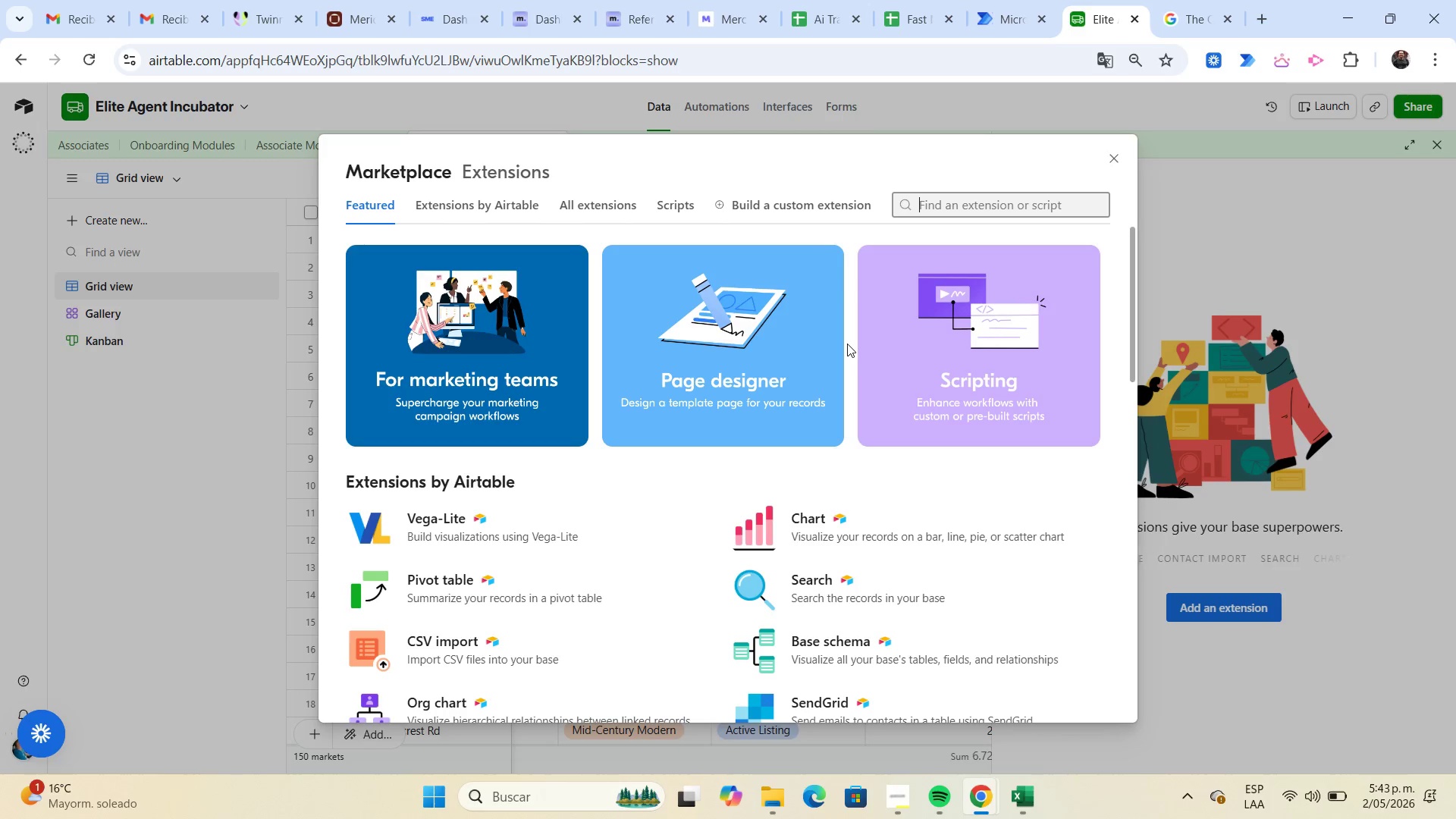 
wait(5.34)
 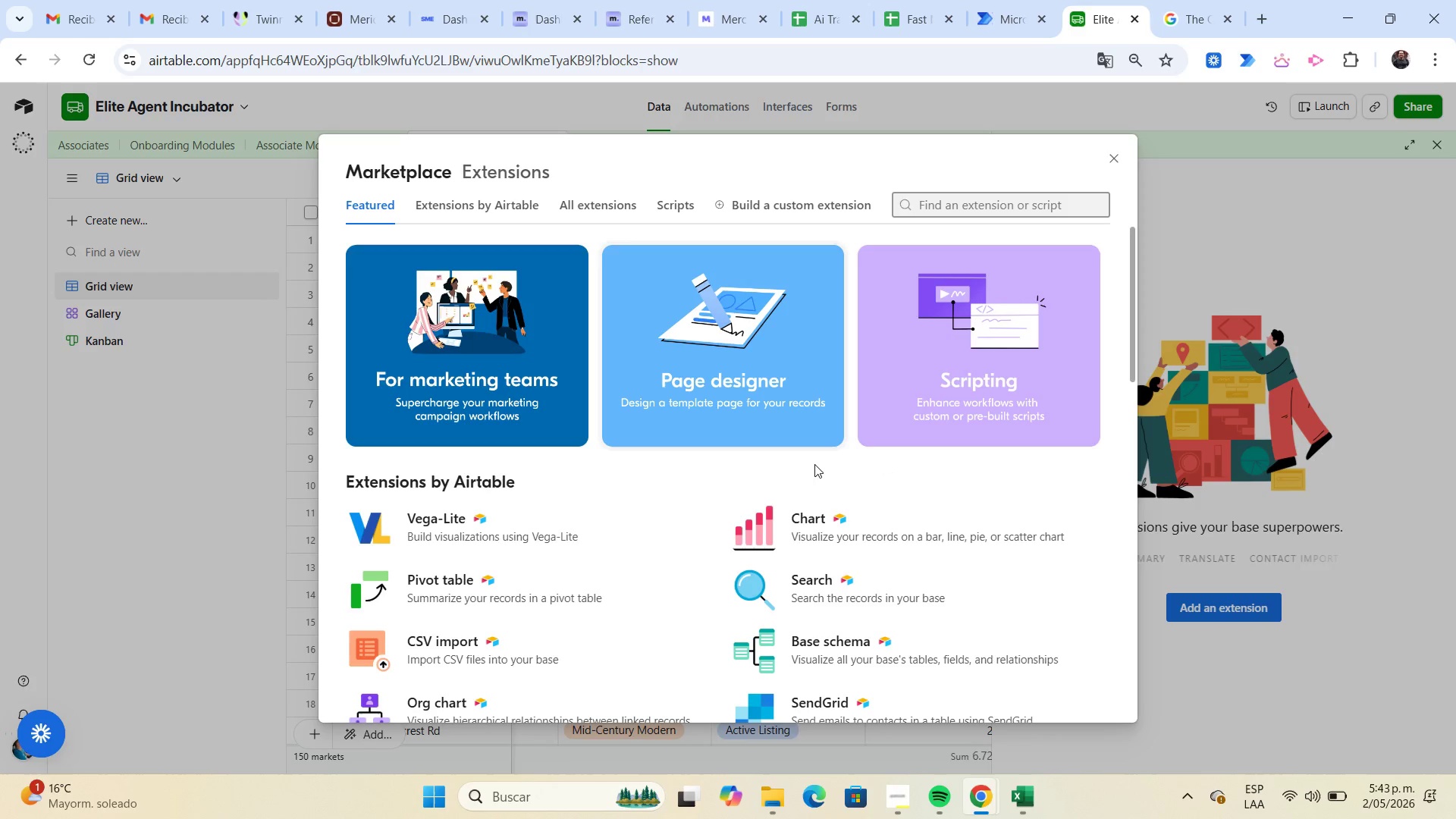 
left_click([927, 209])
 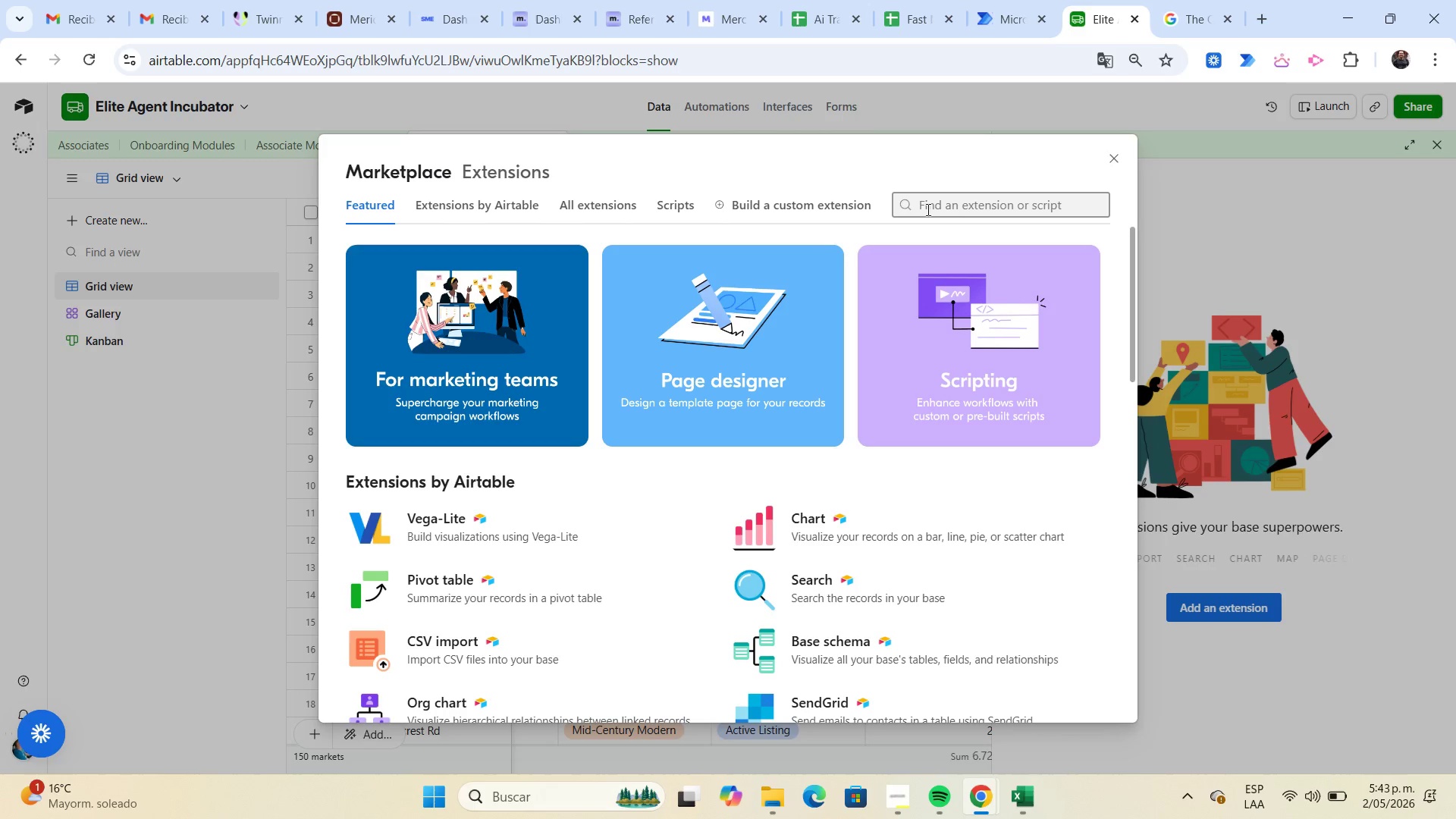 
type(gan)
 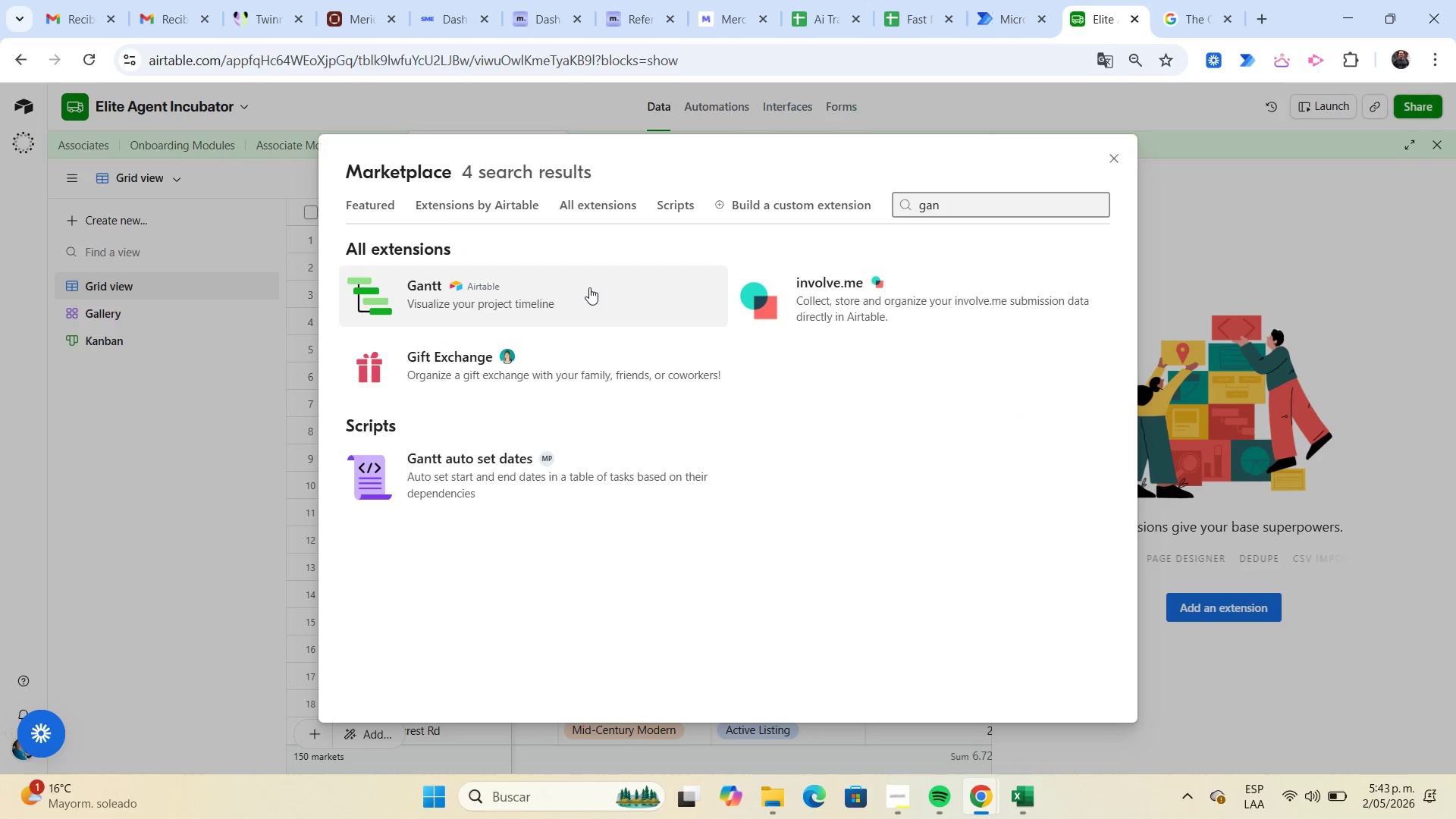 
wait(9.3)
 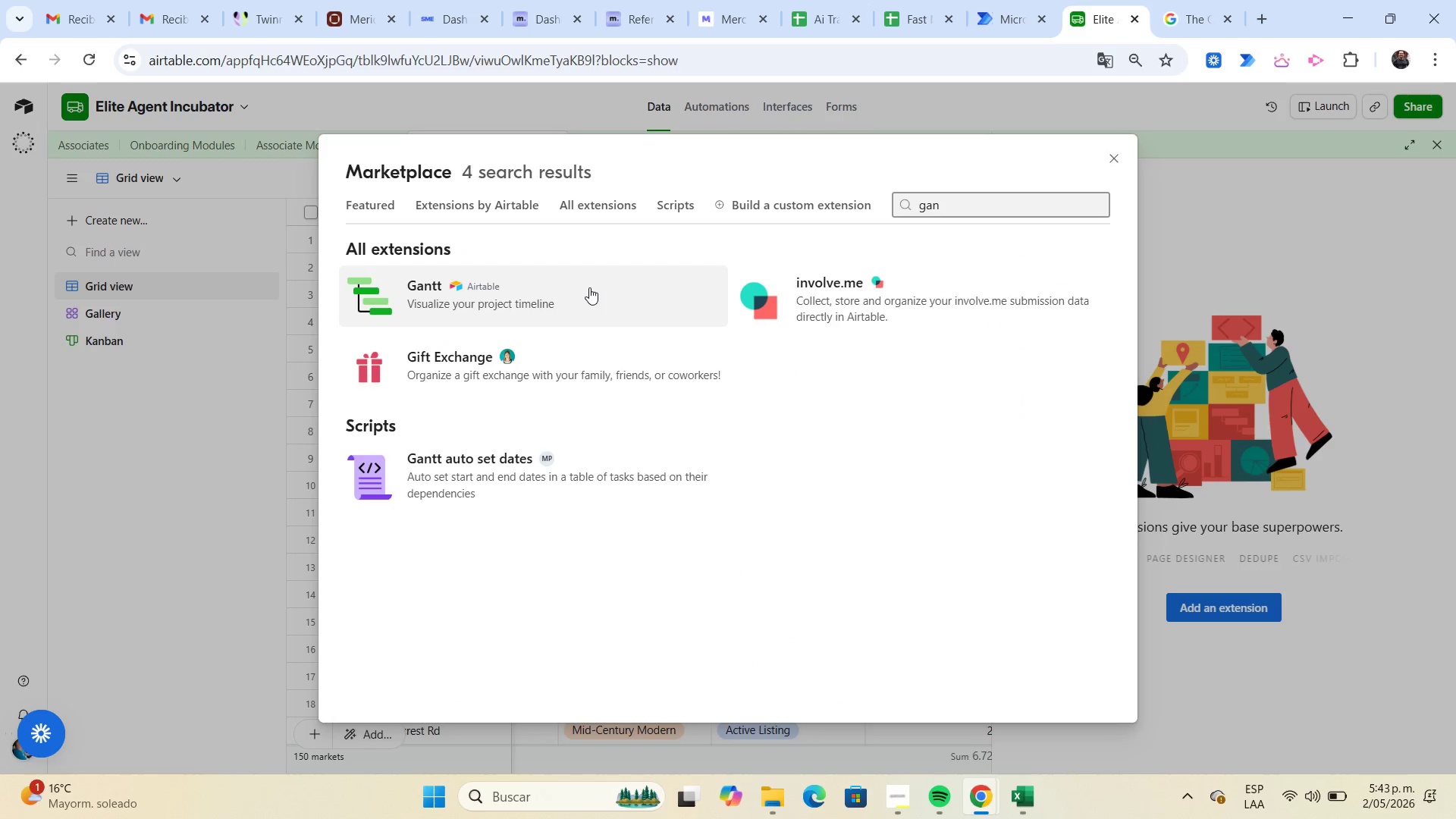 
left_click([589, 287])
 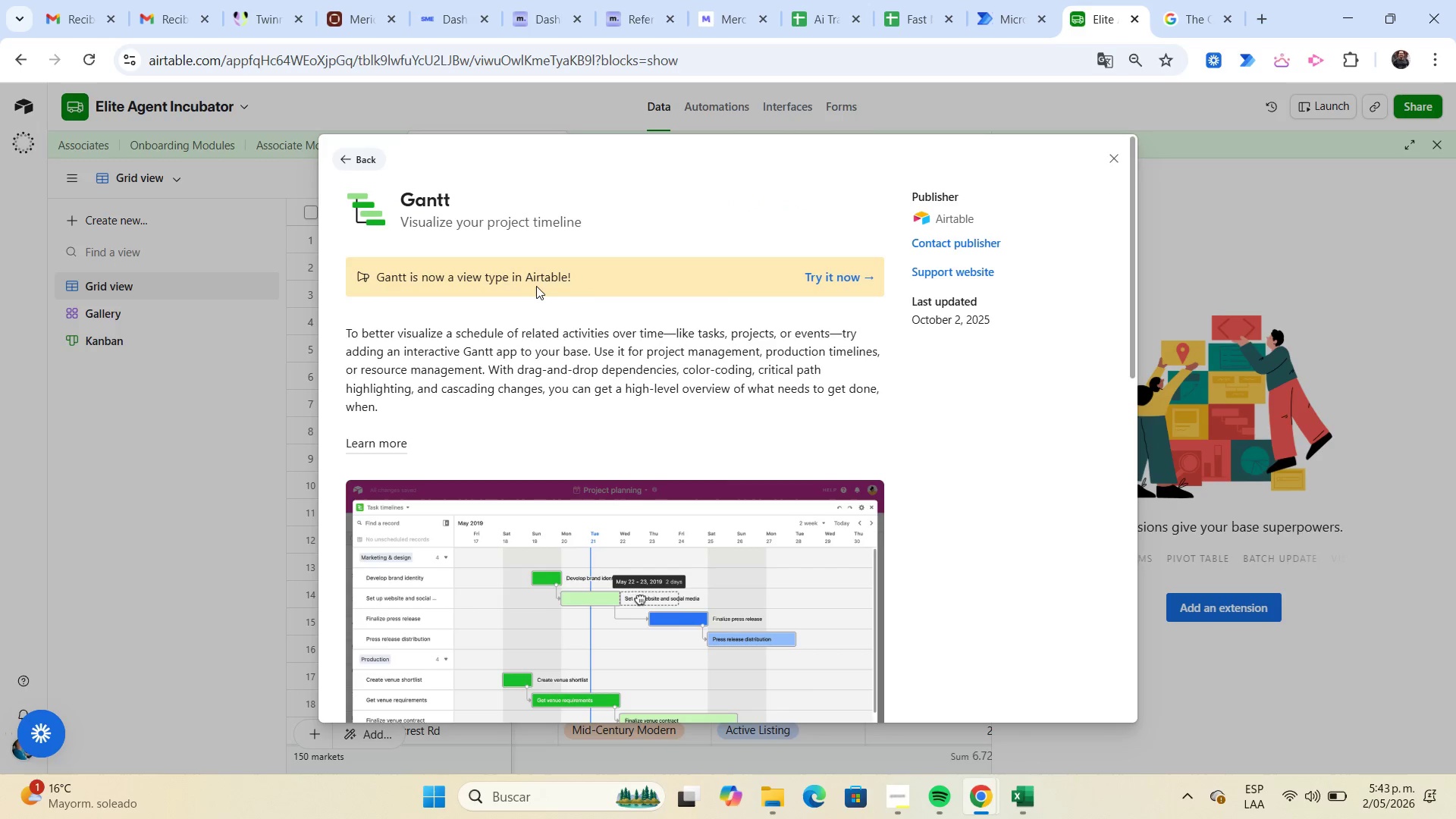 
wait(6.52)
 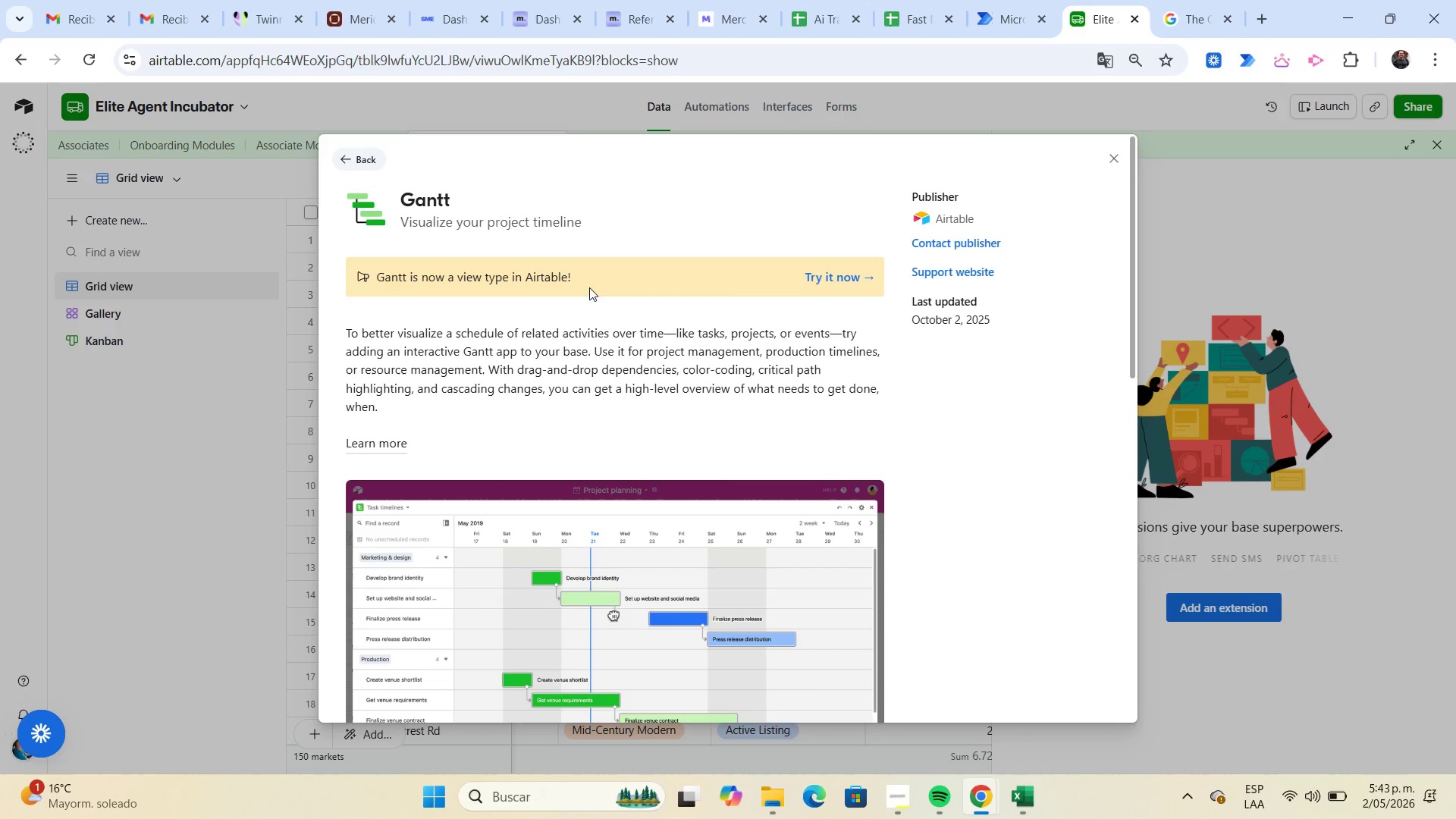 
left_click([840, 275])
 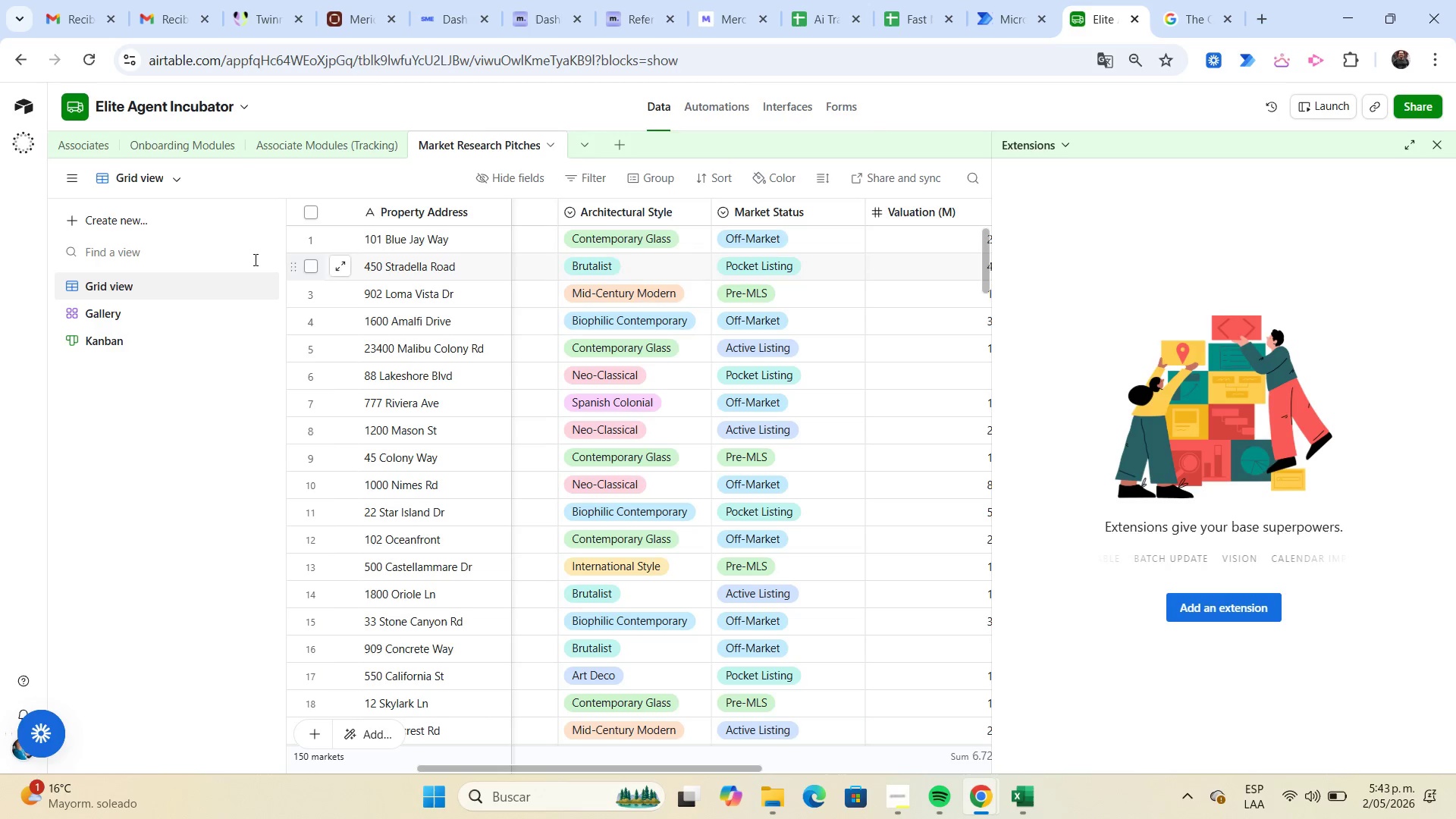 
left_click([118, 219])
 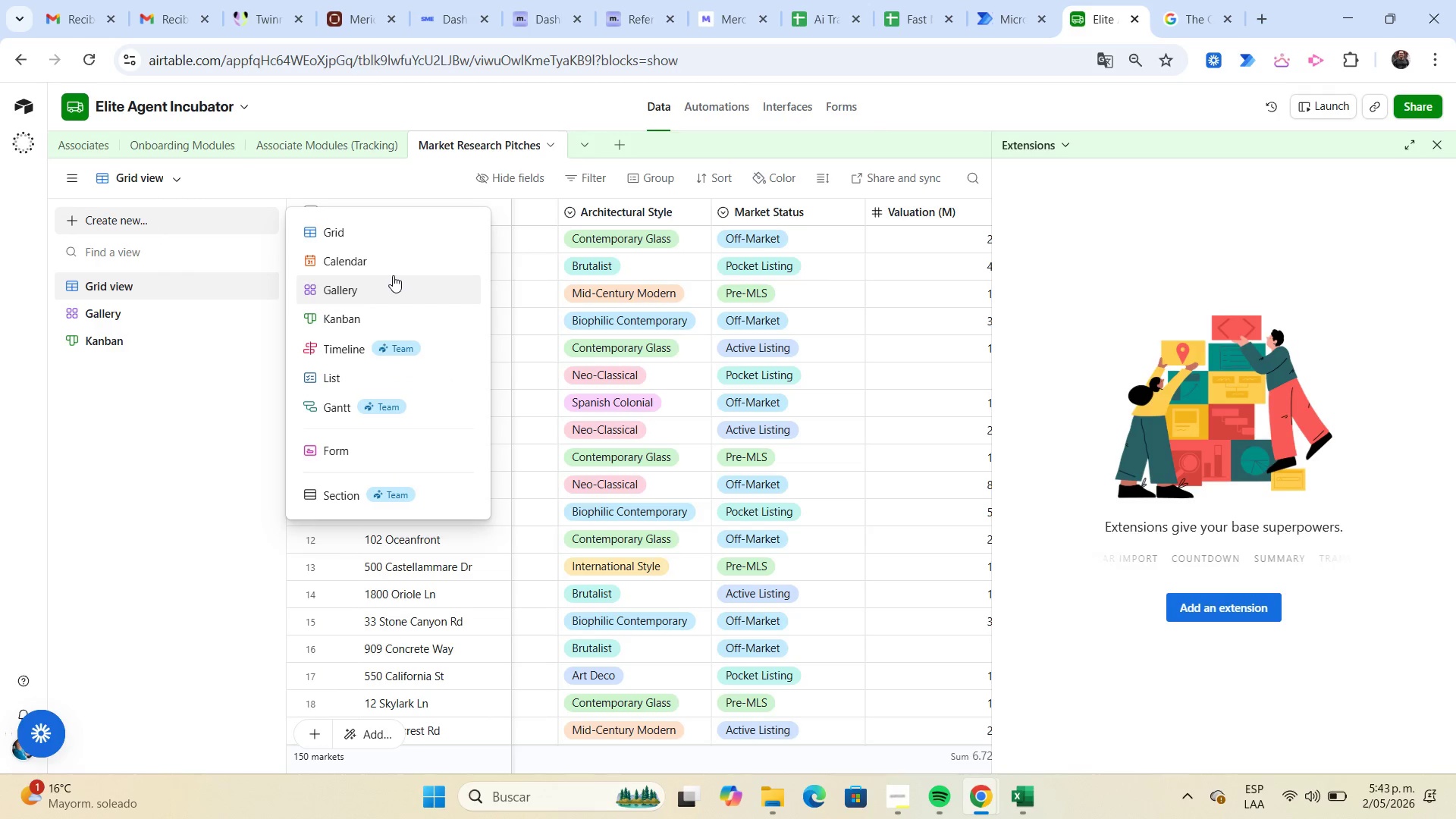 
wait(7.41)
 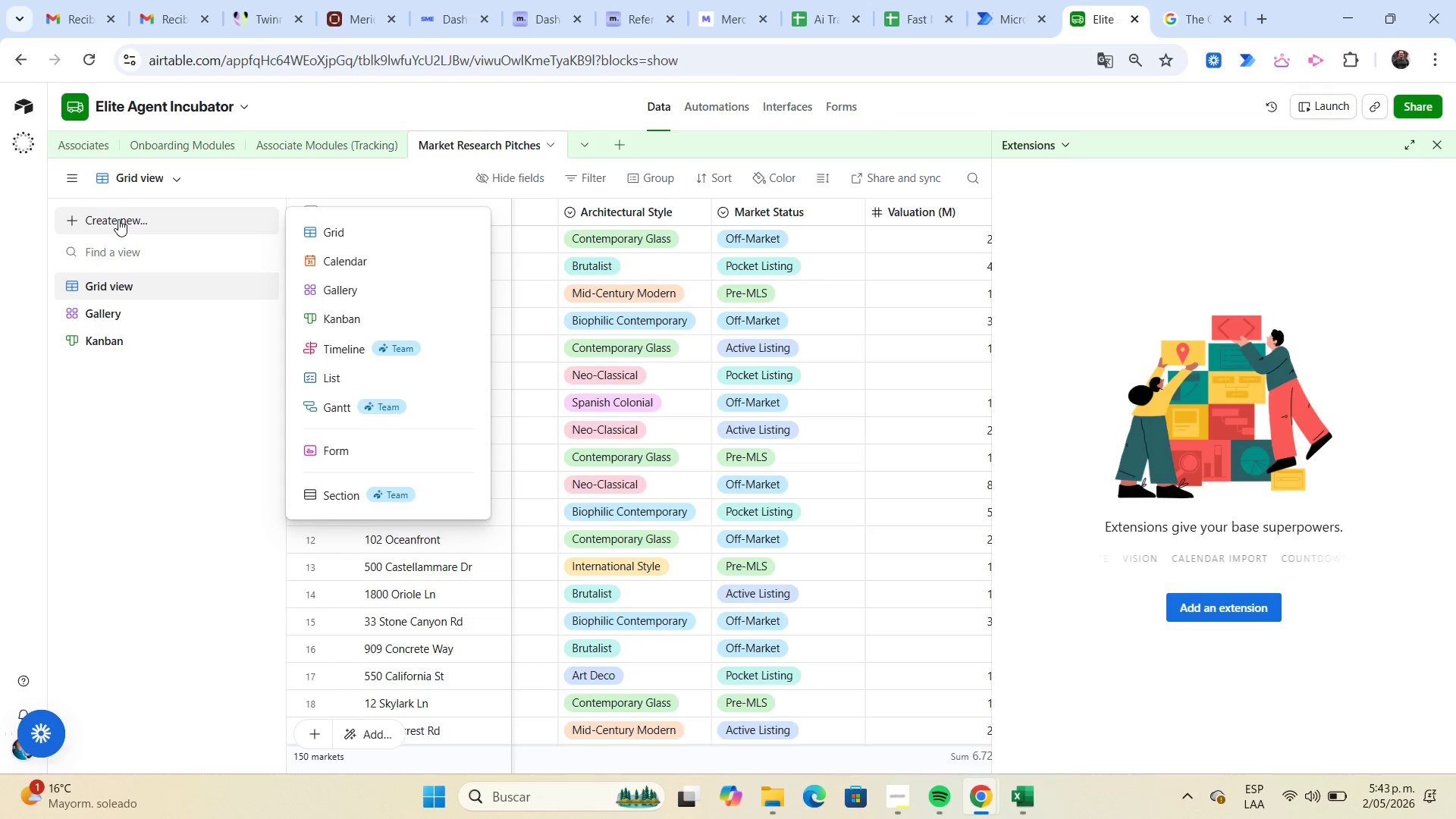 
scroll: coordinate [418, 367], scroll_direction: down, amount: 2.0
 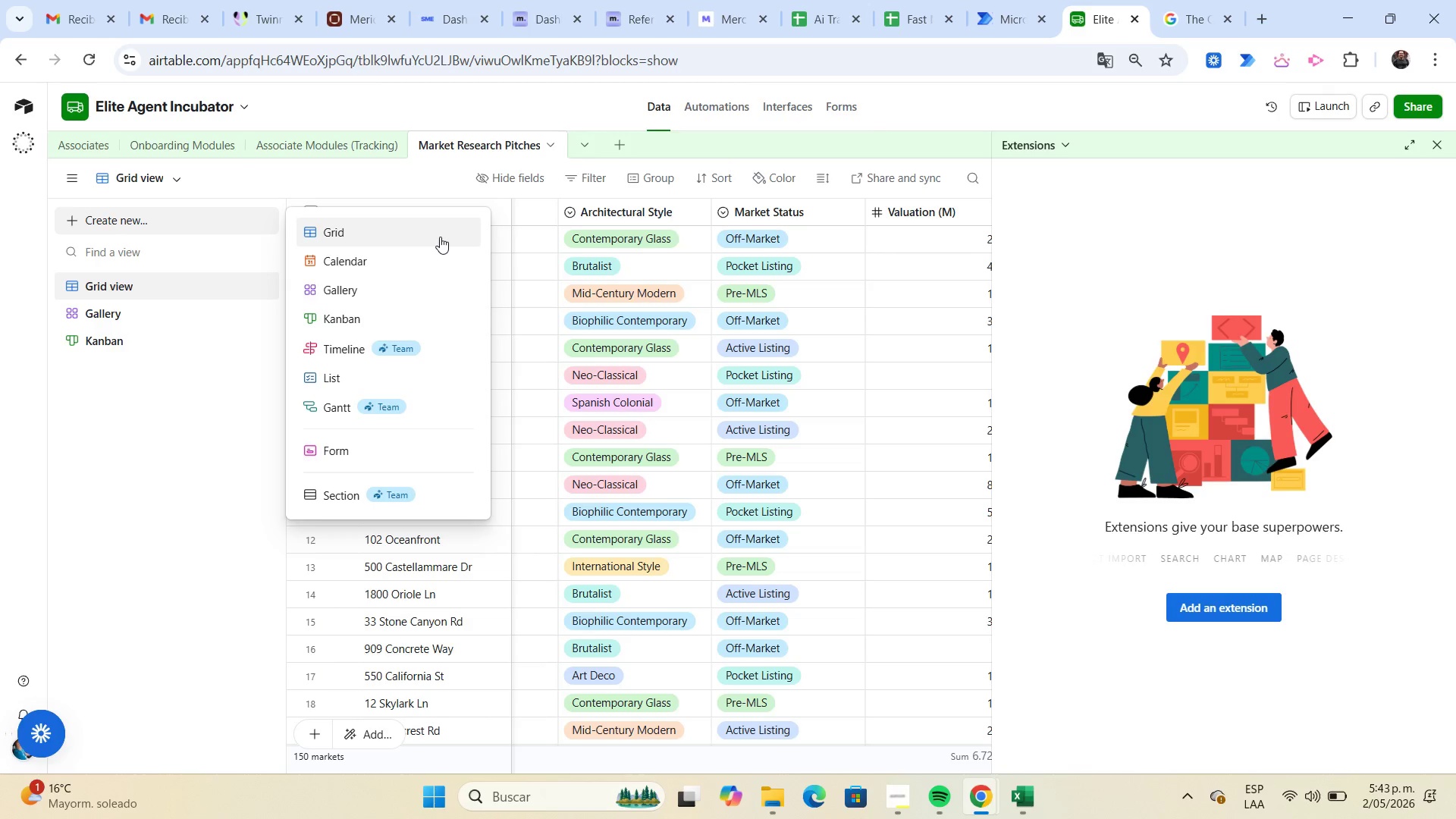 
wait(12.3)
 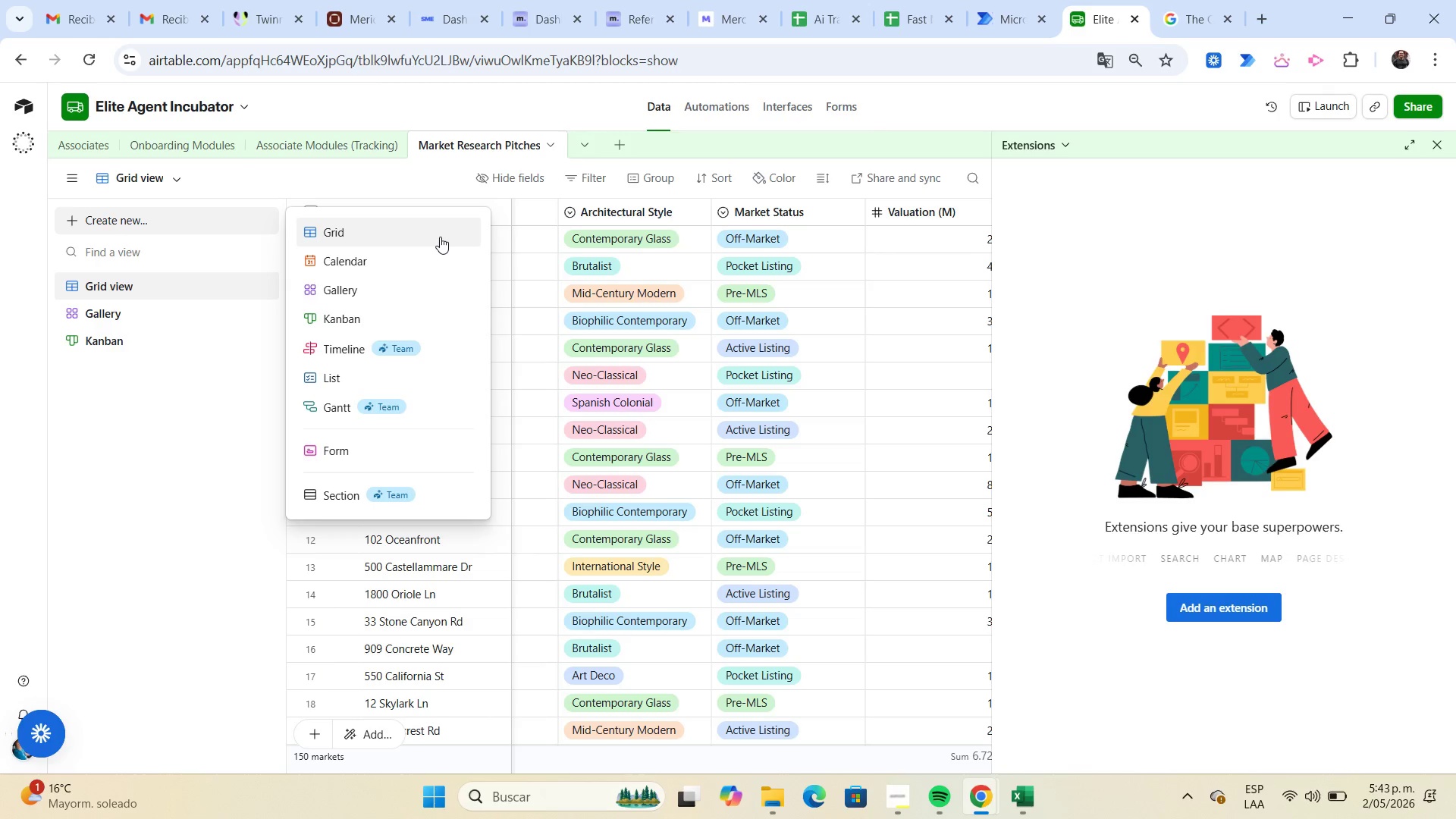 
type(time)
 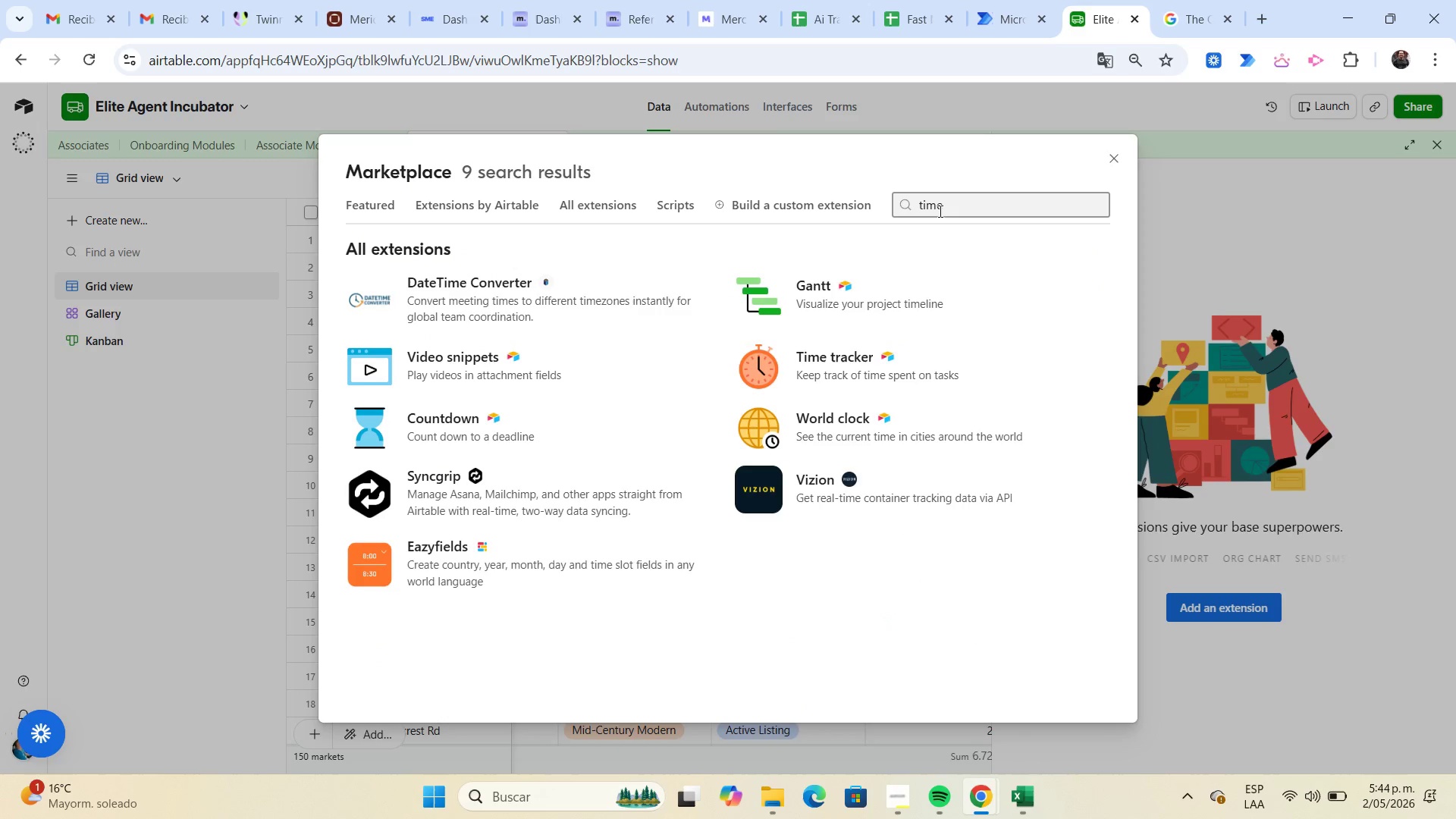 
type(line)
 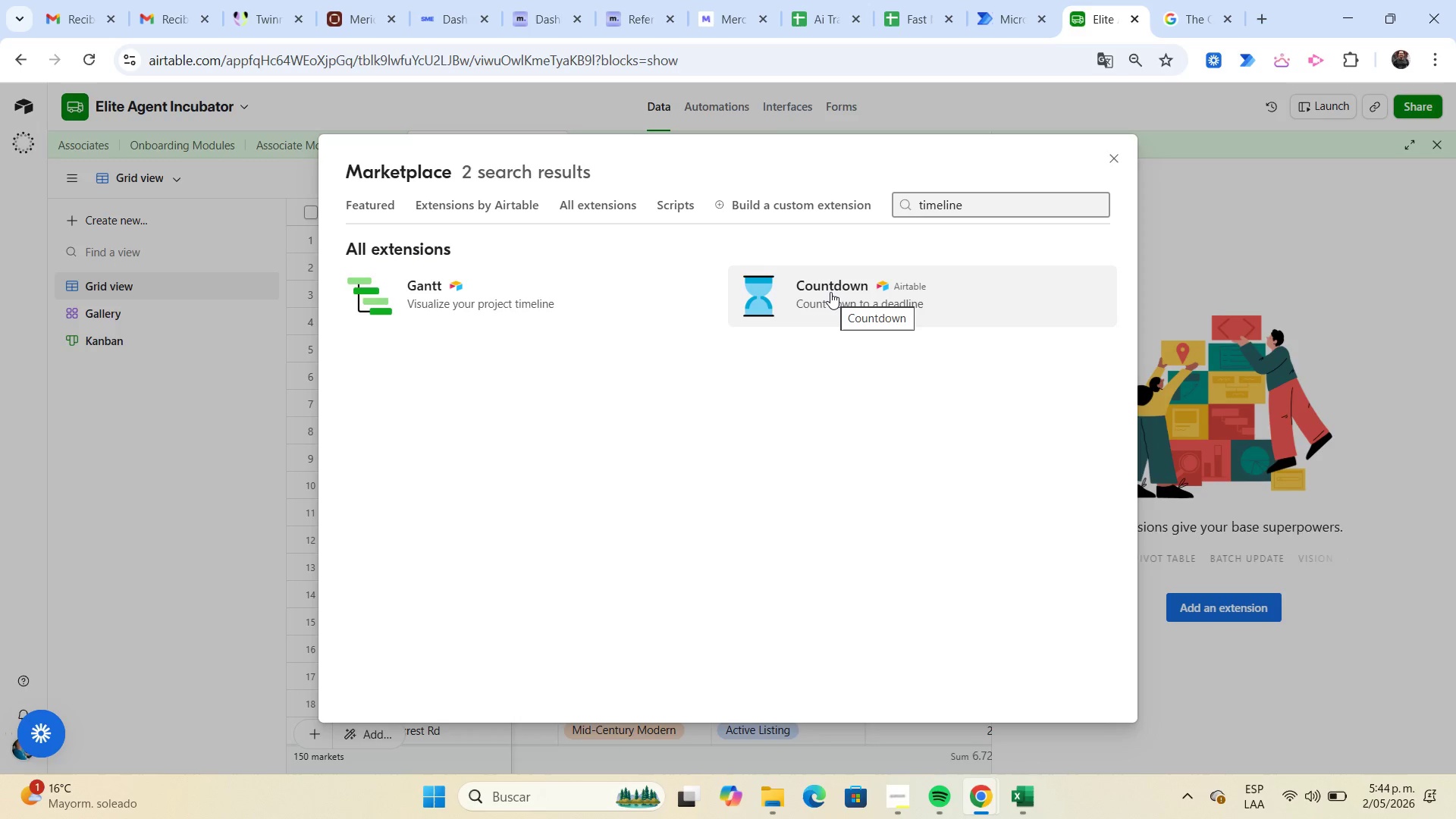 
wait(6.62)
 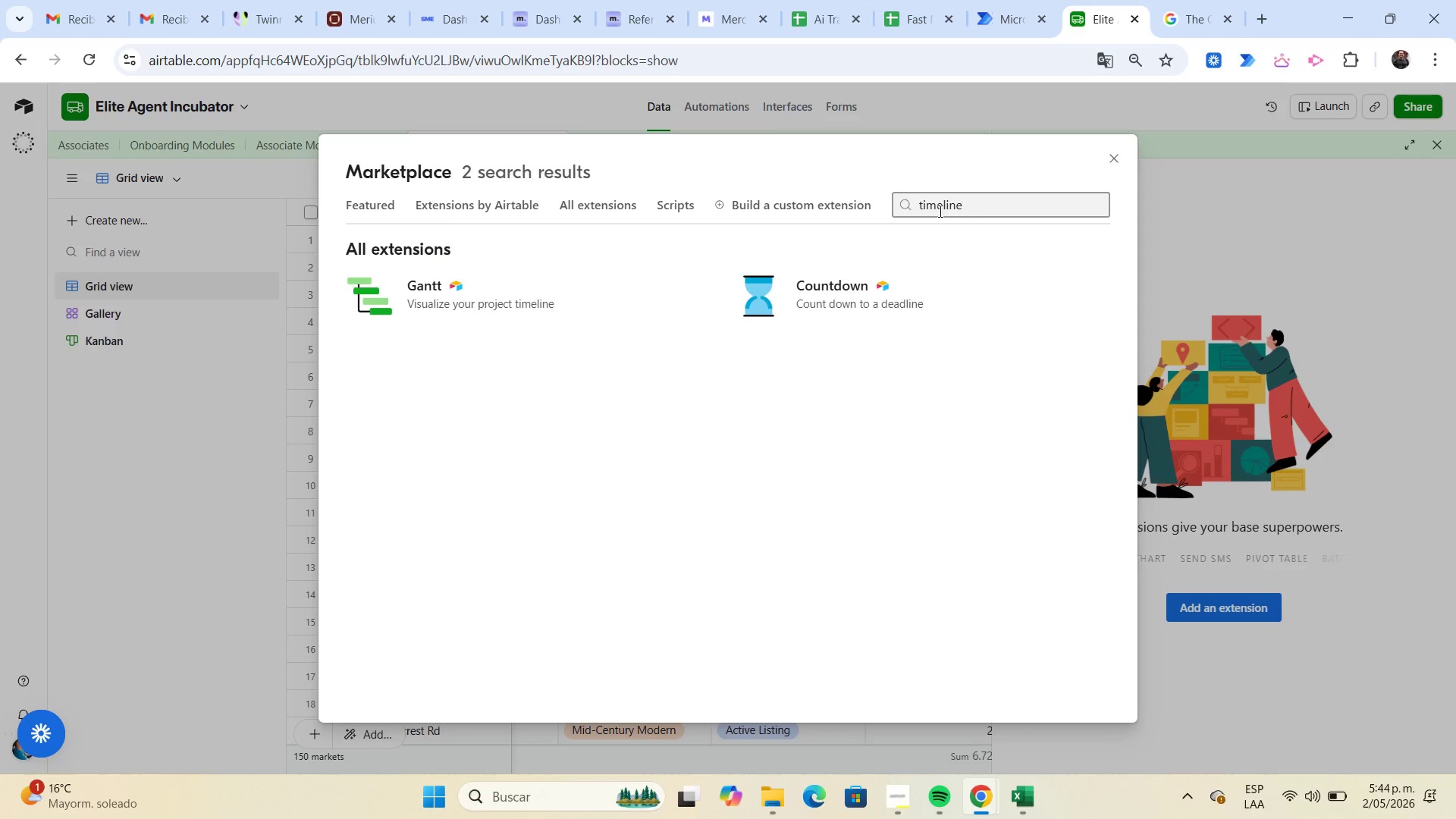 
left_click([830, 292])
 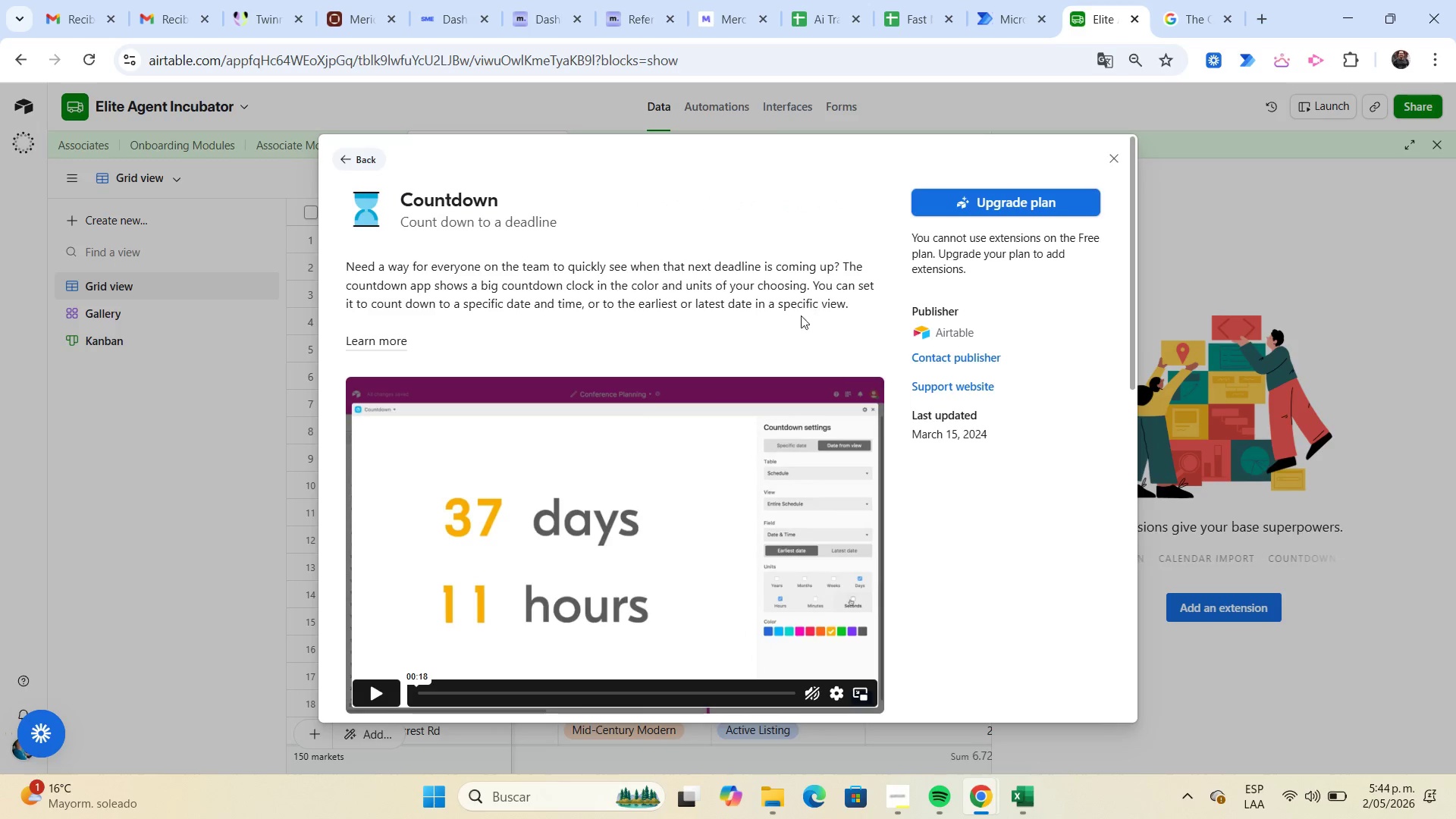 
wait(5.16)
 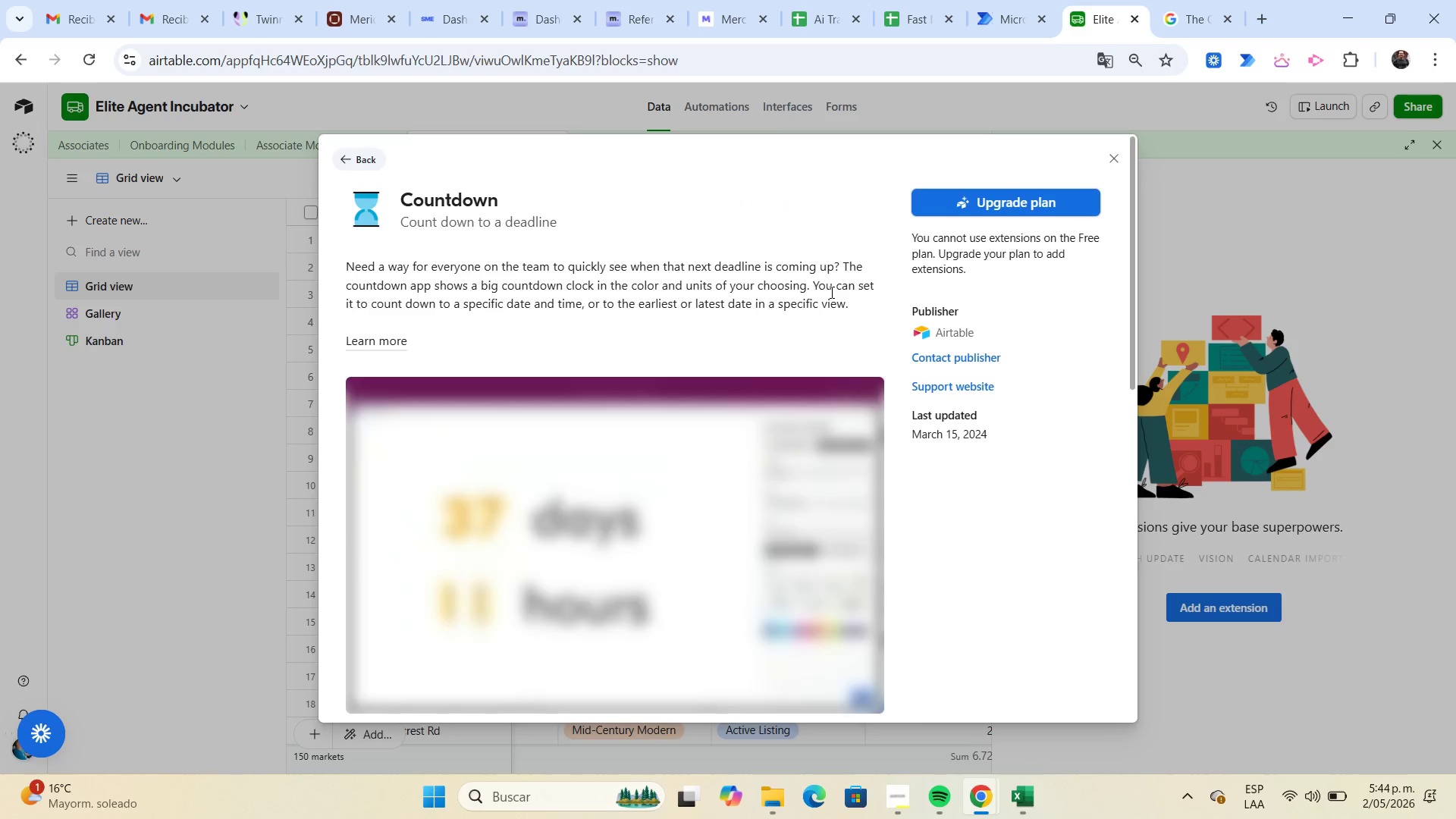 
scroll: coordinate [527, 438], scroll_direction: down, amount: 1.0
 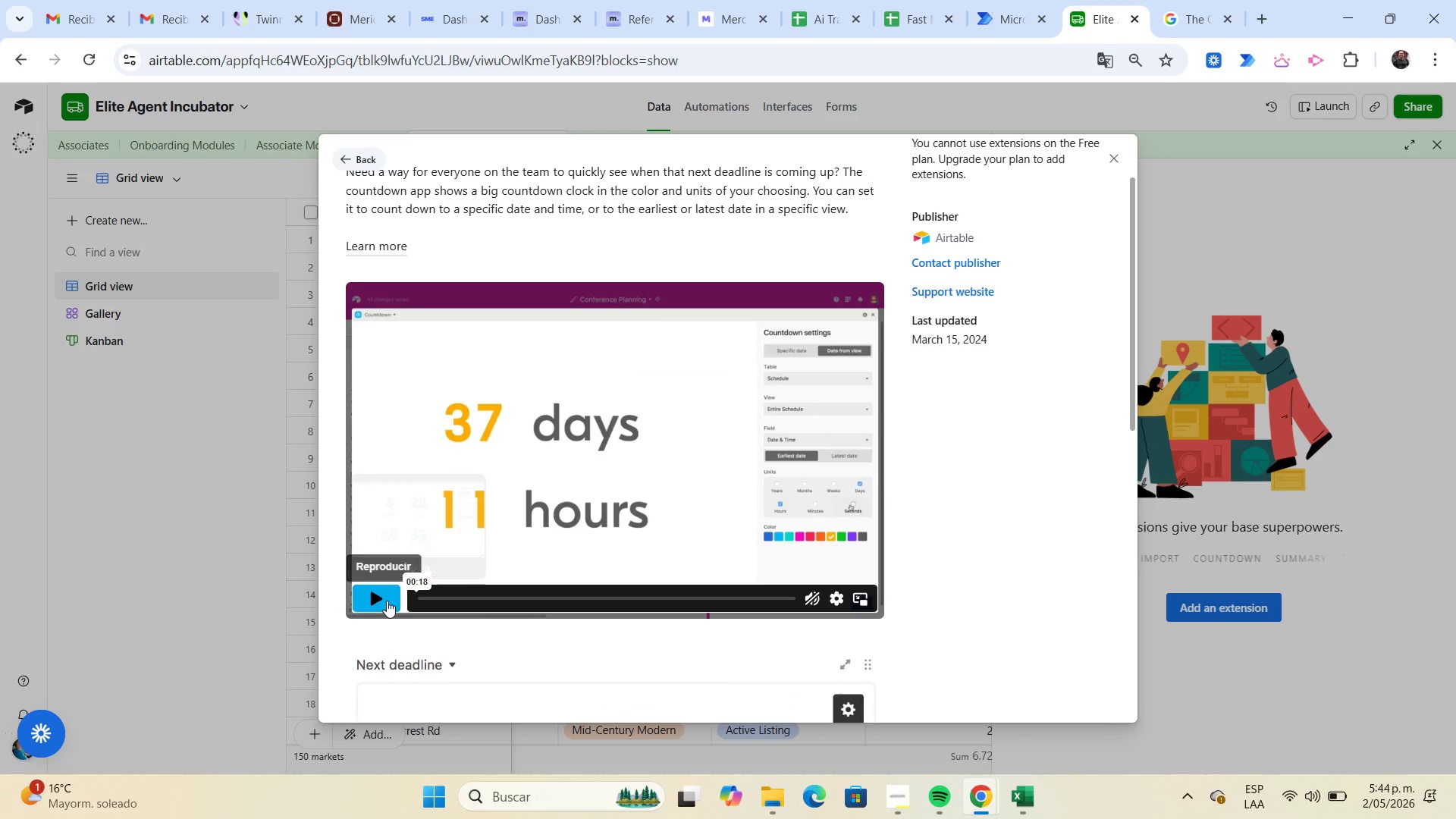 
left_click([382, 599])
 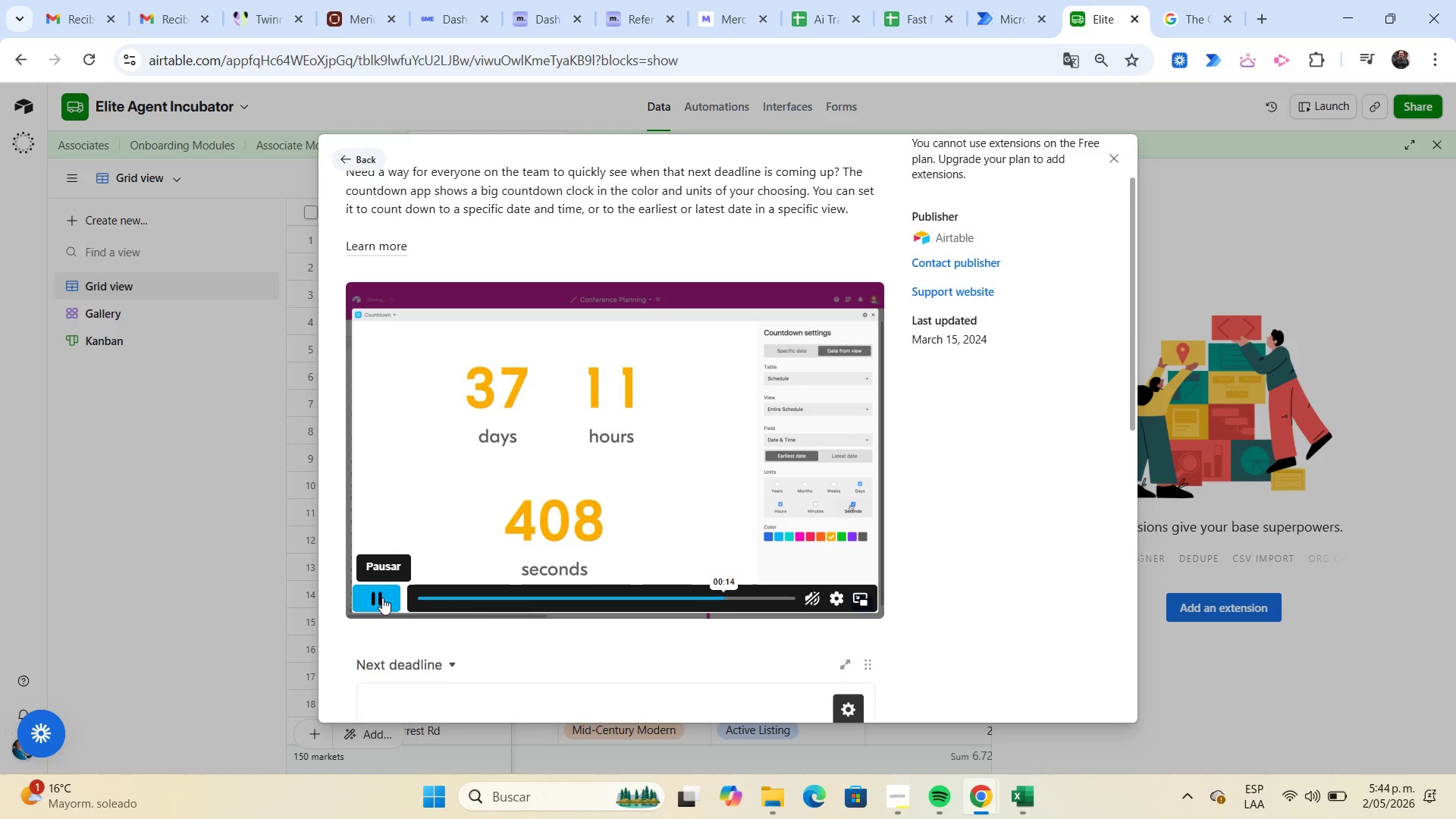 
wait(21.19)
 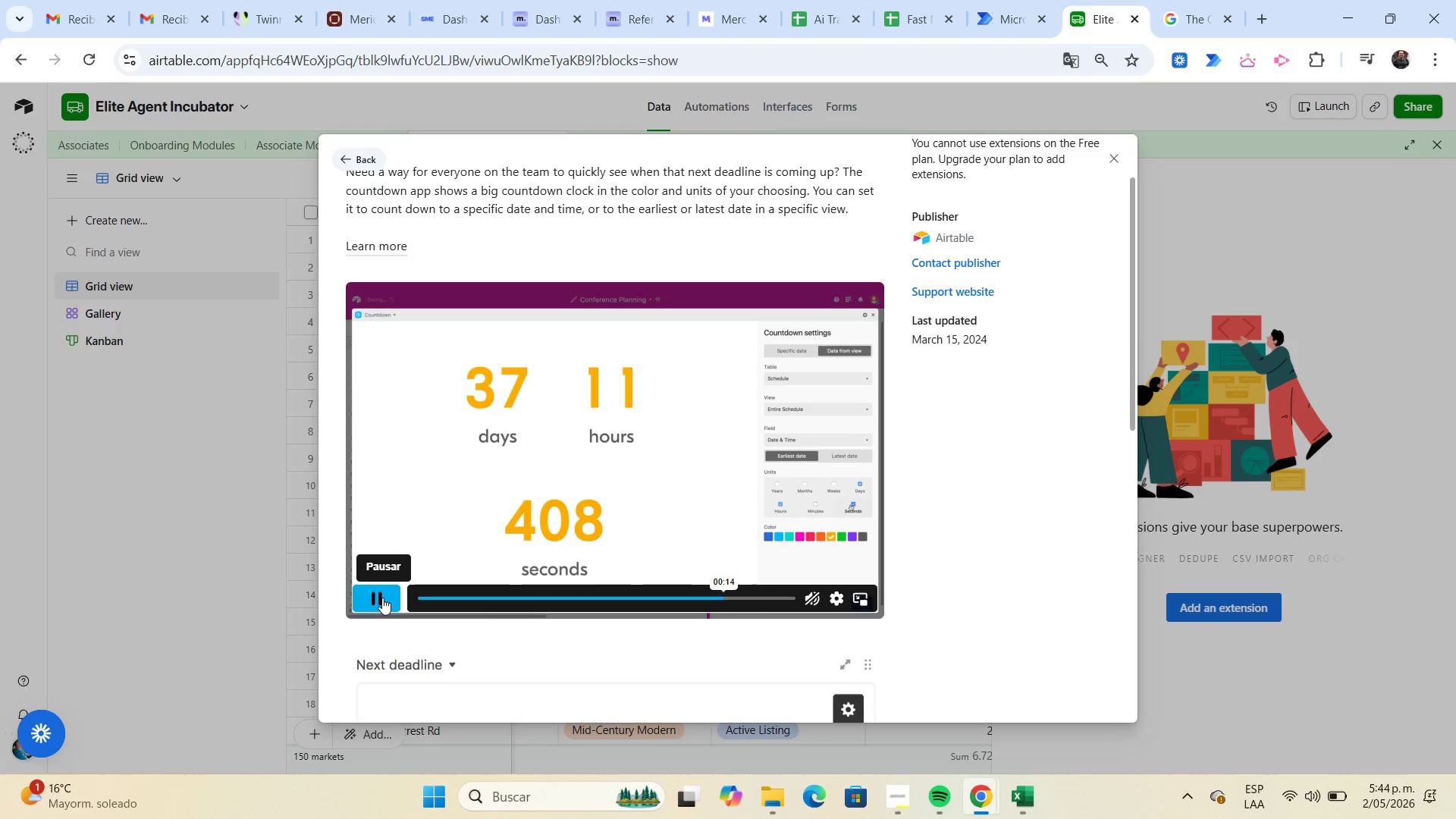 
scroll: coordinate [694, 275], scroll_direction: down, amount: 2.0
 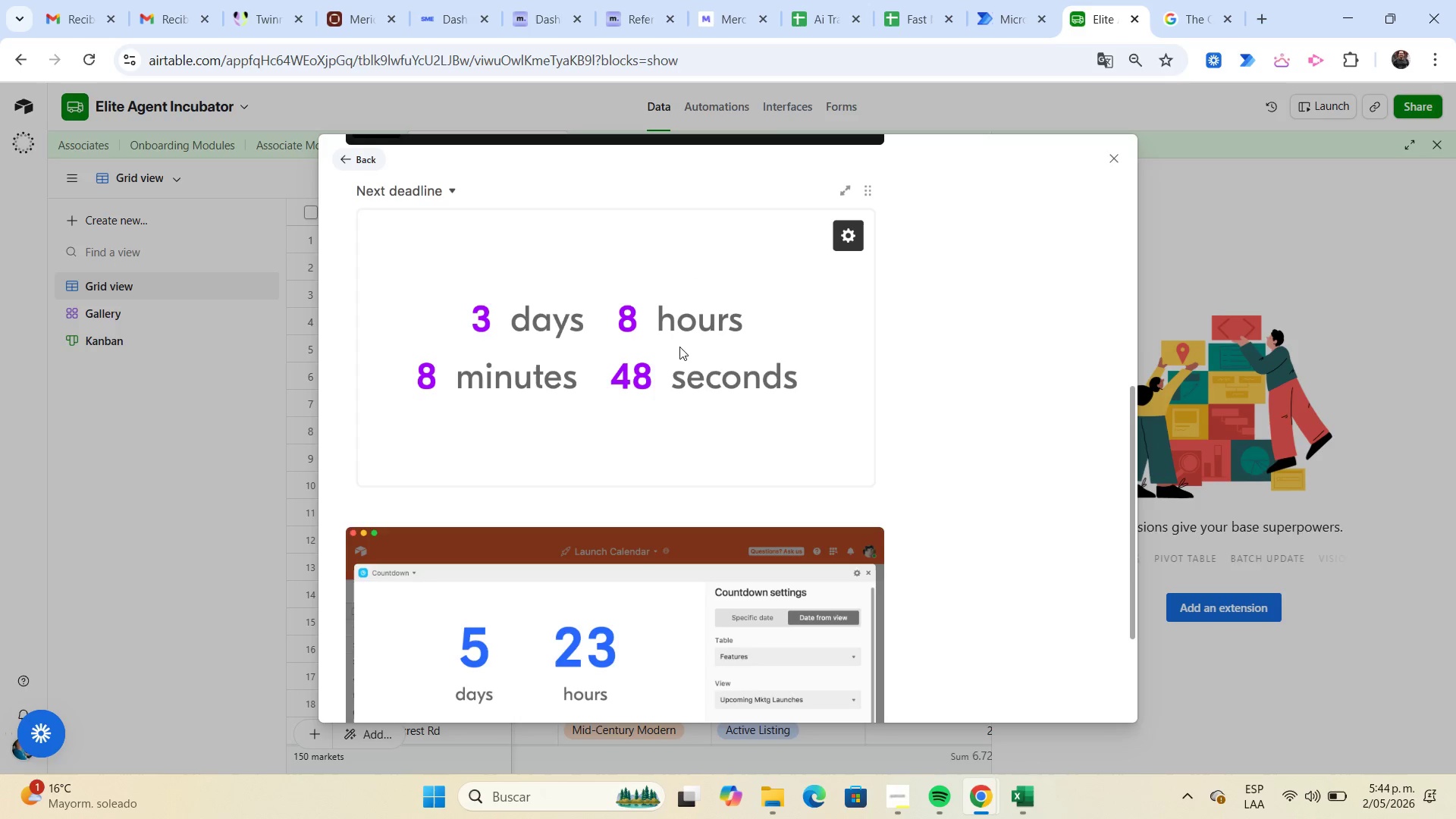 
scroll: coordinate [680, 334], scroll_direction: up, amount: 4.0
 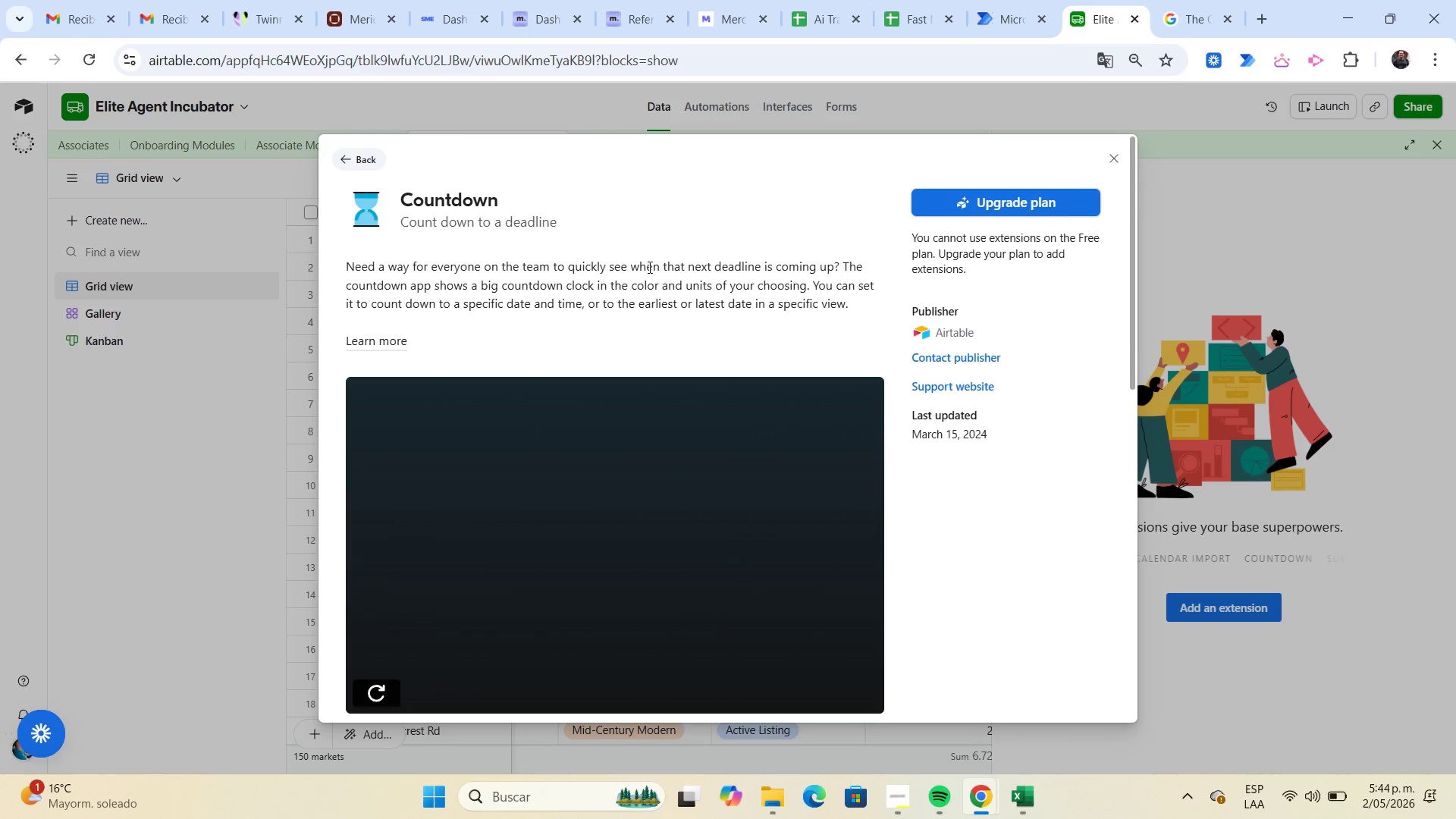 
mouse_move([1003, 210])
 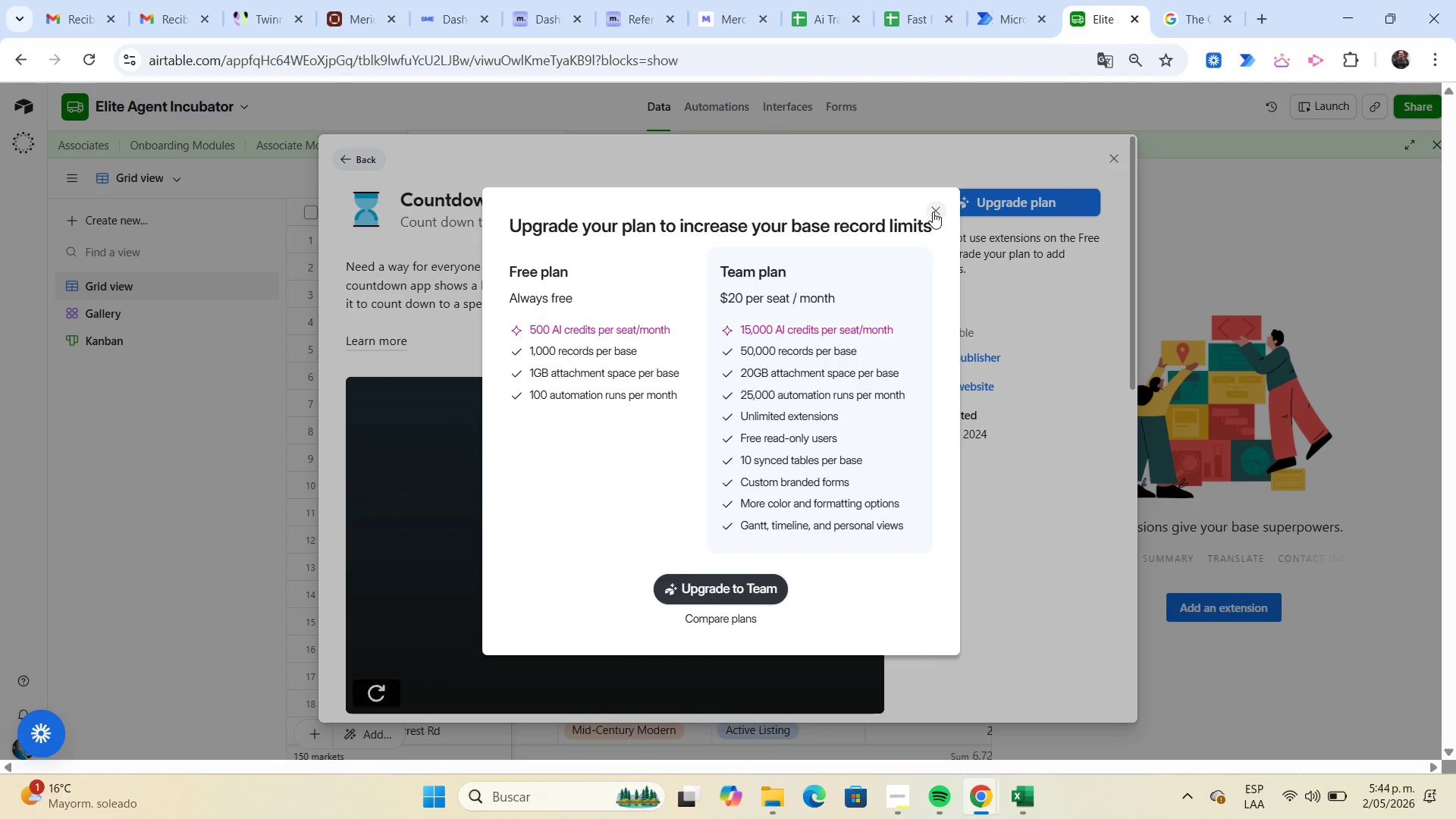 
left_click([933, 212])
 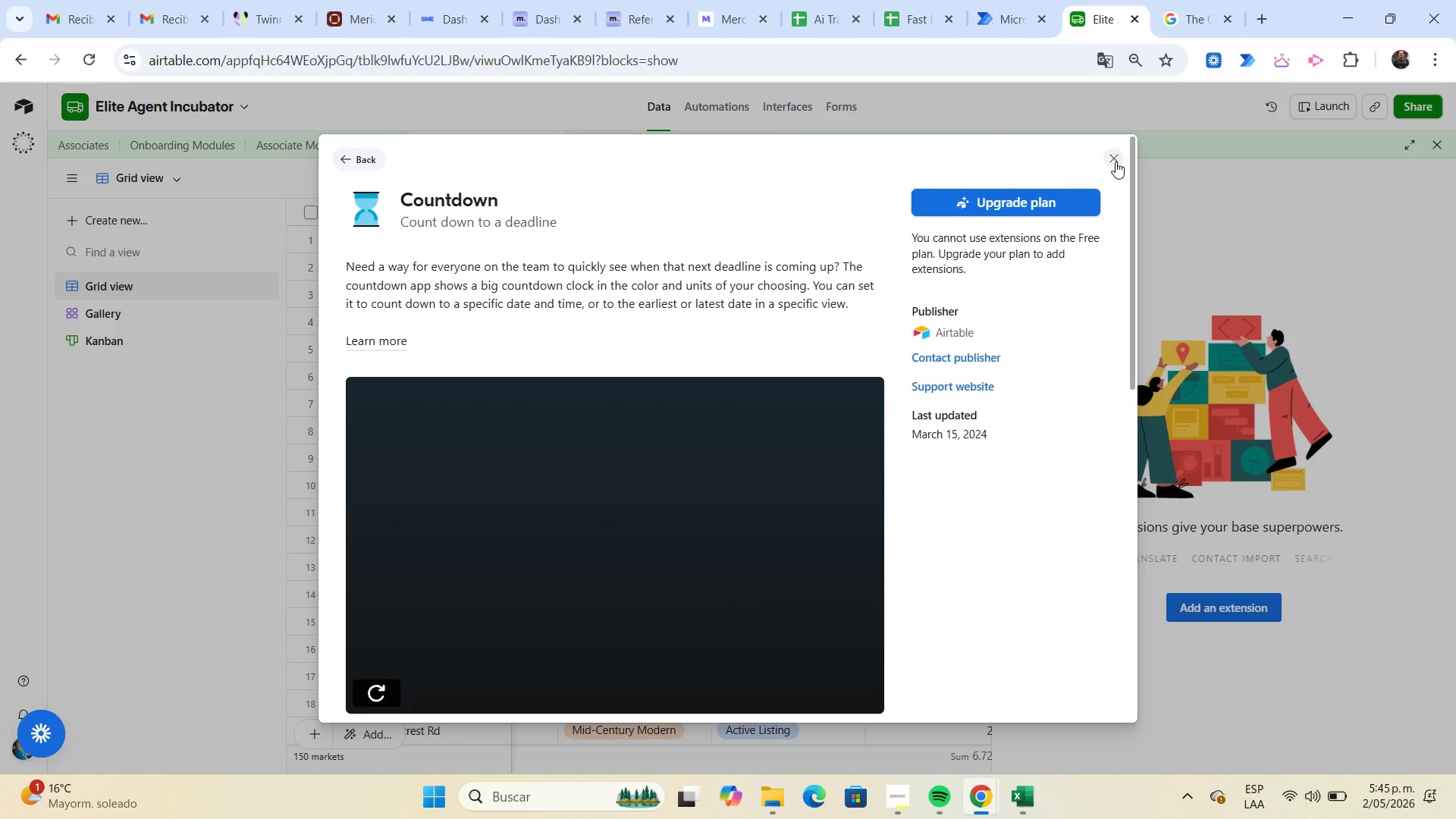 
left_click([1116, 162])
 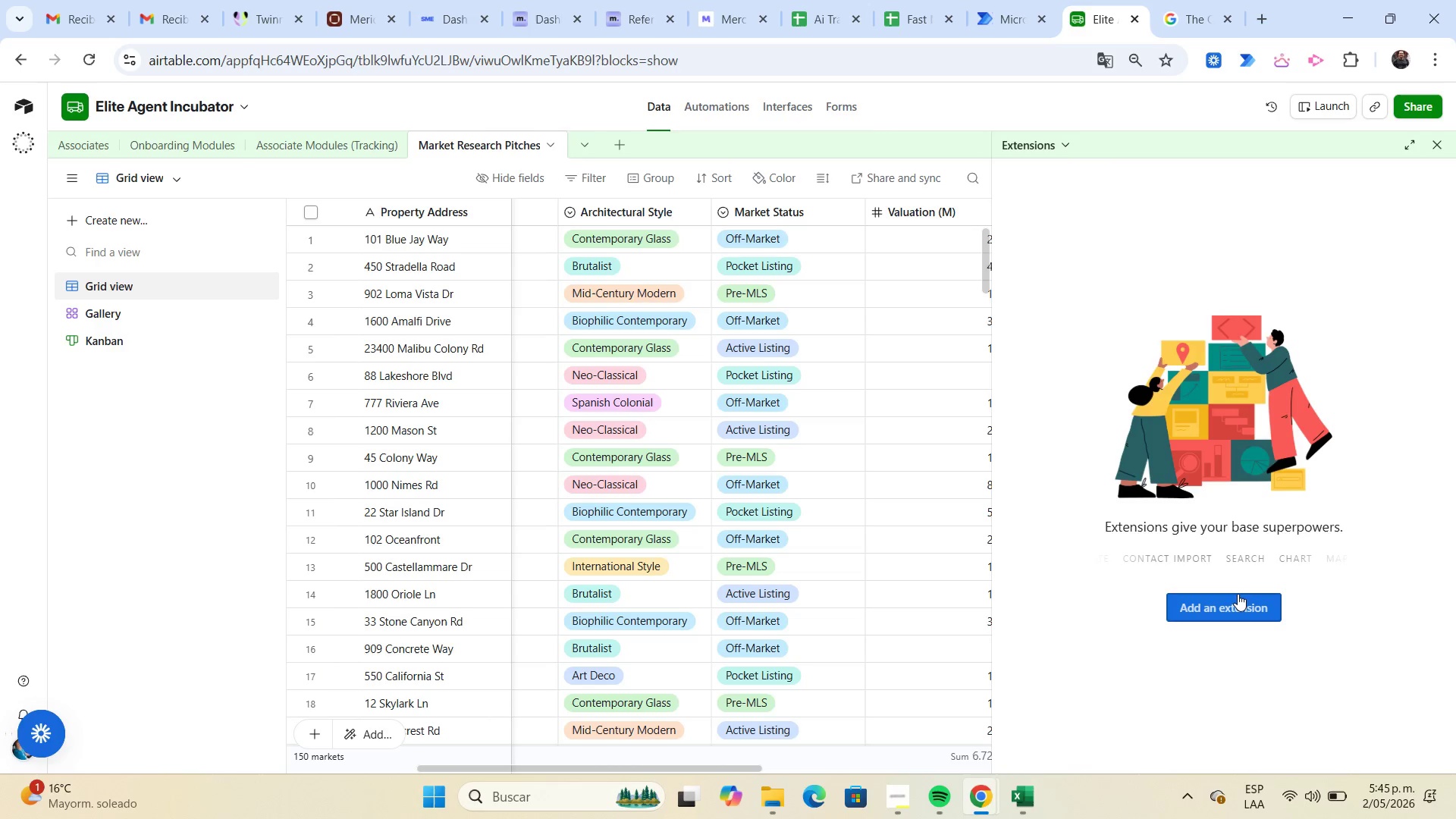 
left_click([1241, 598])
 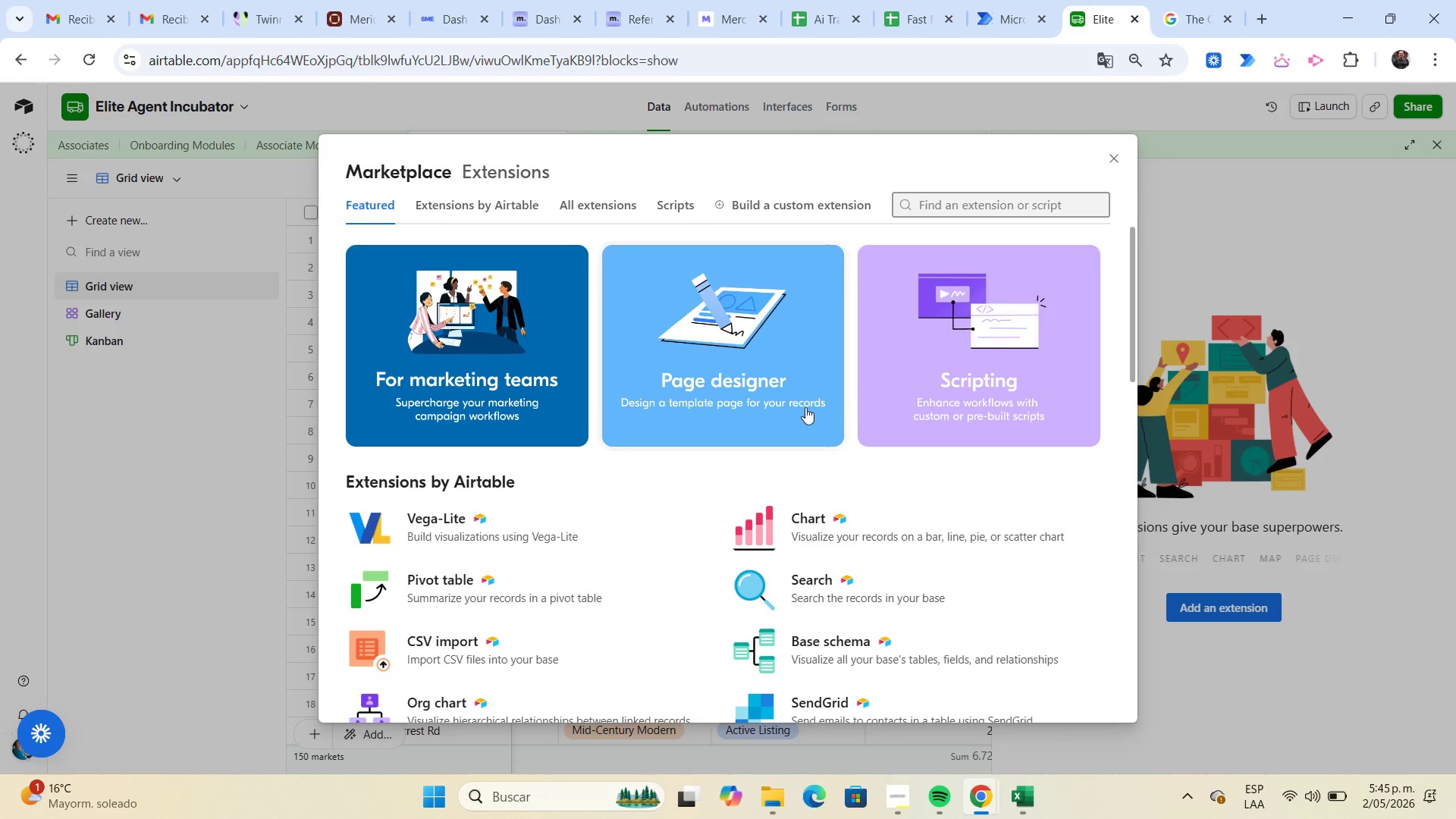 
scroll: coordinate [756, 419], scroll_direction: down, amount: 3.0
 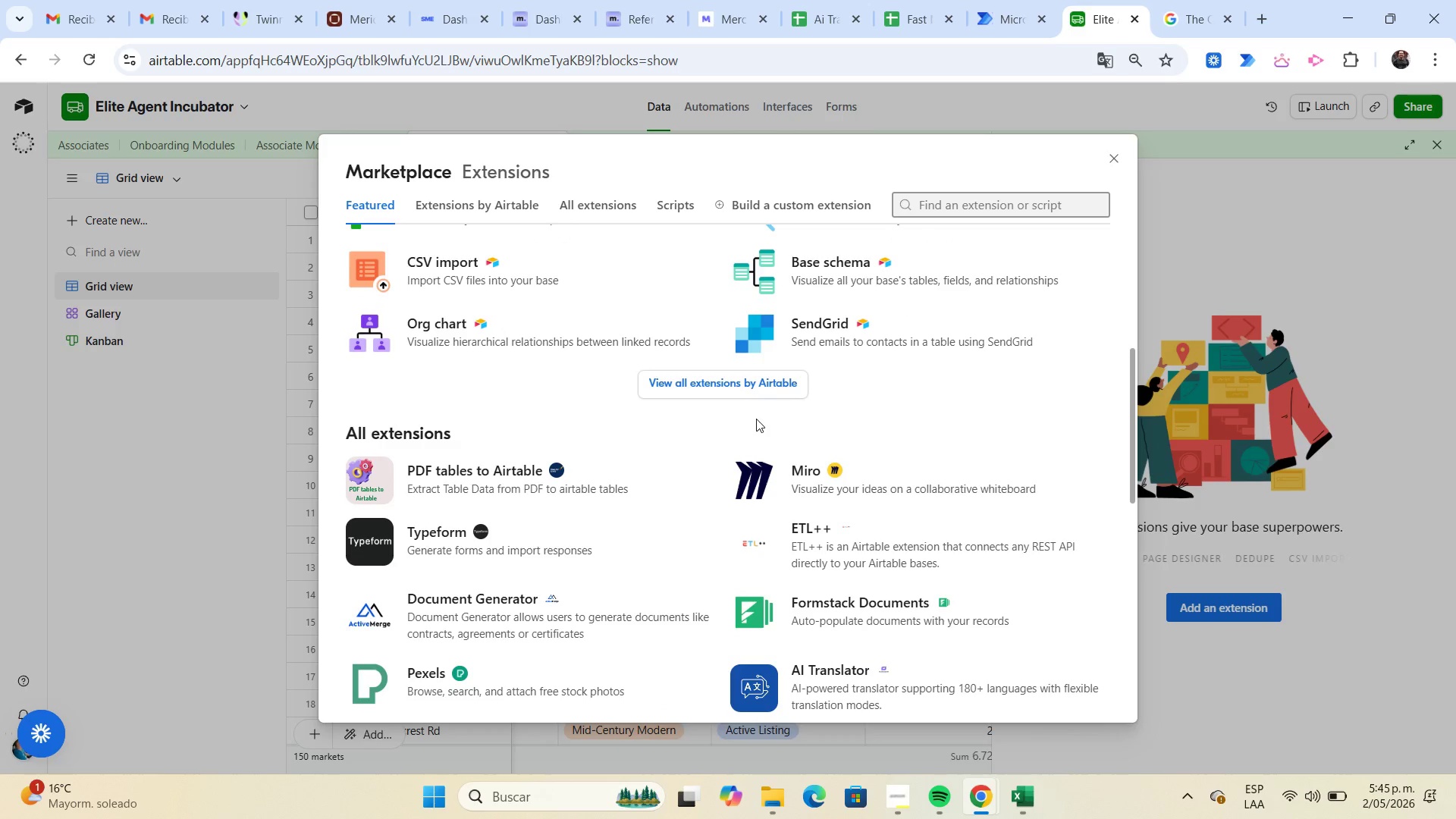 
scroll: coordinate [756, 419], scroll_direction: up, amount: 6.0
 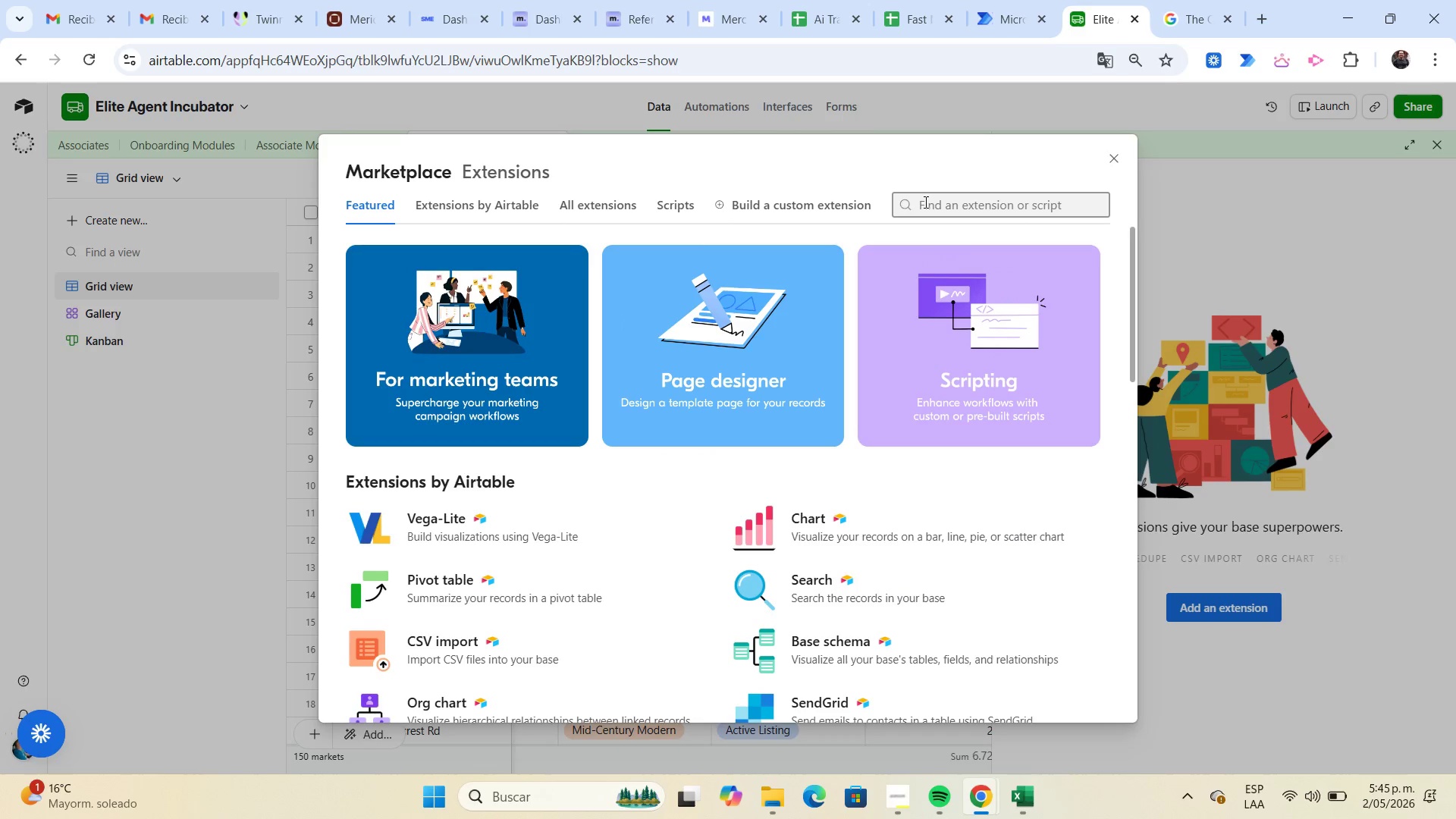 
type(ga)
 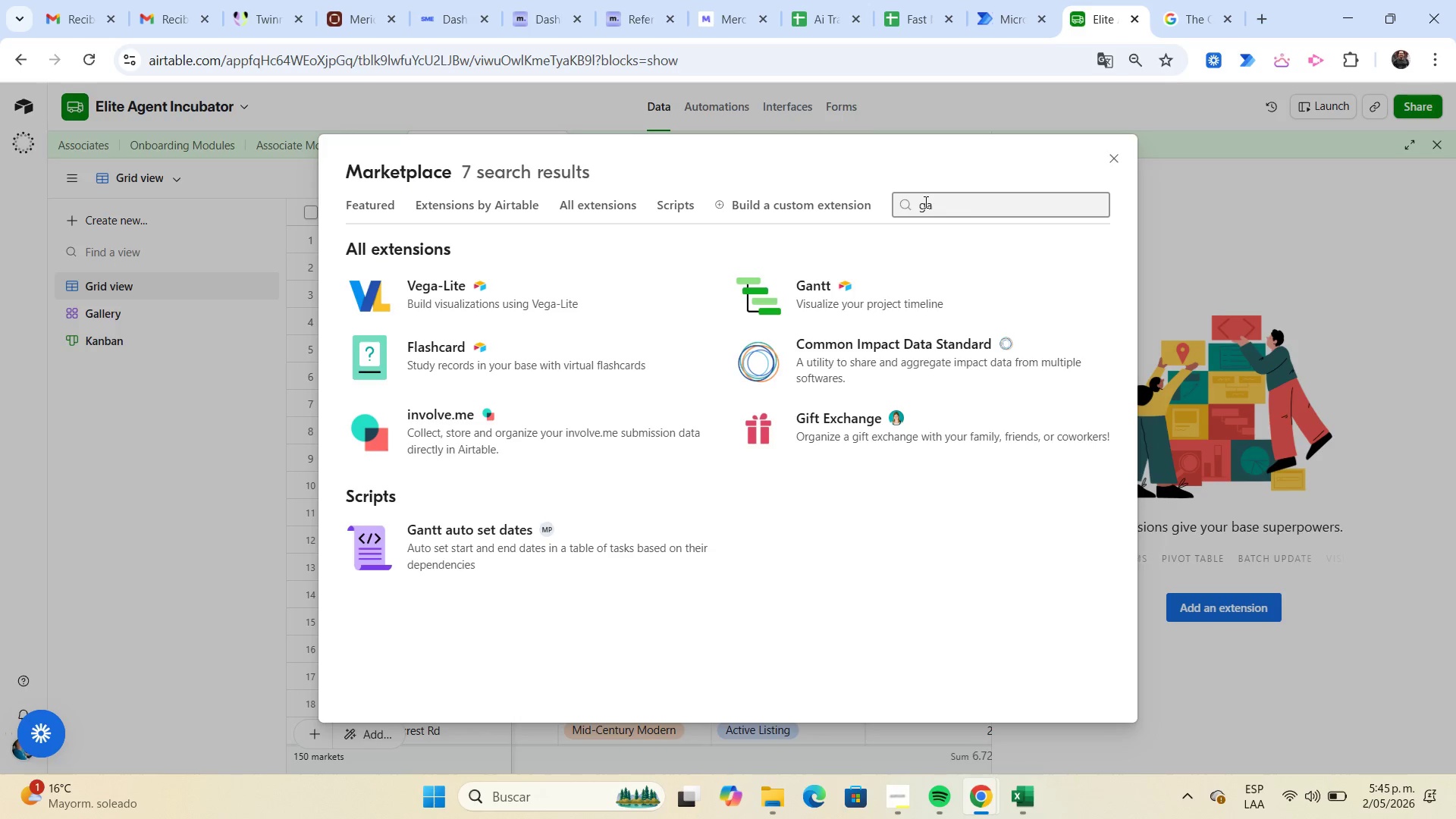 
wait(9.98)
 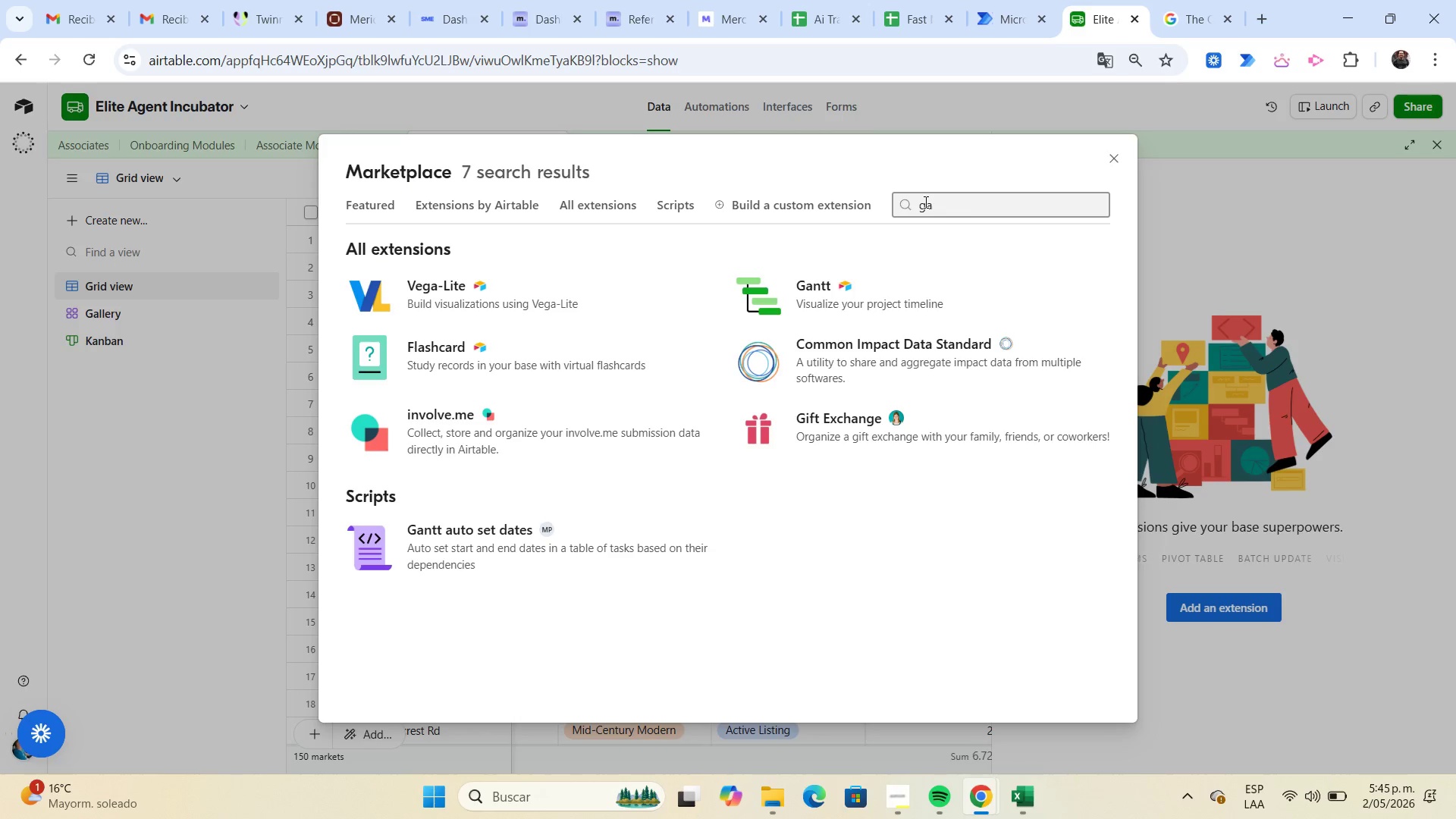 
left_click([907, 289])
 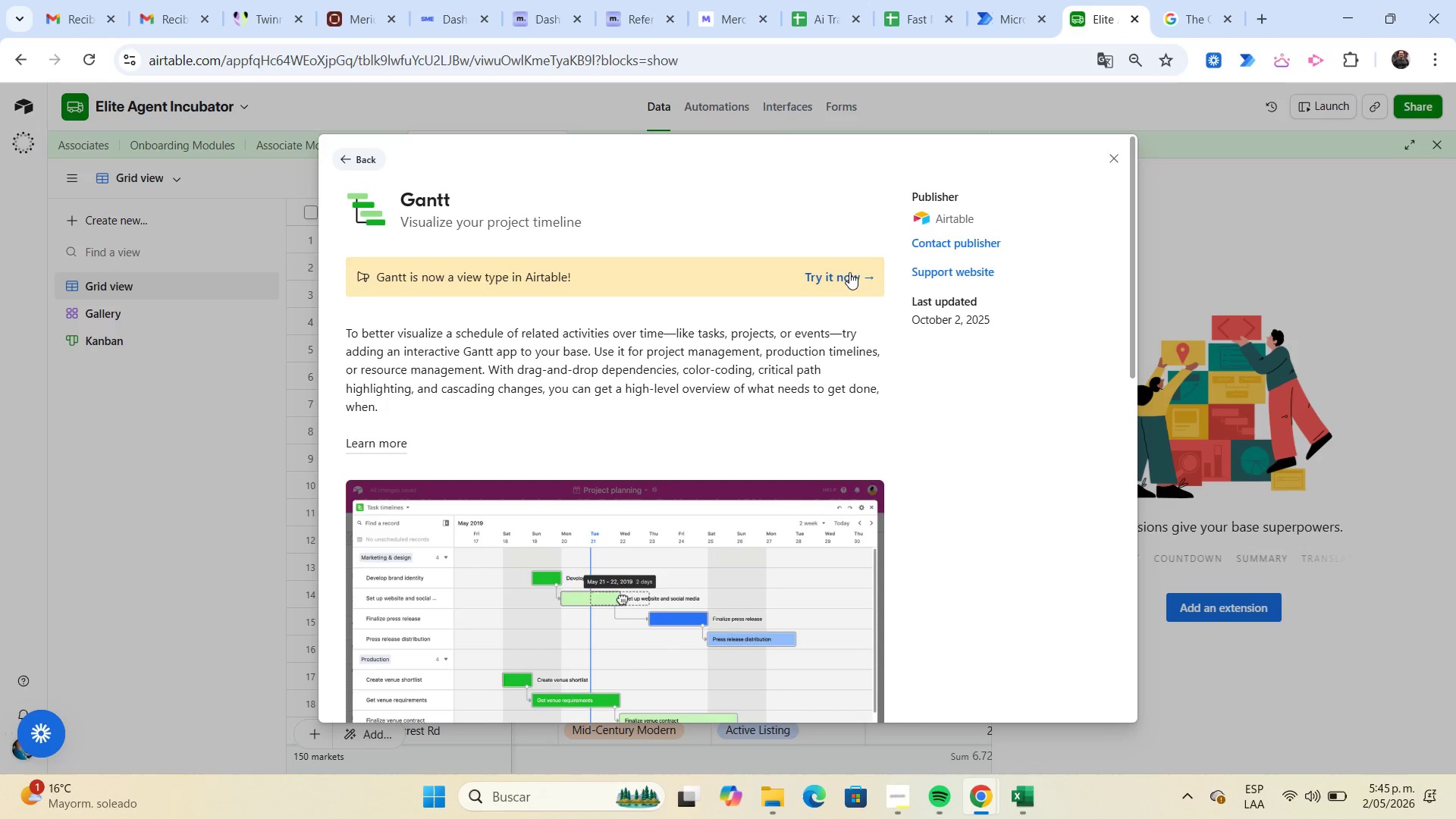 
wait(6.3)
 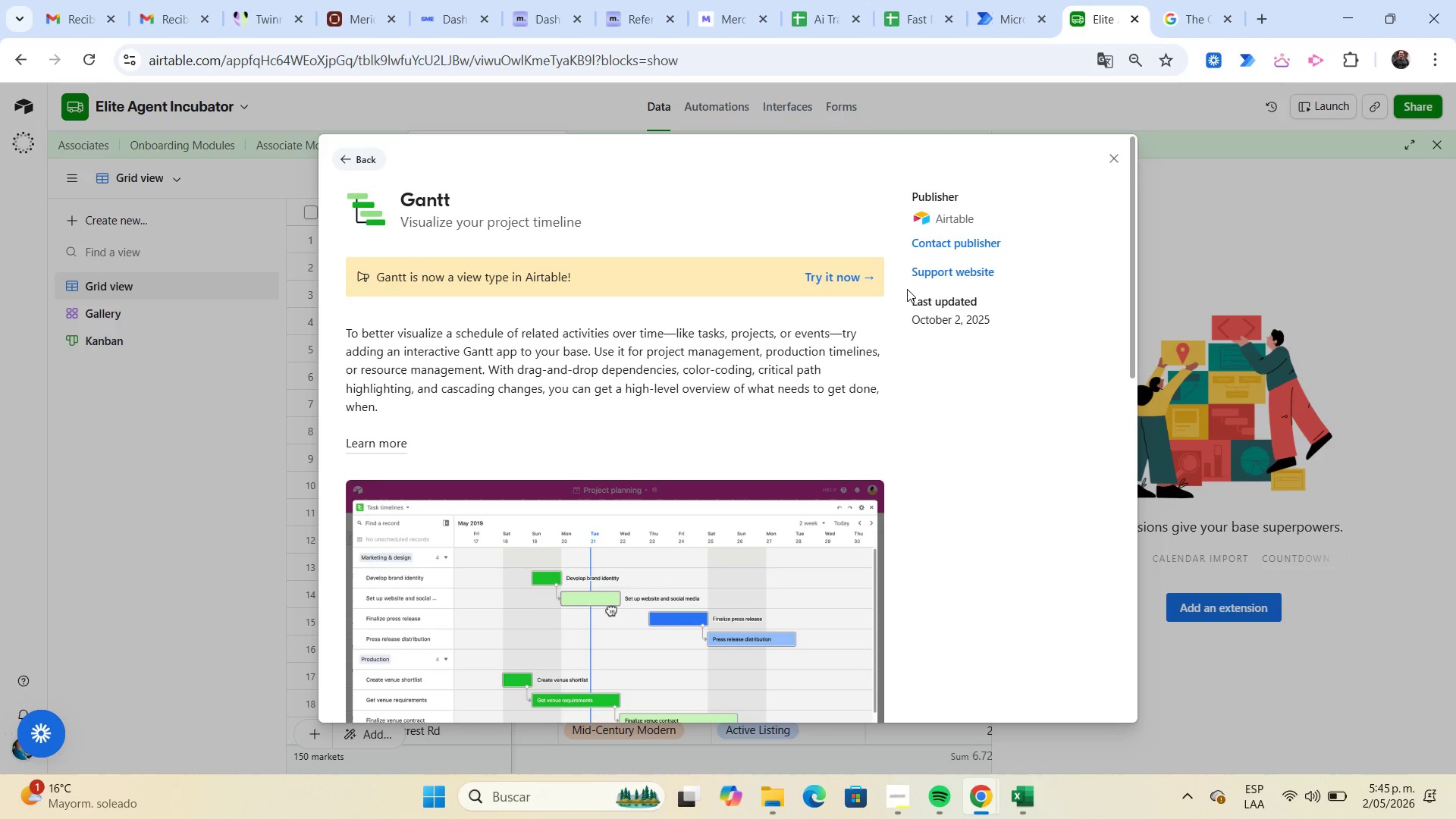 
scroll: coordinate [644, 384], scroll_direction: down, amount: 6.0
 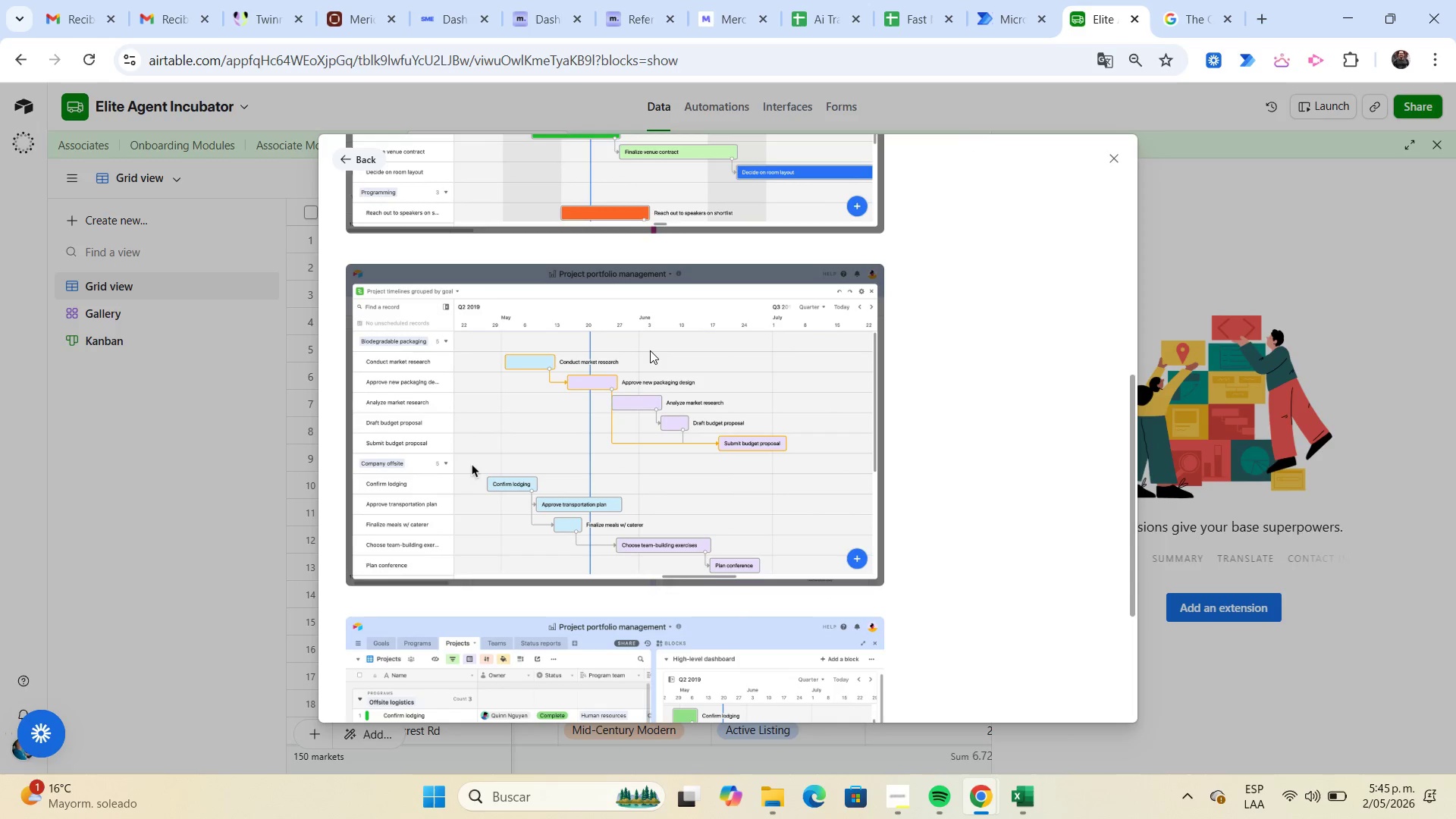 
scroll: coordinate [650, 348], scroll_direction: up, amount: 4.0
 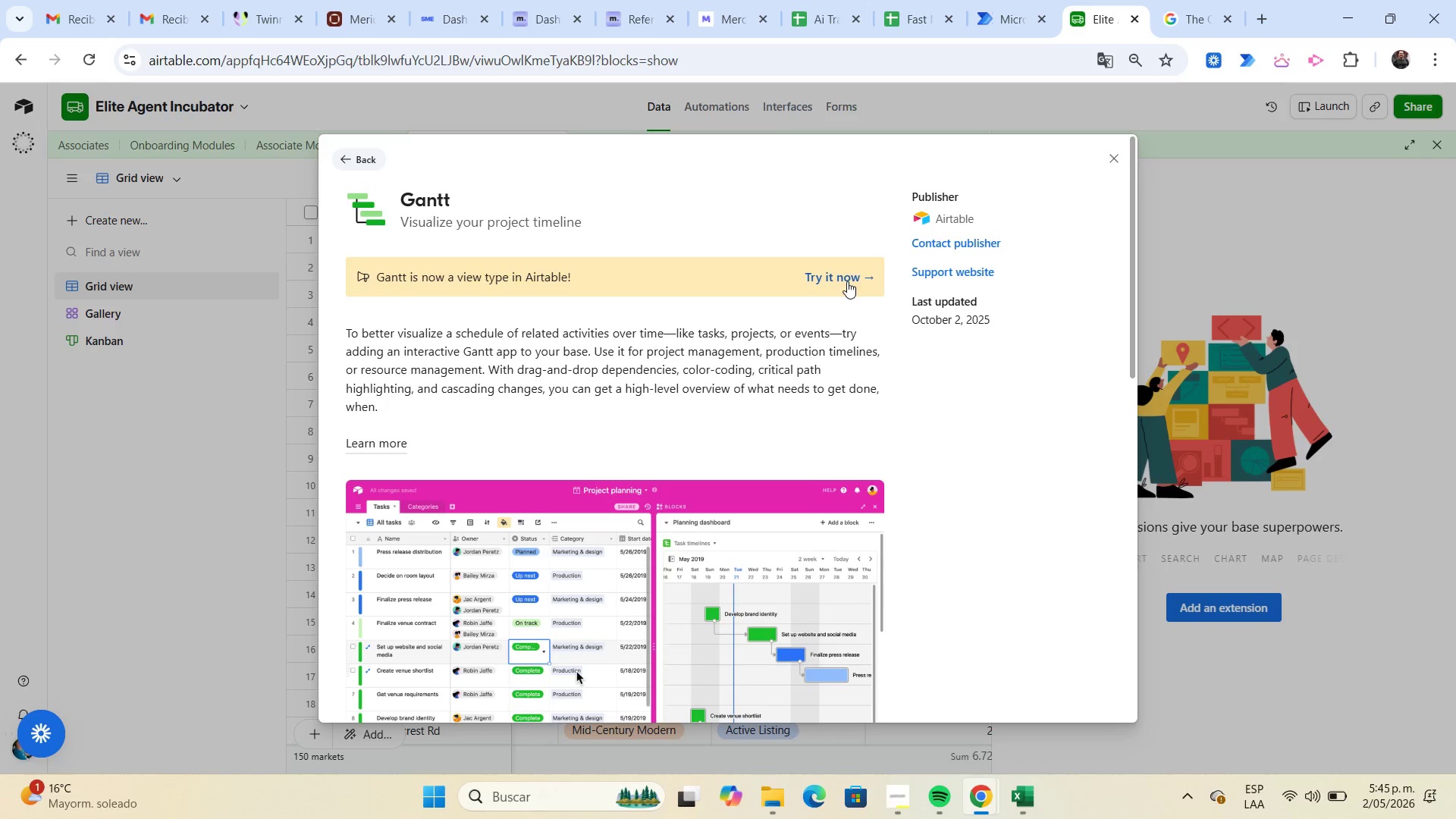 
wait(5.73)
 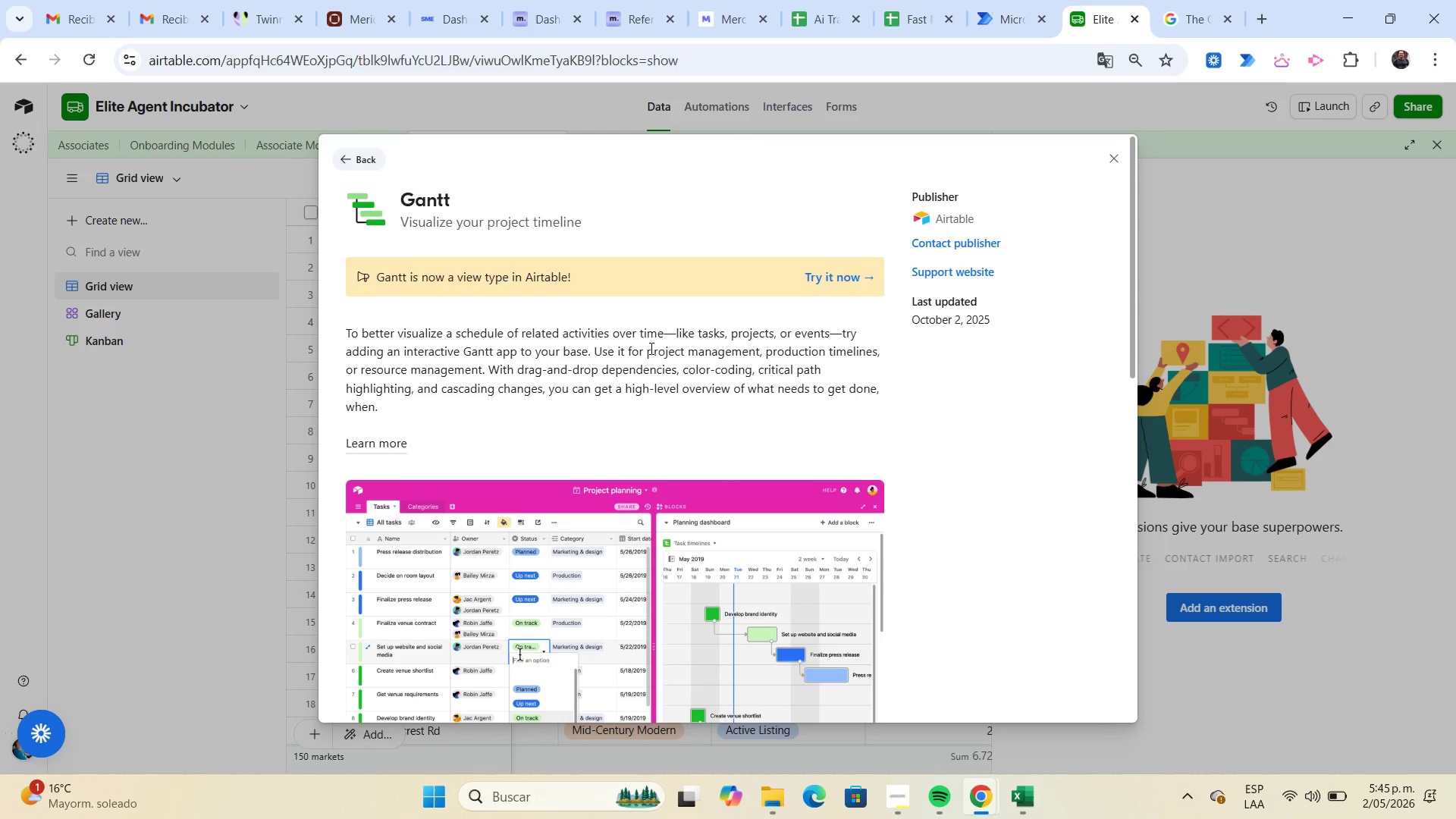 
left_click([847, 281])
 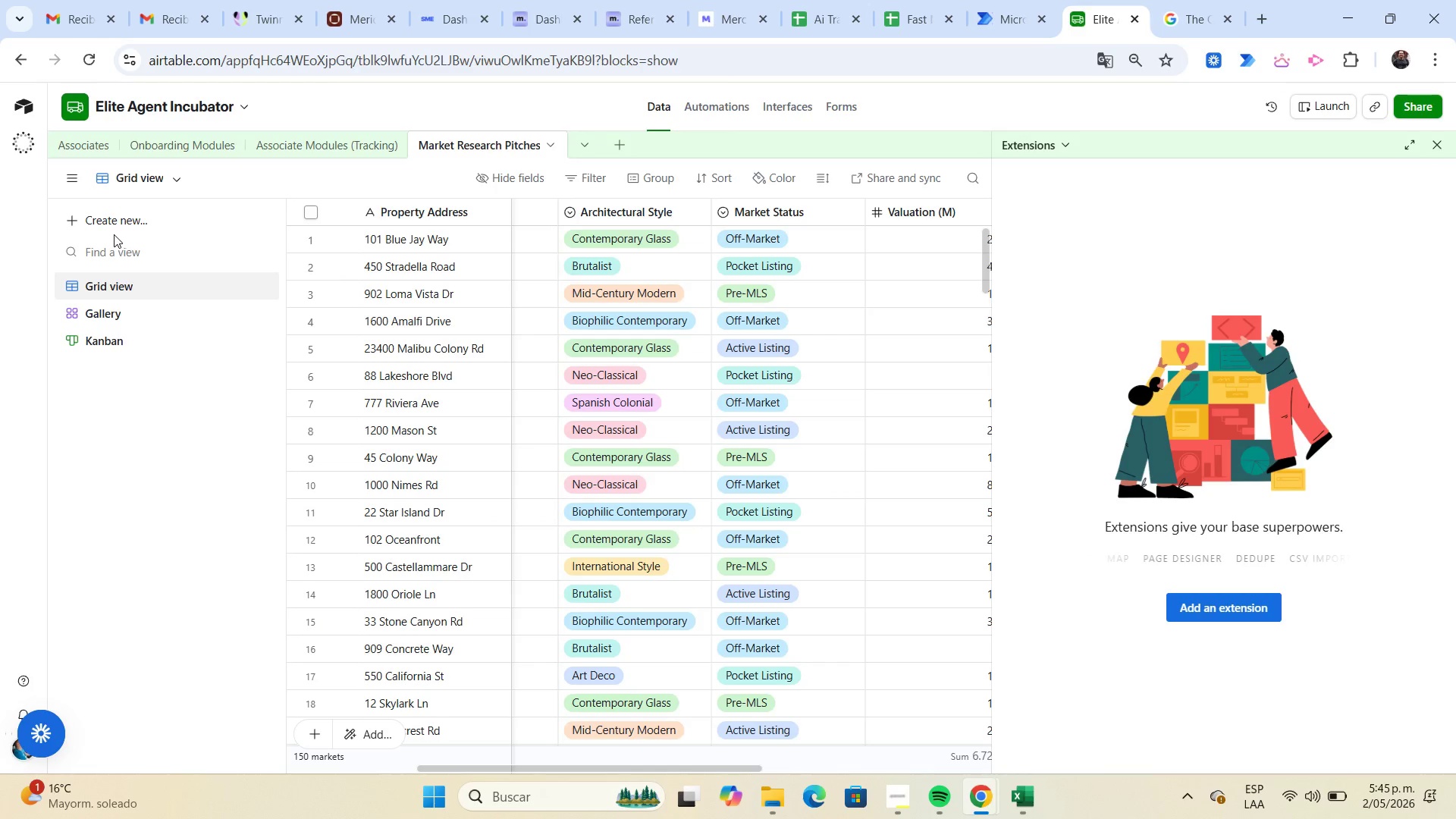 
left_click([136, 222])
 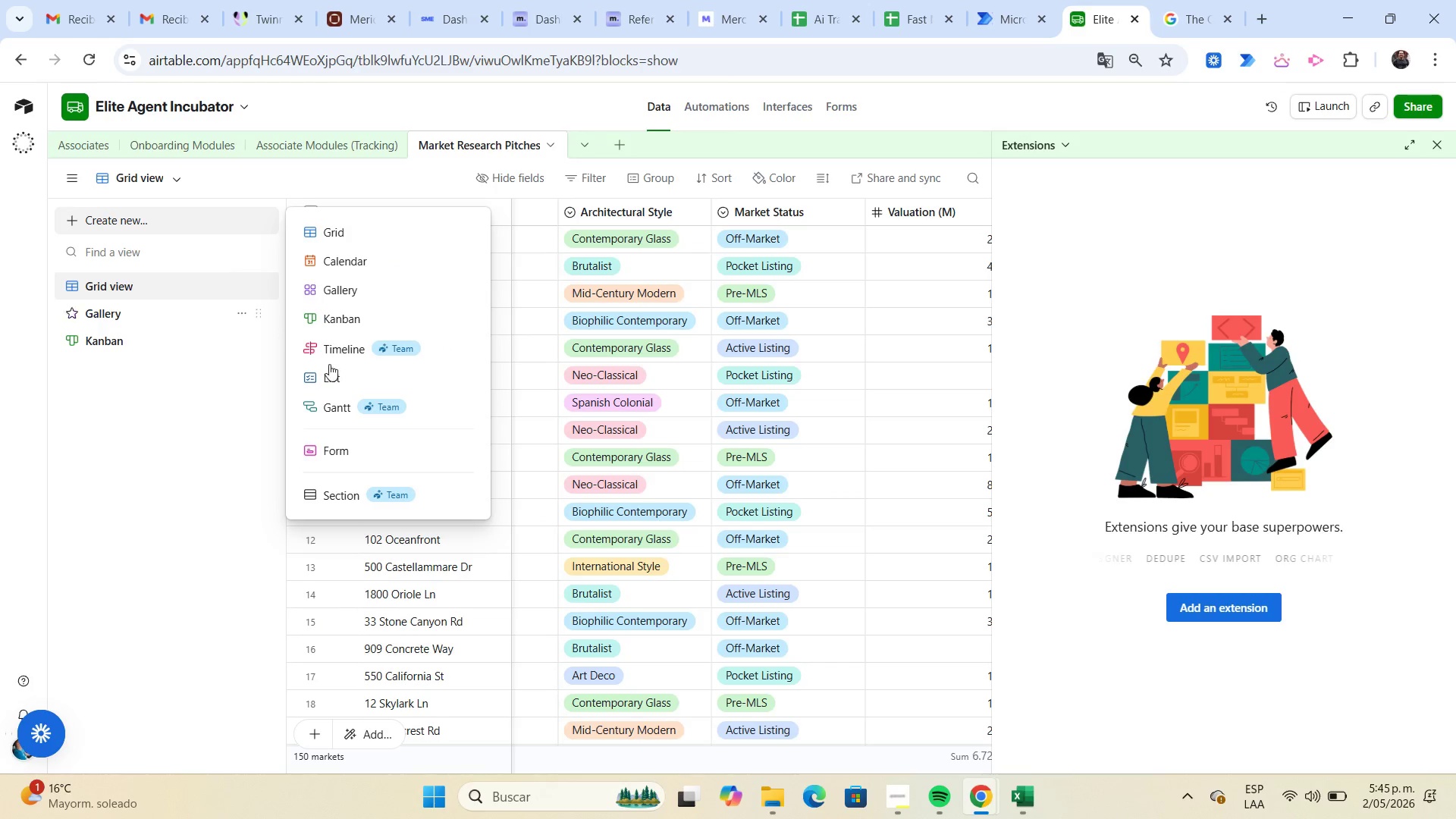 
left_click([334, 405])
 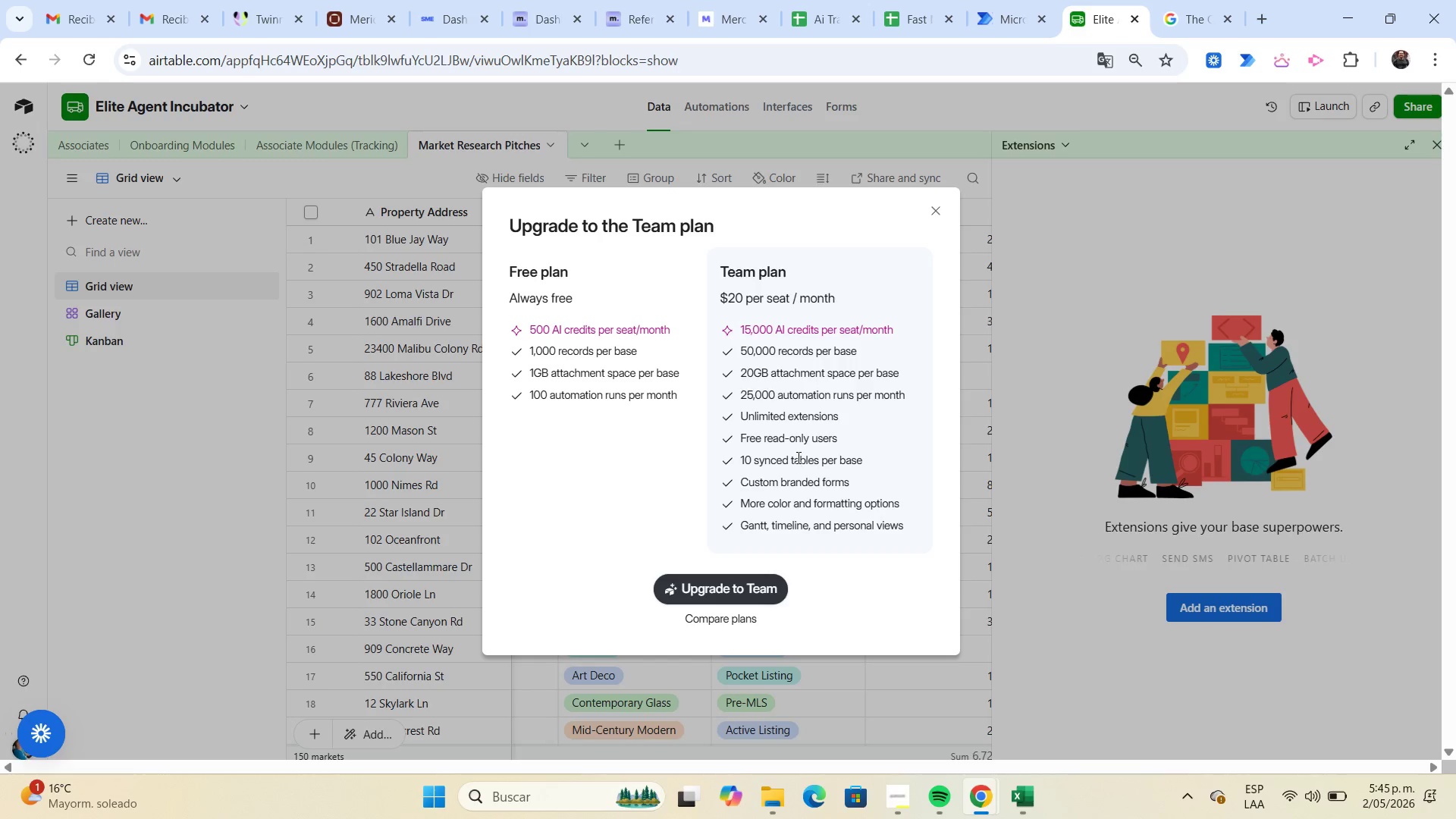 
wait(9.86)
 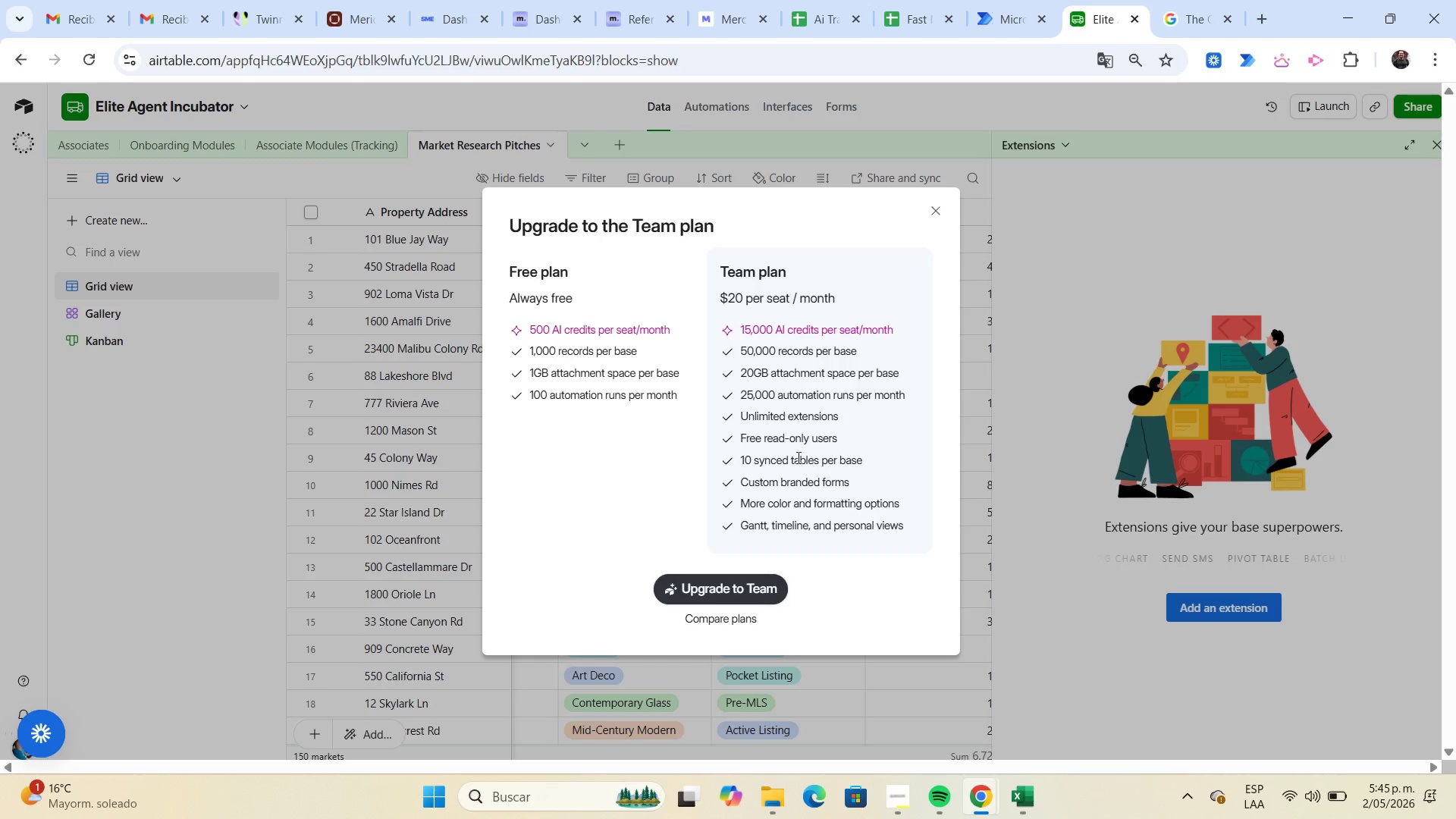 
left_click([941, 209])
 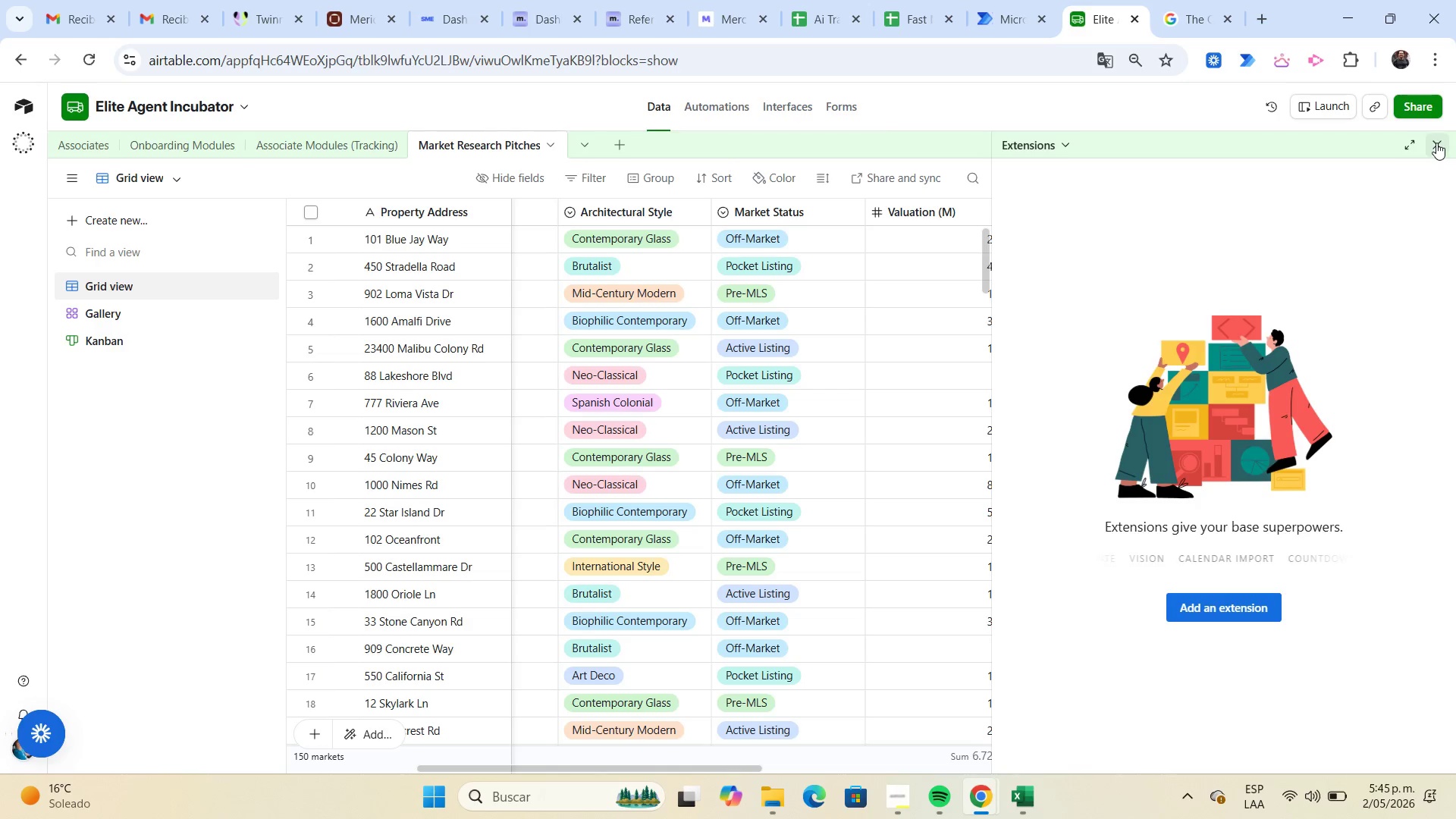 
left_click([1436, 143])
 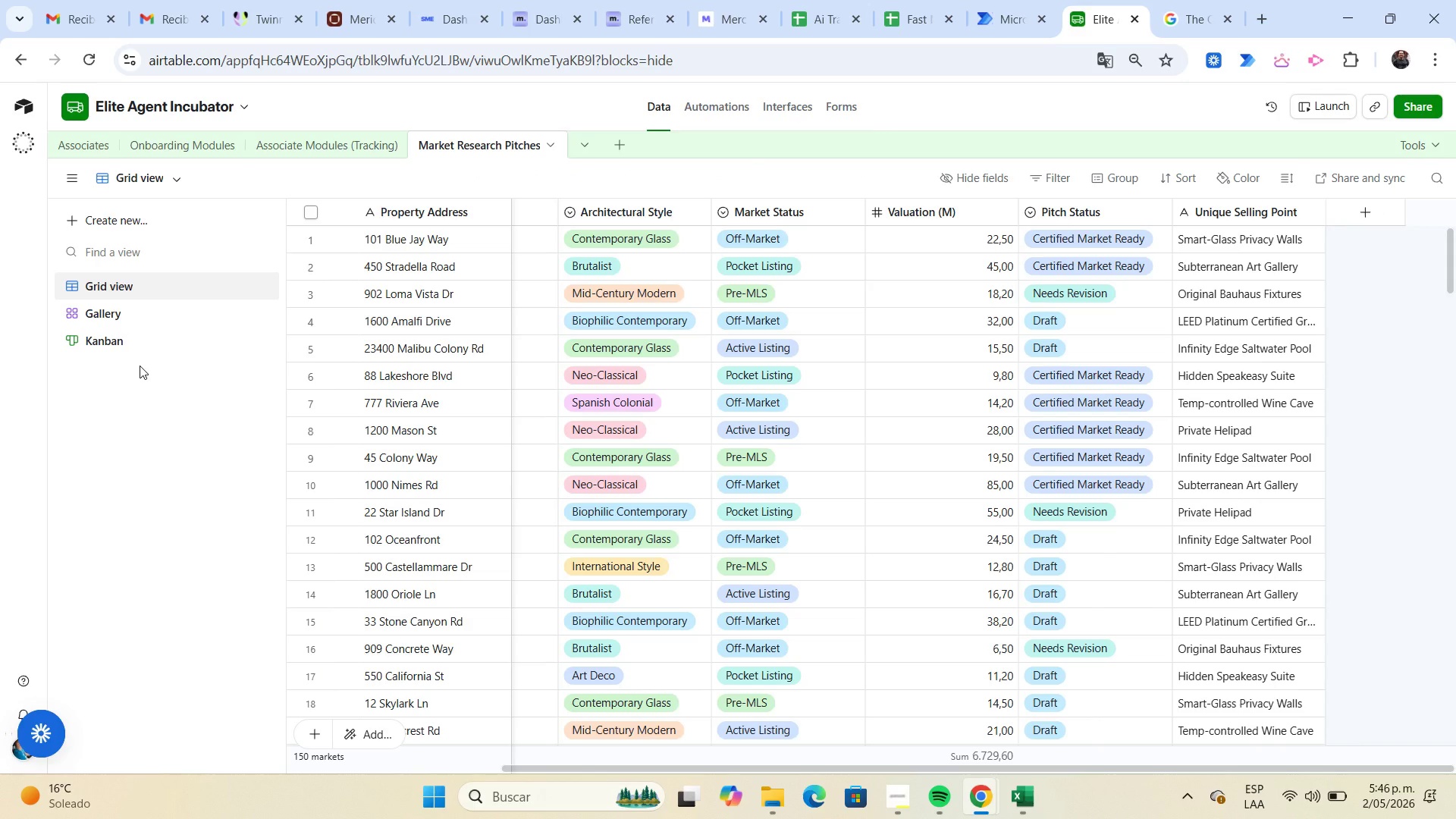 
wait(6.14)
 